 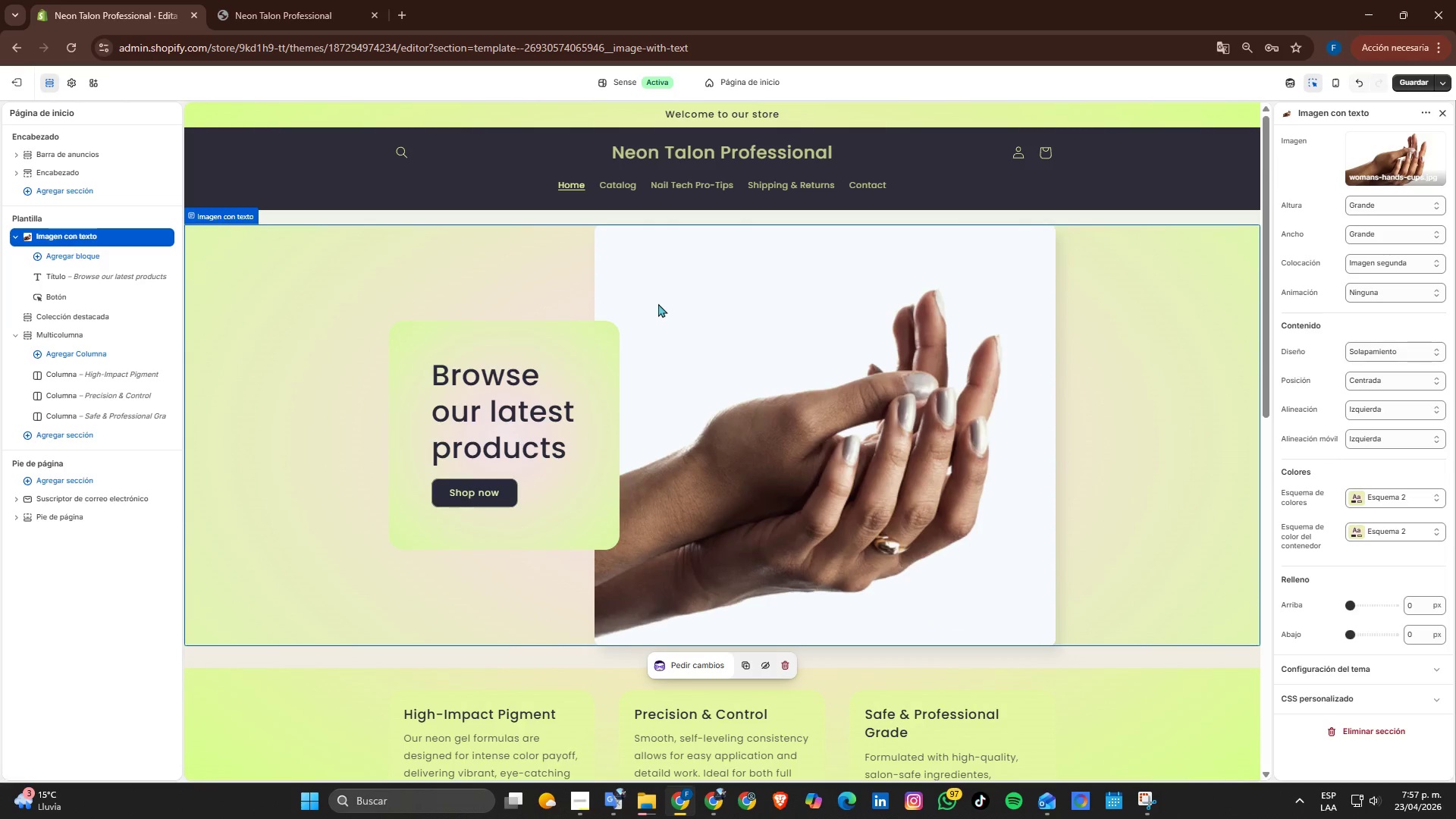 
double_click([484, 501])
 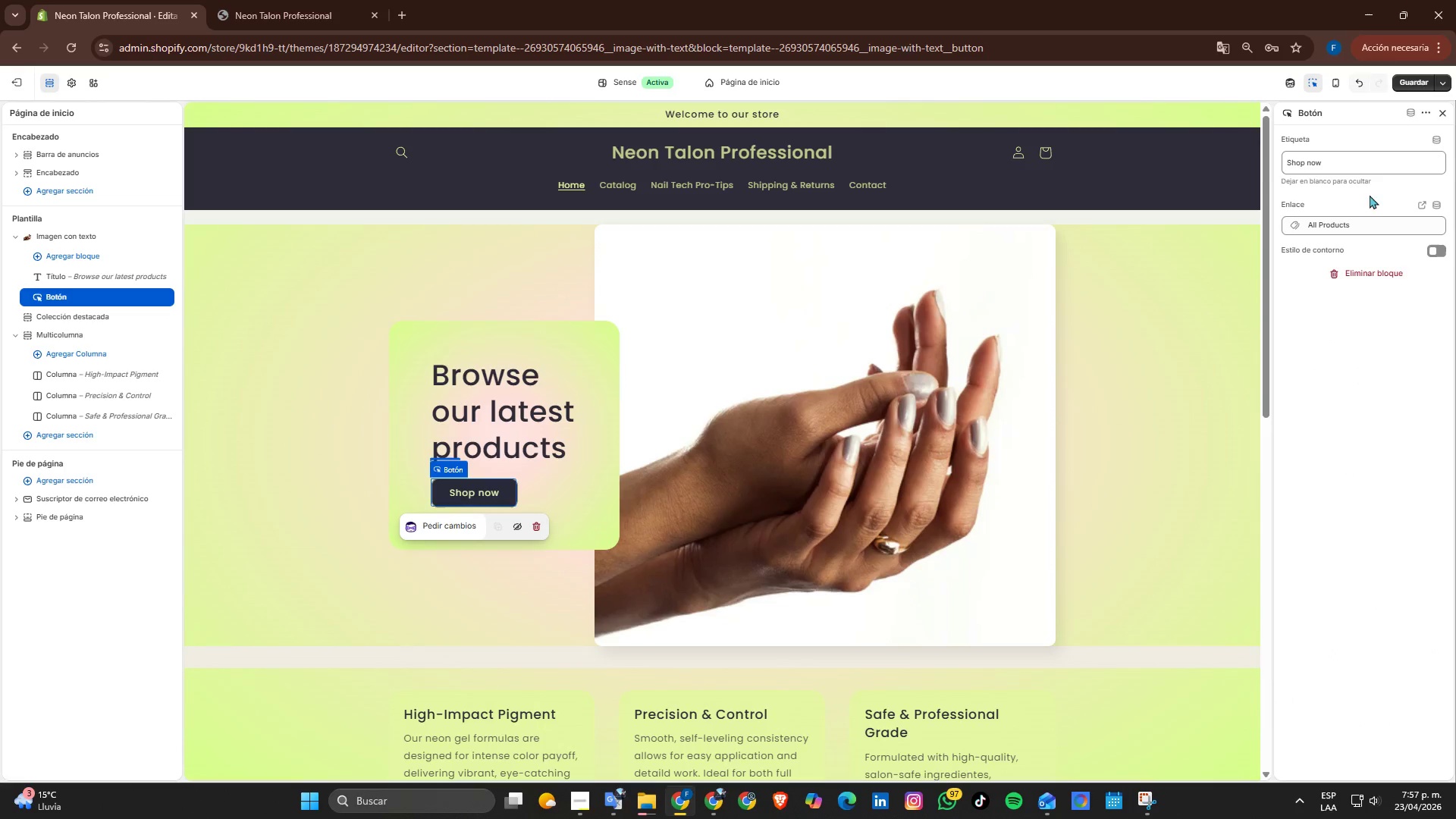 
left_click([1364, 157])
 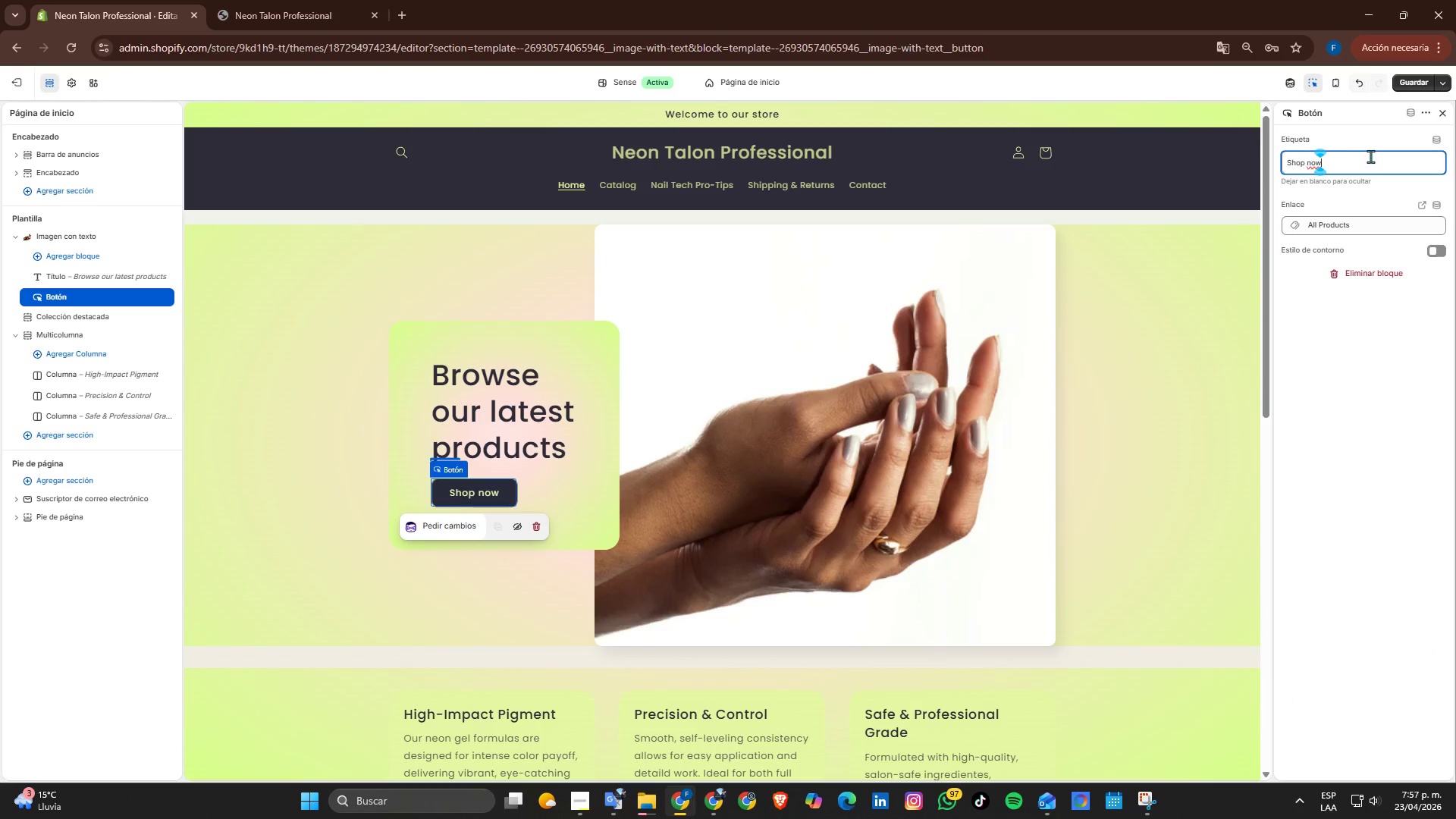 
key(Backspace)
key(Backspace)
key(Backspace)
type(Neon Collection)
 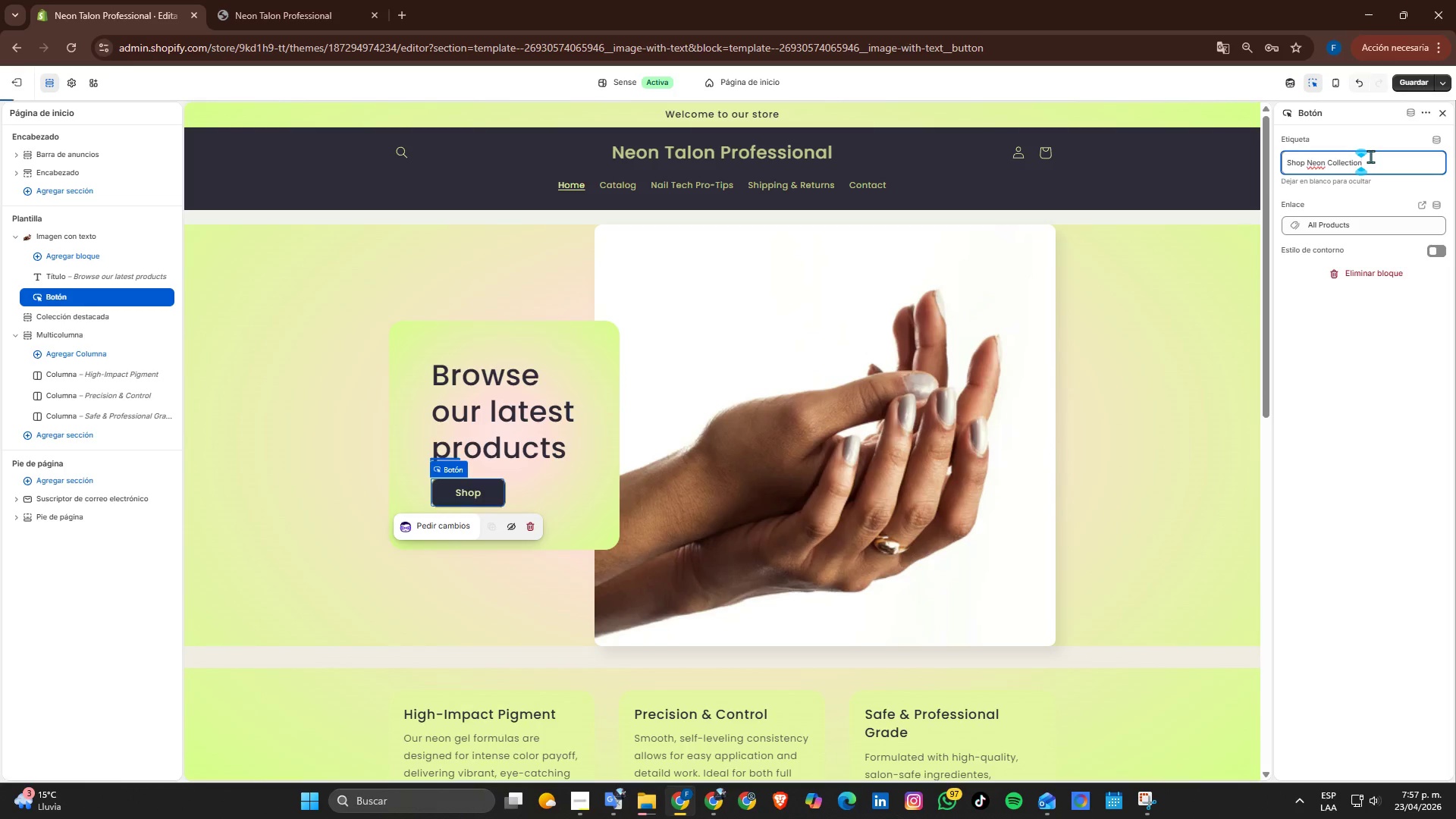 
wait(20.2)
 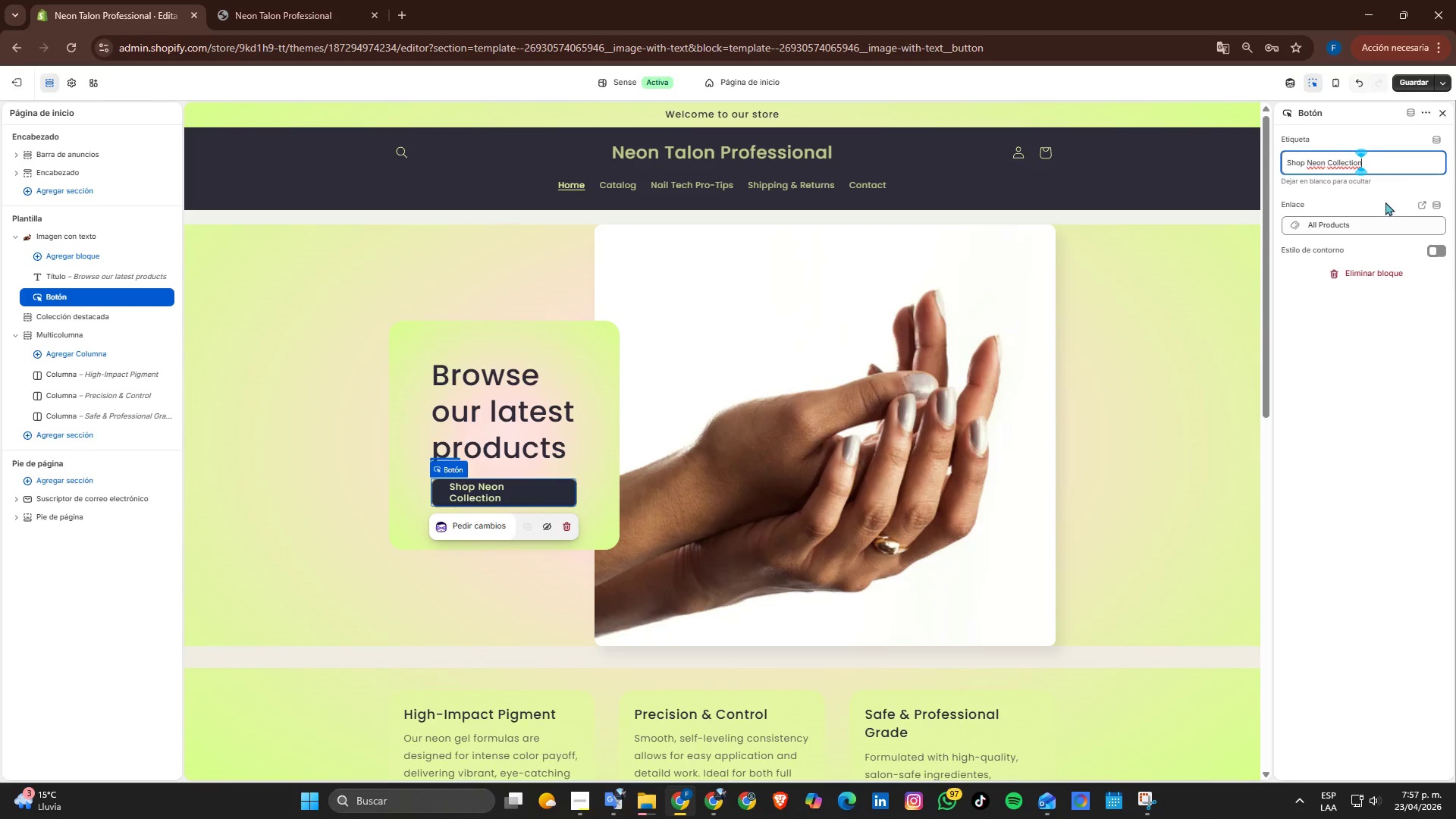 
left_click_drag(start_coordinate=[1330, 158], to_coordinate=[1305, 159])
 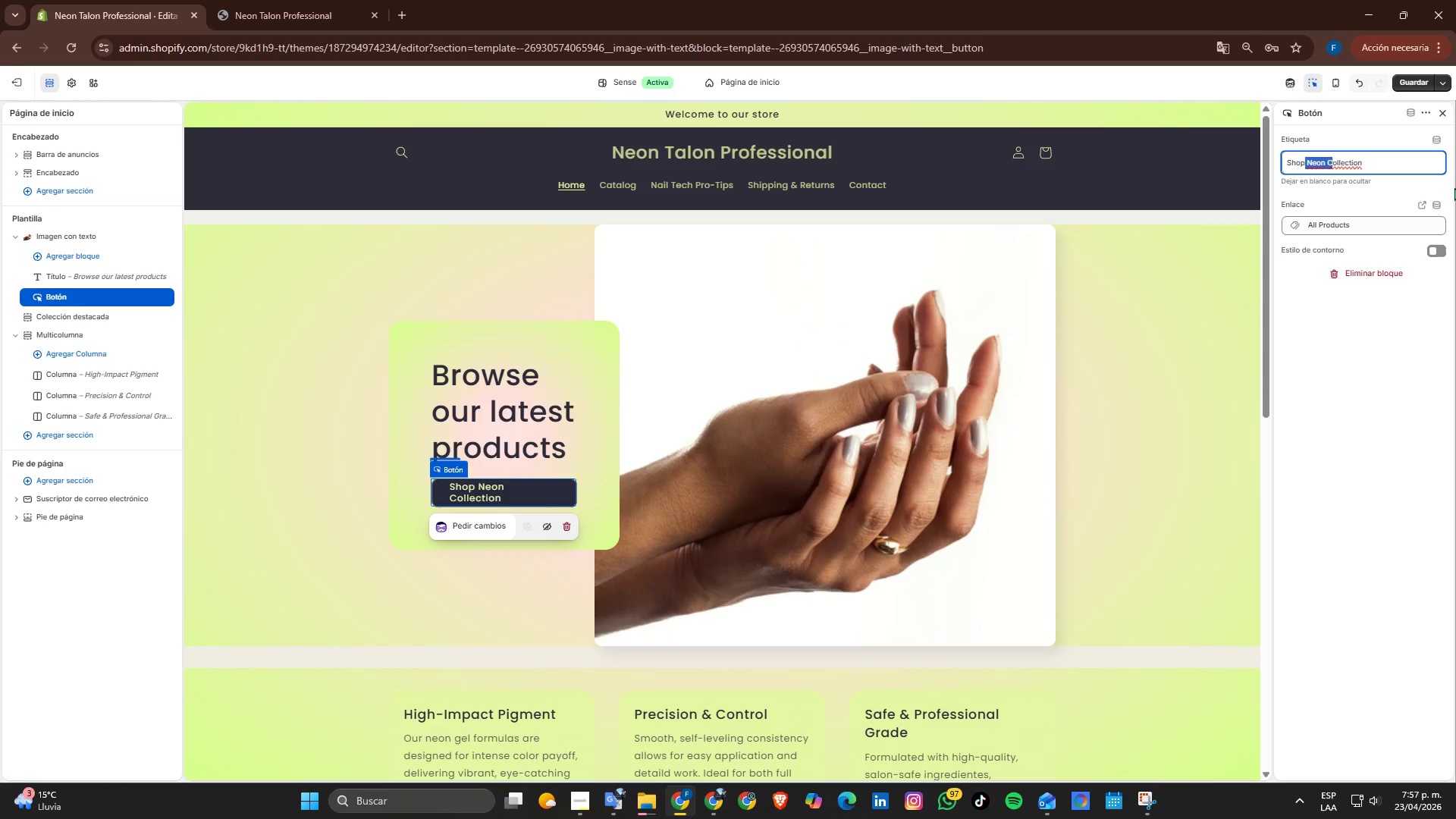 
key(Backspace)
 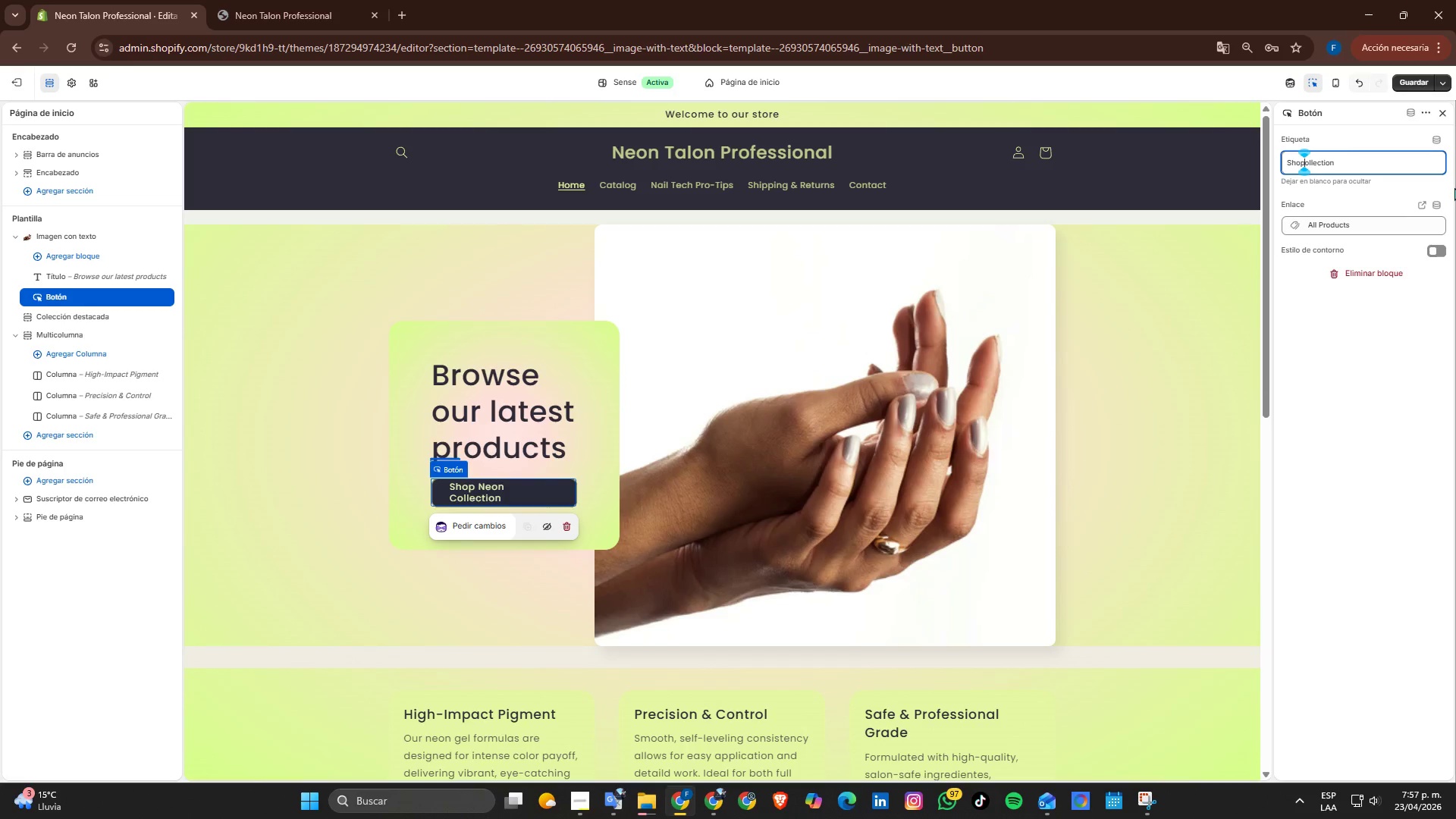 
key(Shift+C)
 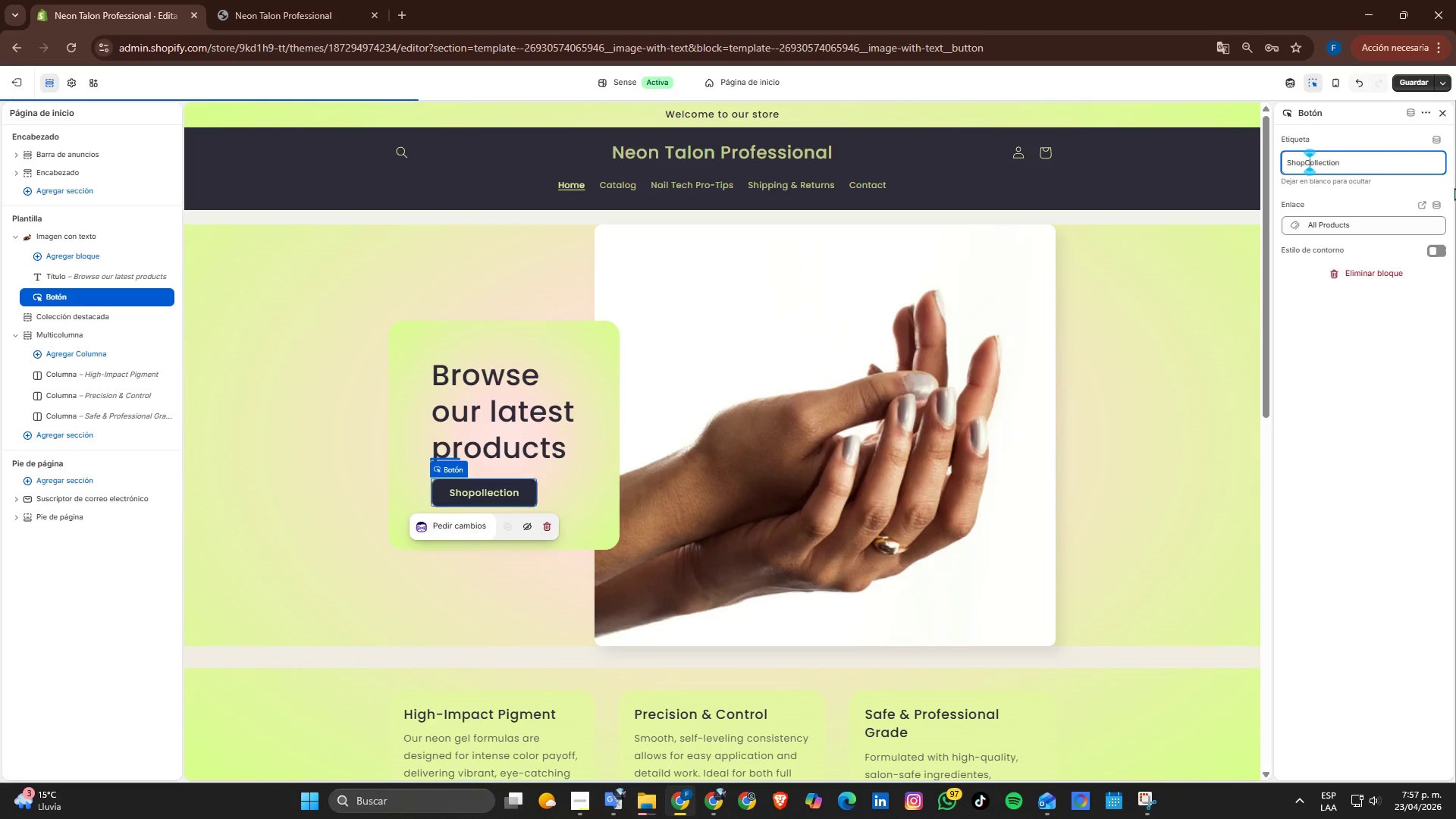 
key(Space)
 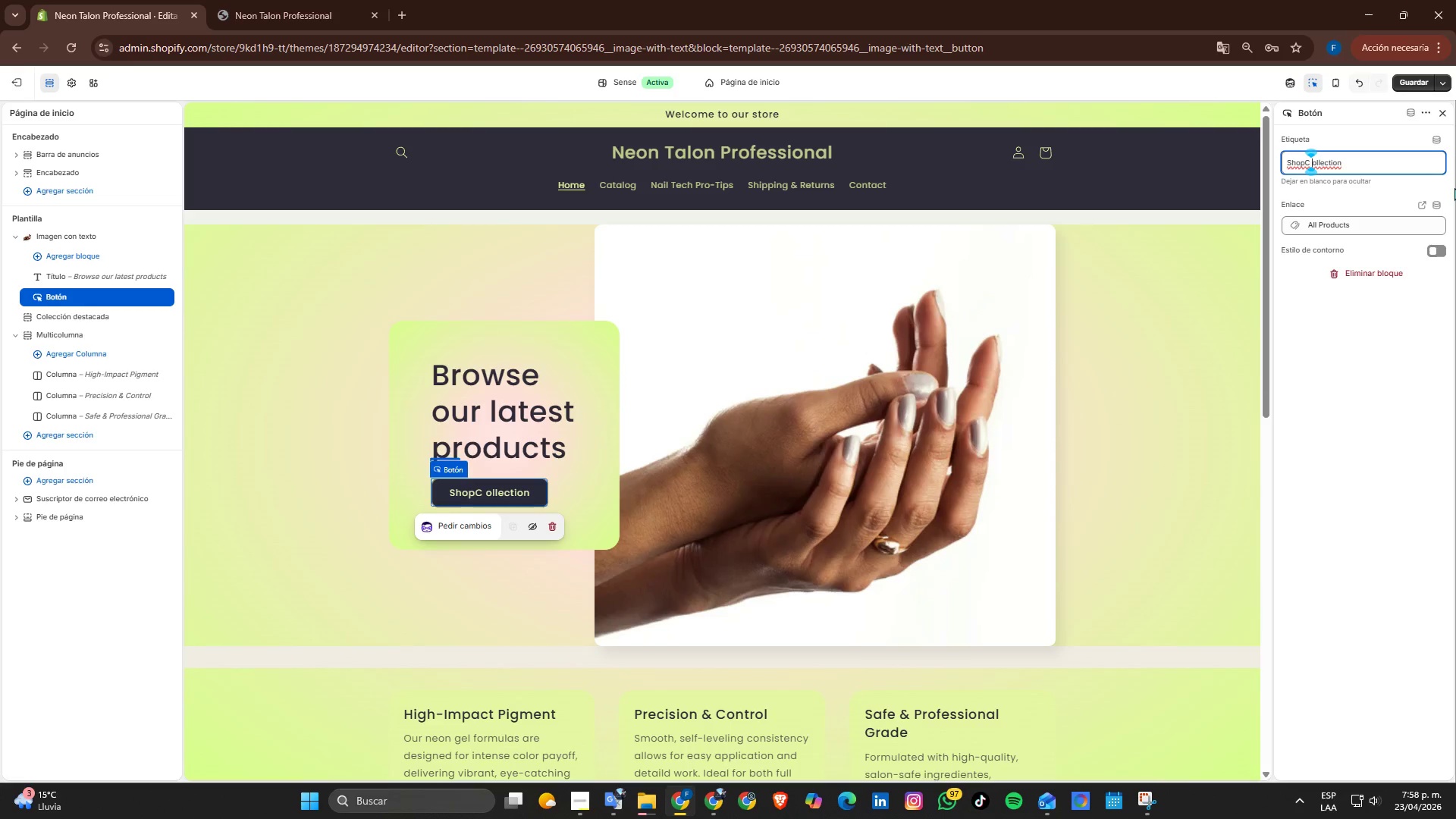 
key(Backspace)
 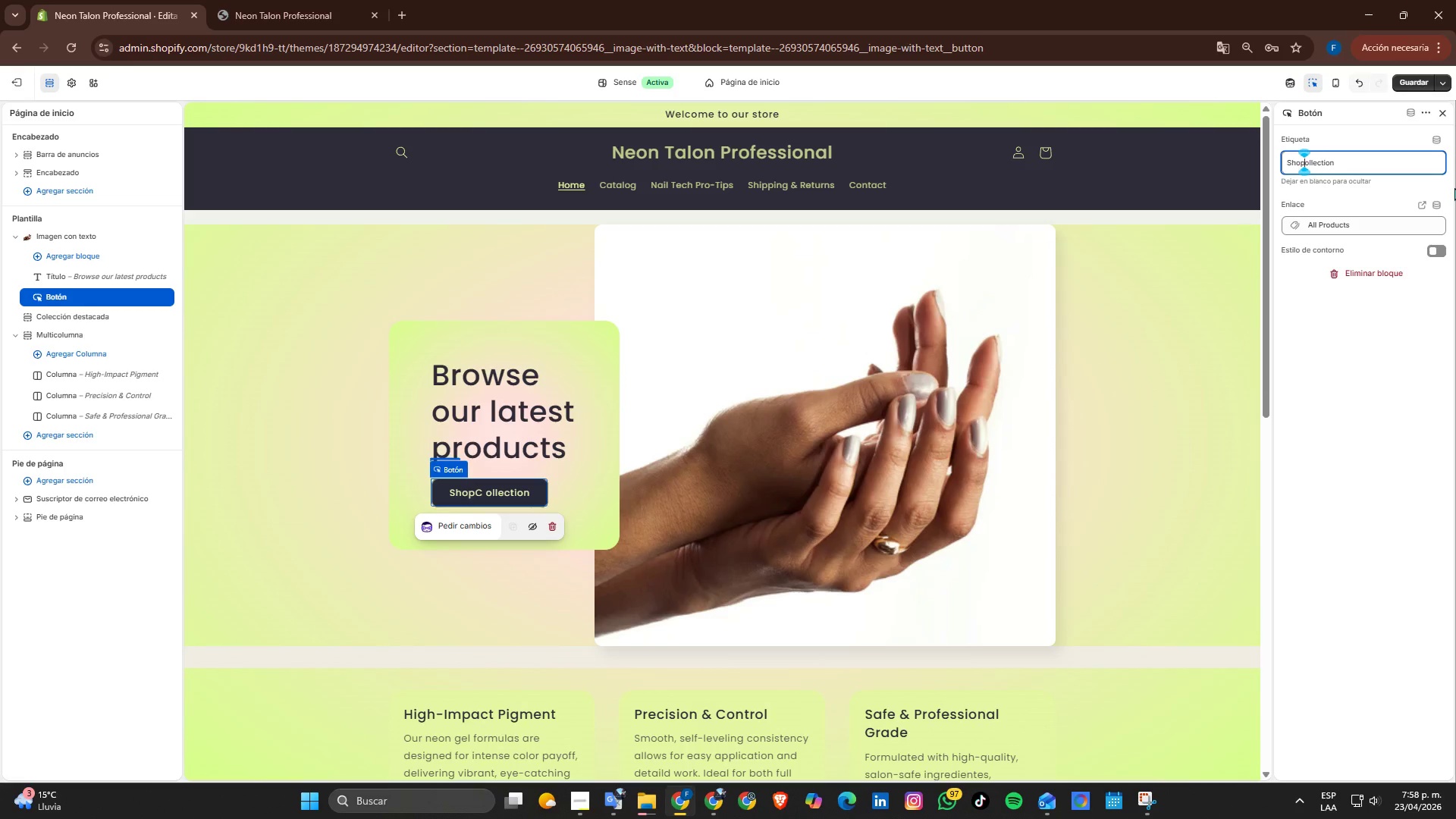 
key(Backspace)
 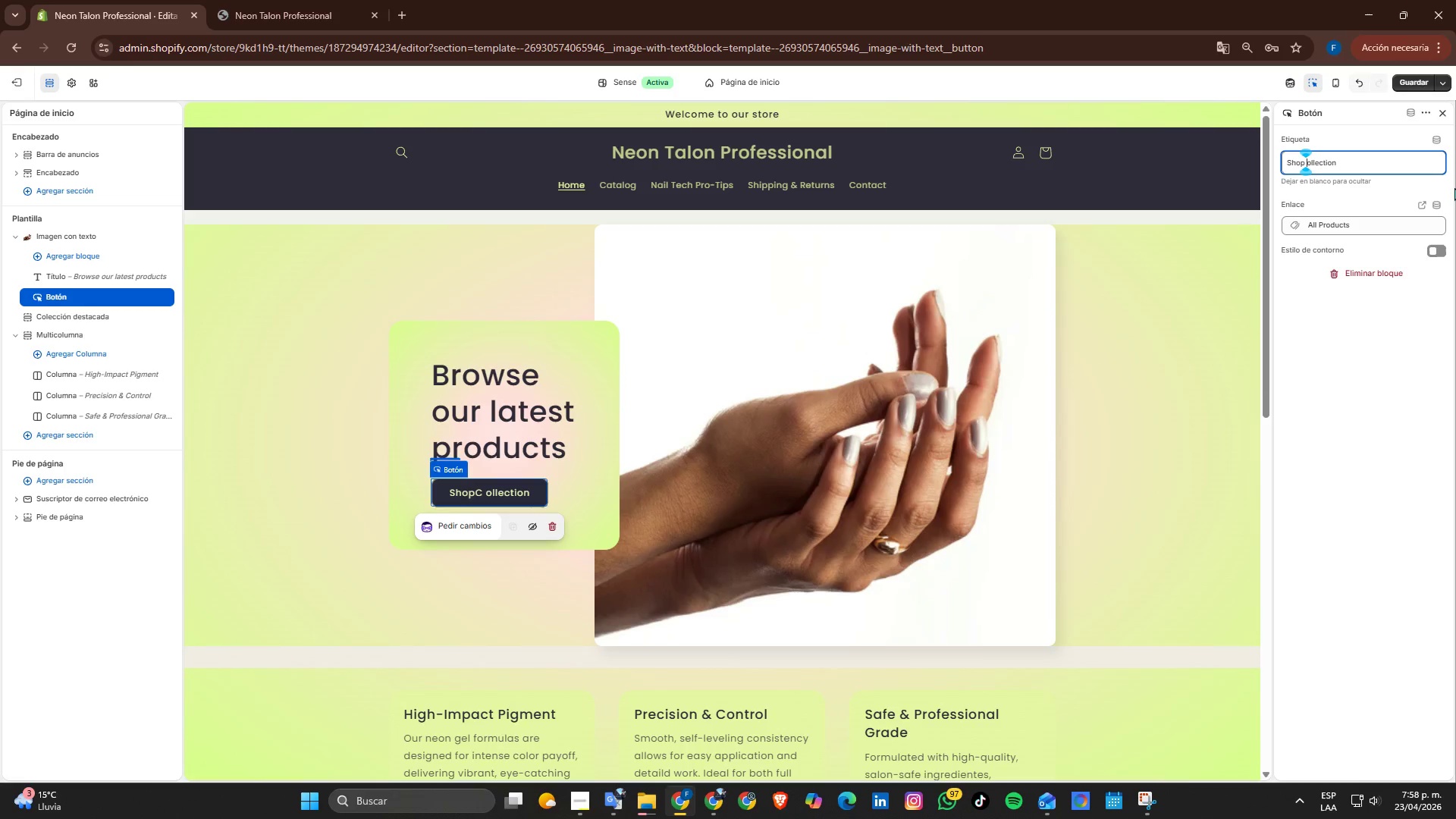 
key(Space)
 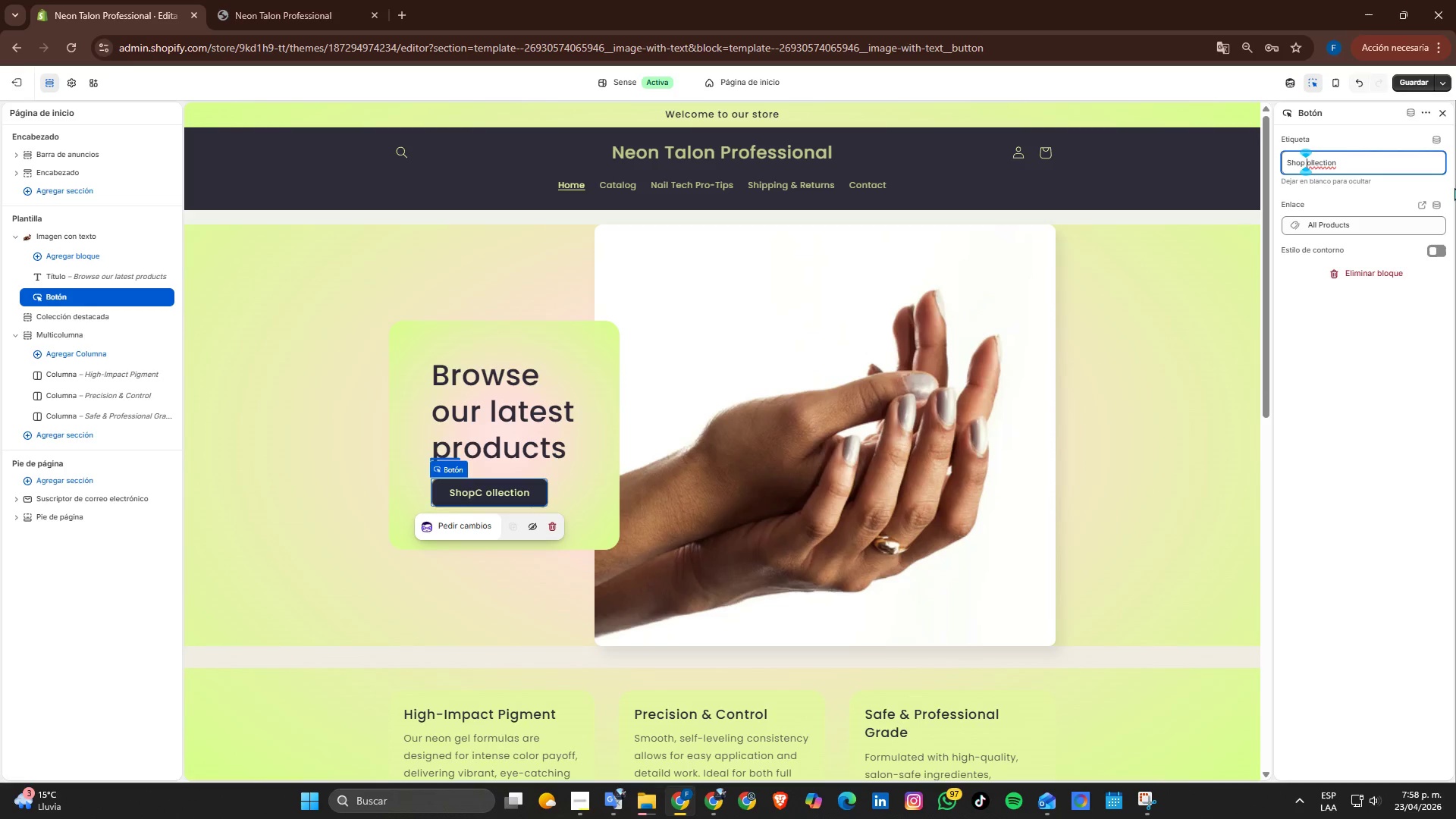 
key(Shift+ShiftRight)
 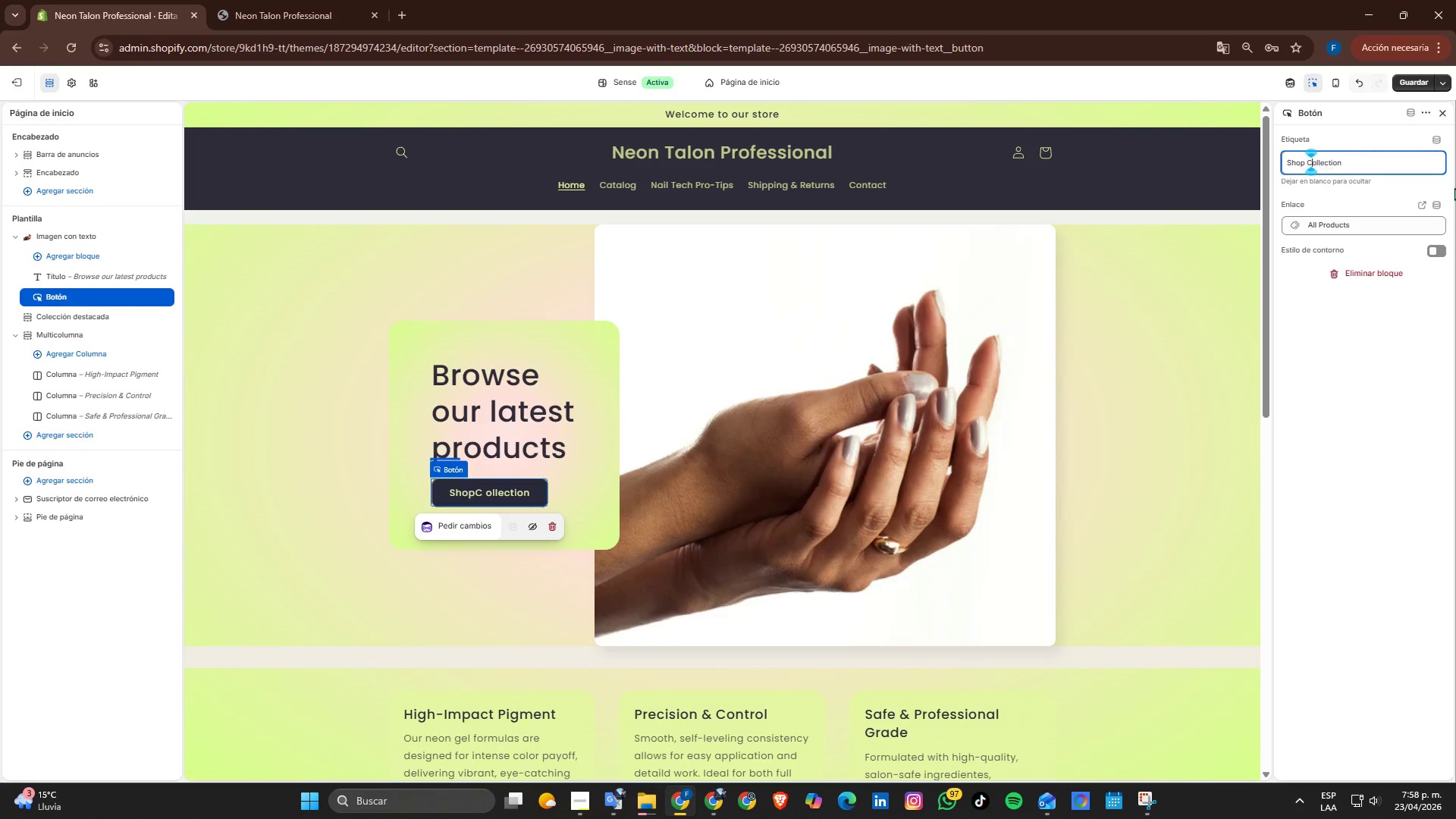 
key(Shift+C)
 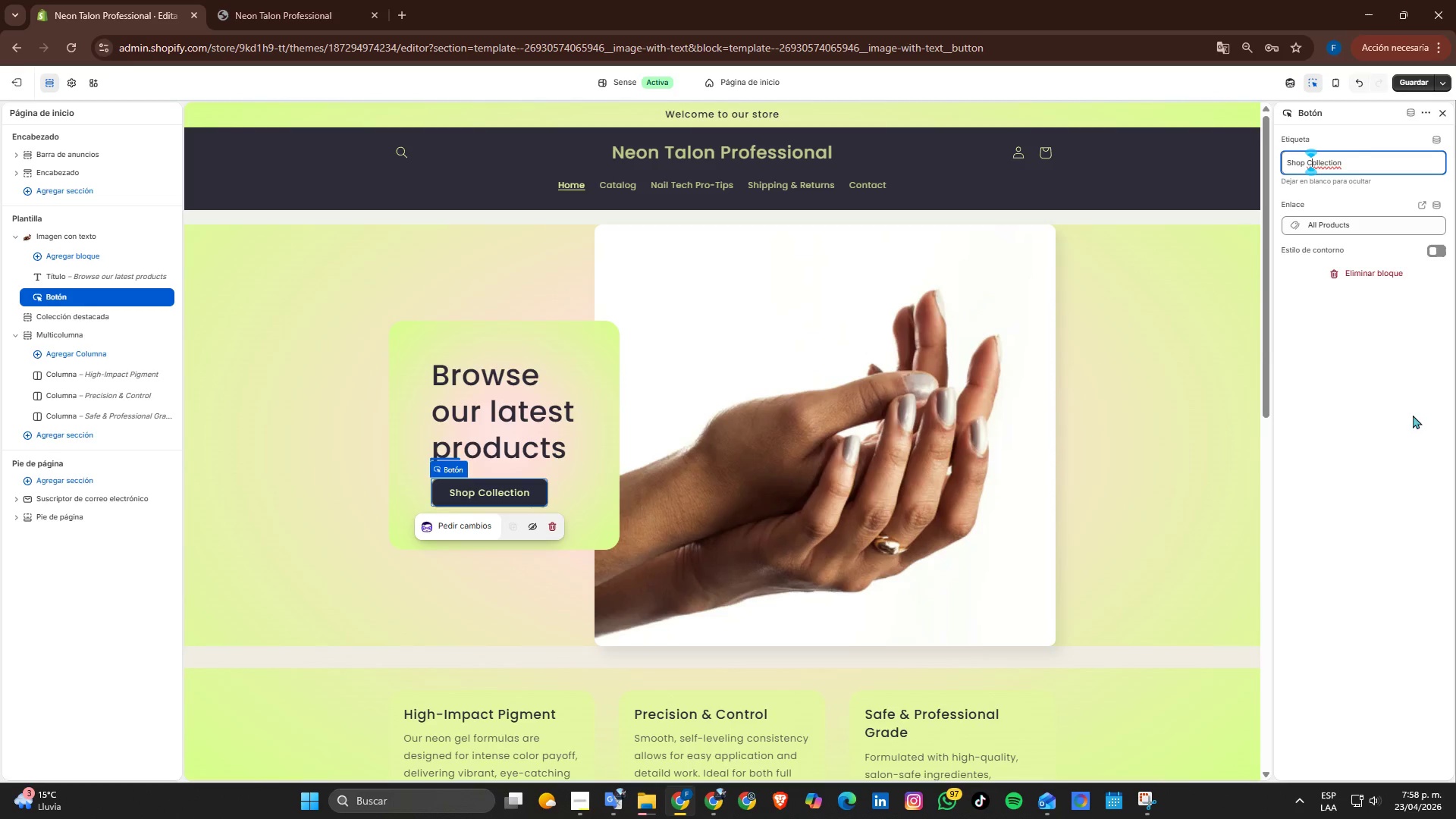 
left_click([1368, 368])
 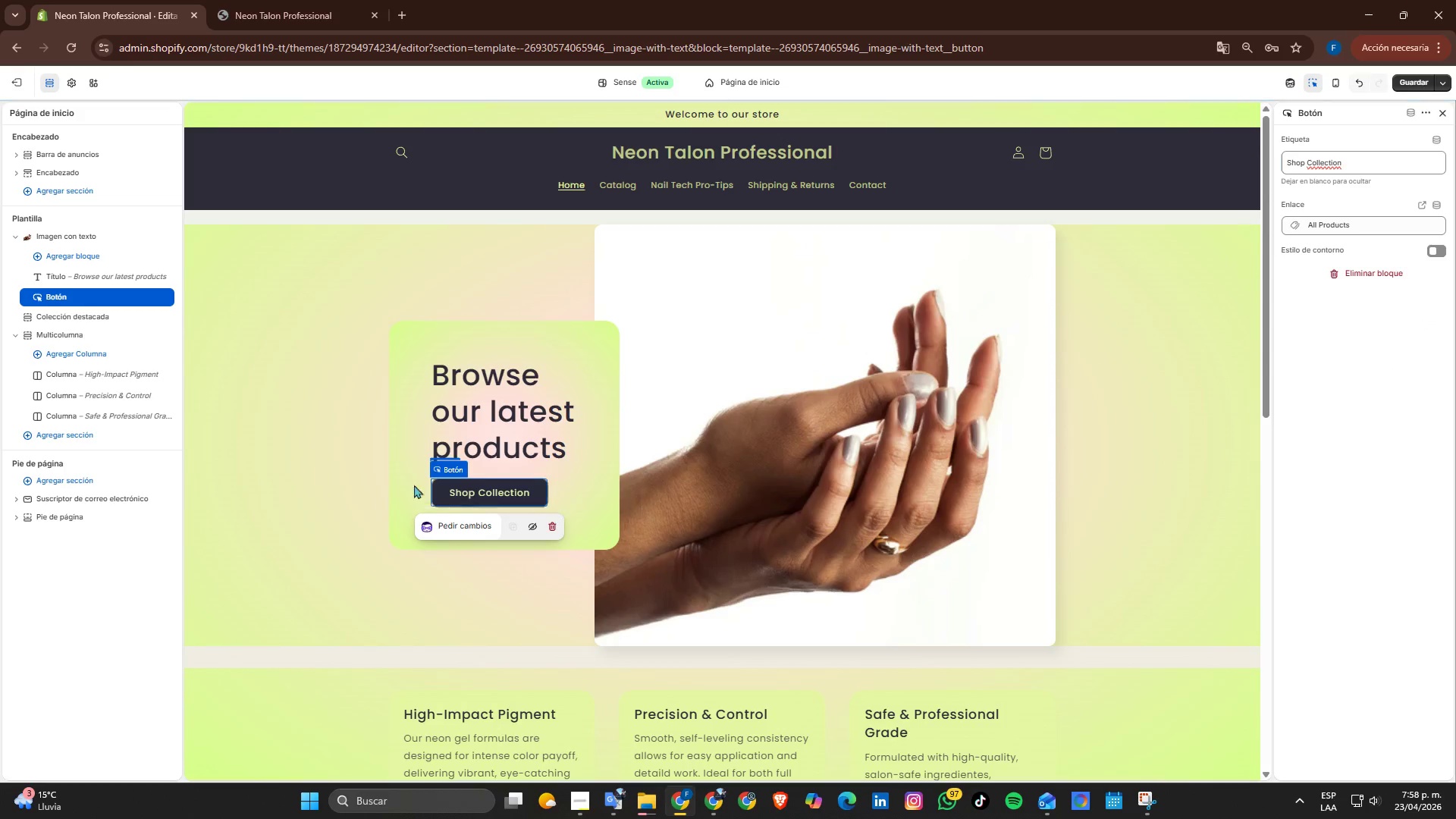 
left_click([479, 426])
 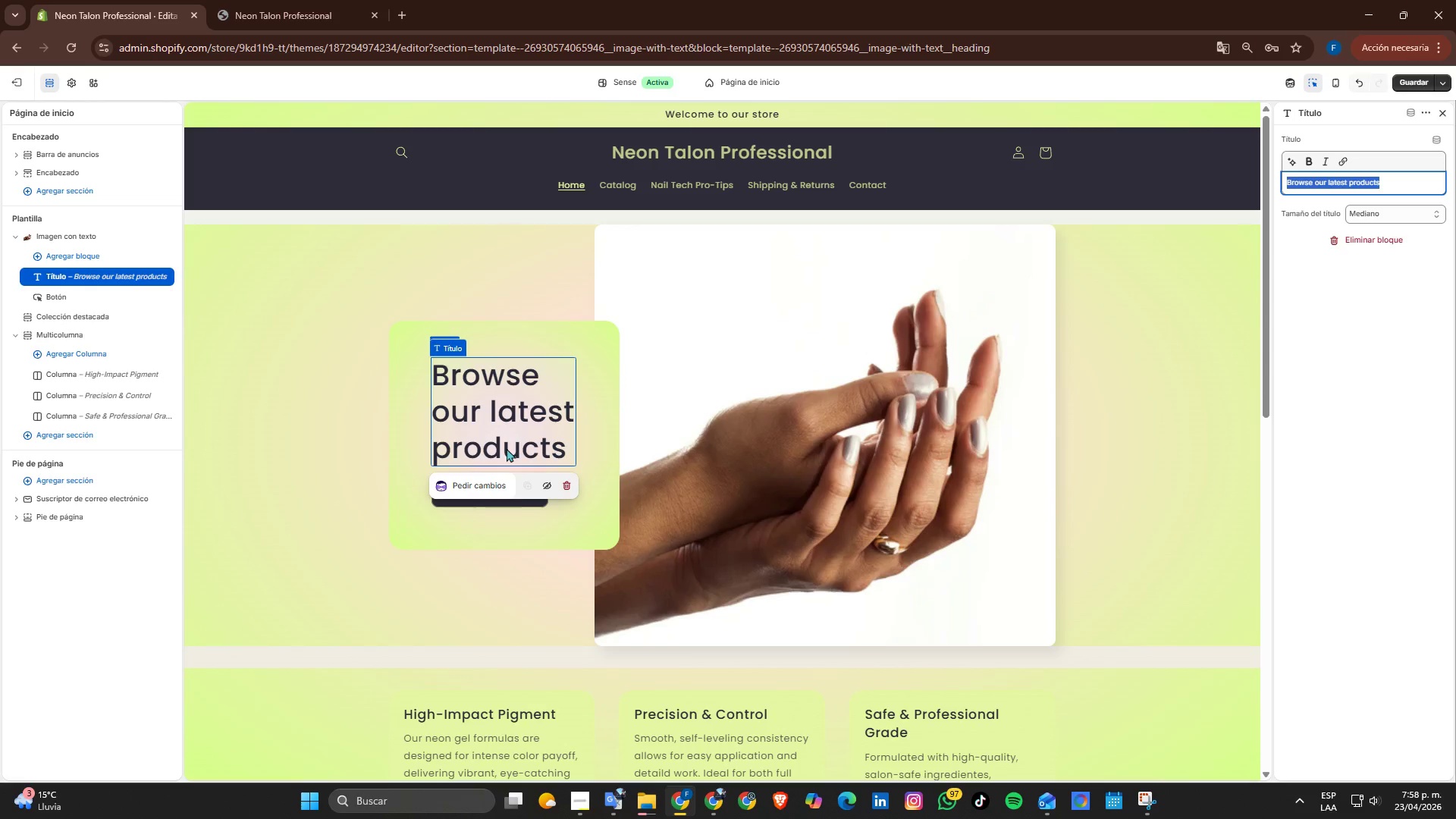 
wait(8.58)
 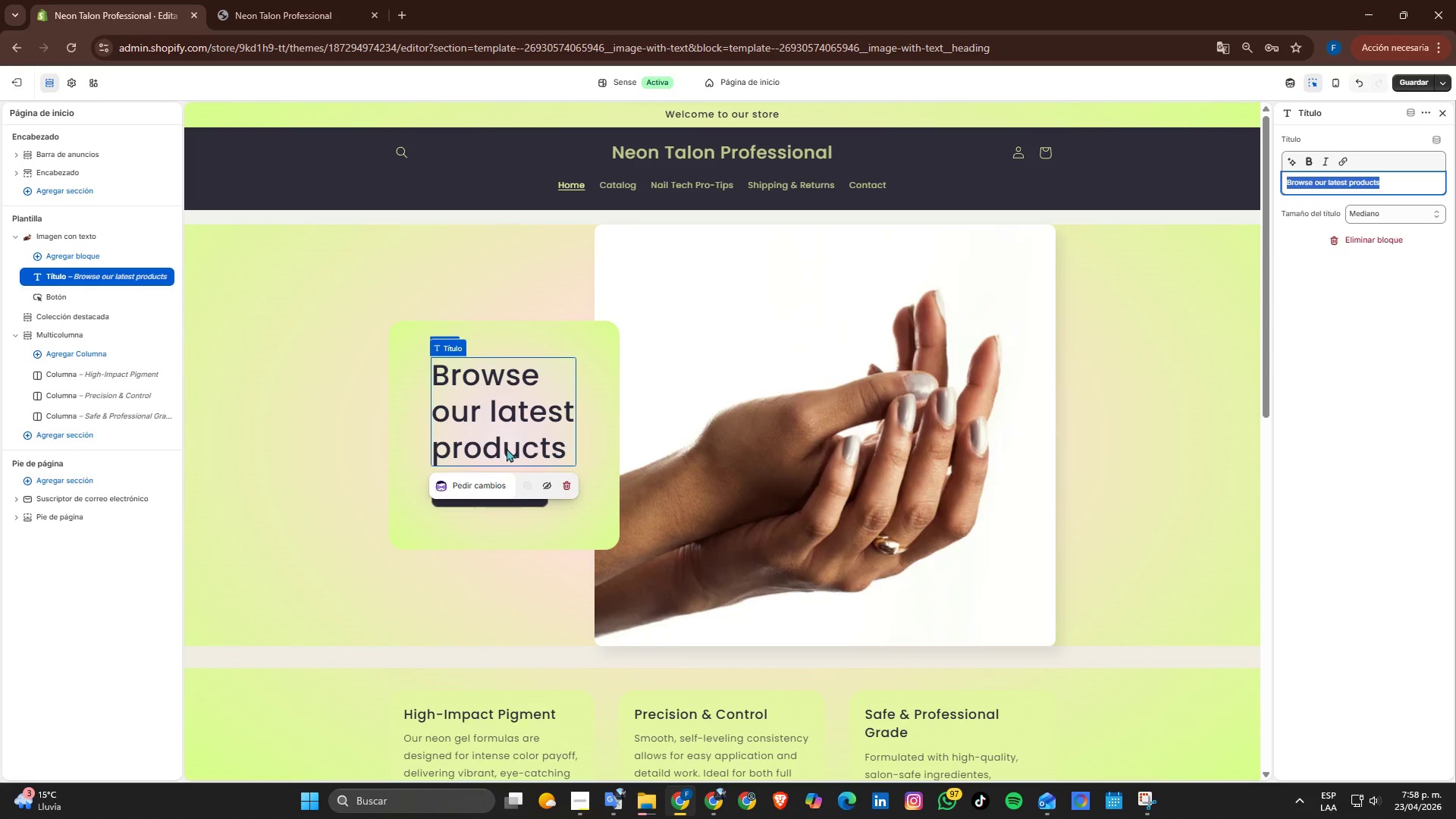 
type(Bold C)
key(Backspace)
type(color )
key(Backspace)
type(. Professional Perfor)
key(Backspace)
 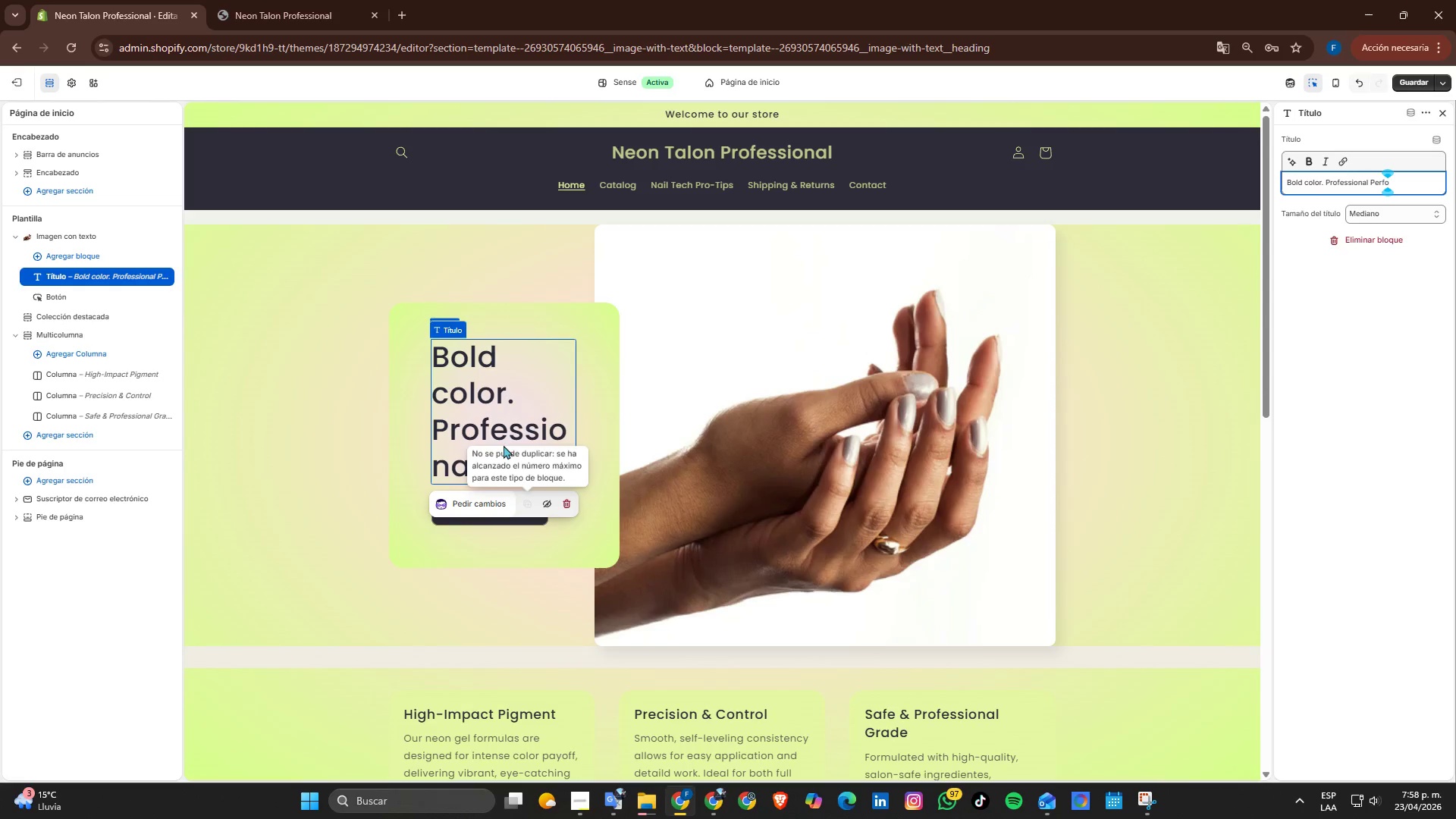 
type(formance. Designed for nail)
key(Backspace)
key(Backspace)
key(Backspace)
key(Backspace)
key(Backspace)
key(Backspace)
key(Backspace)
key(Backspace)
key(Backspace)
key(Backspace)
key(Backspace)
key(Backspace)
key(Backspace)
key(Backspace)
type( Professional performance)
 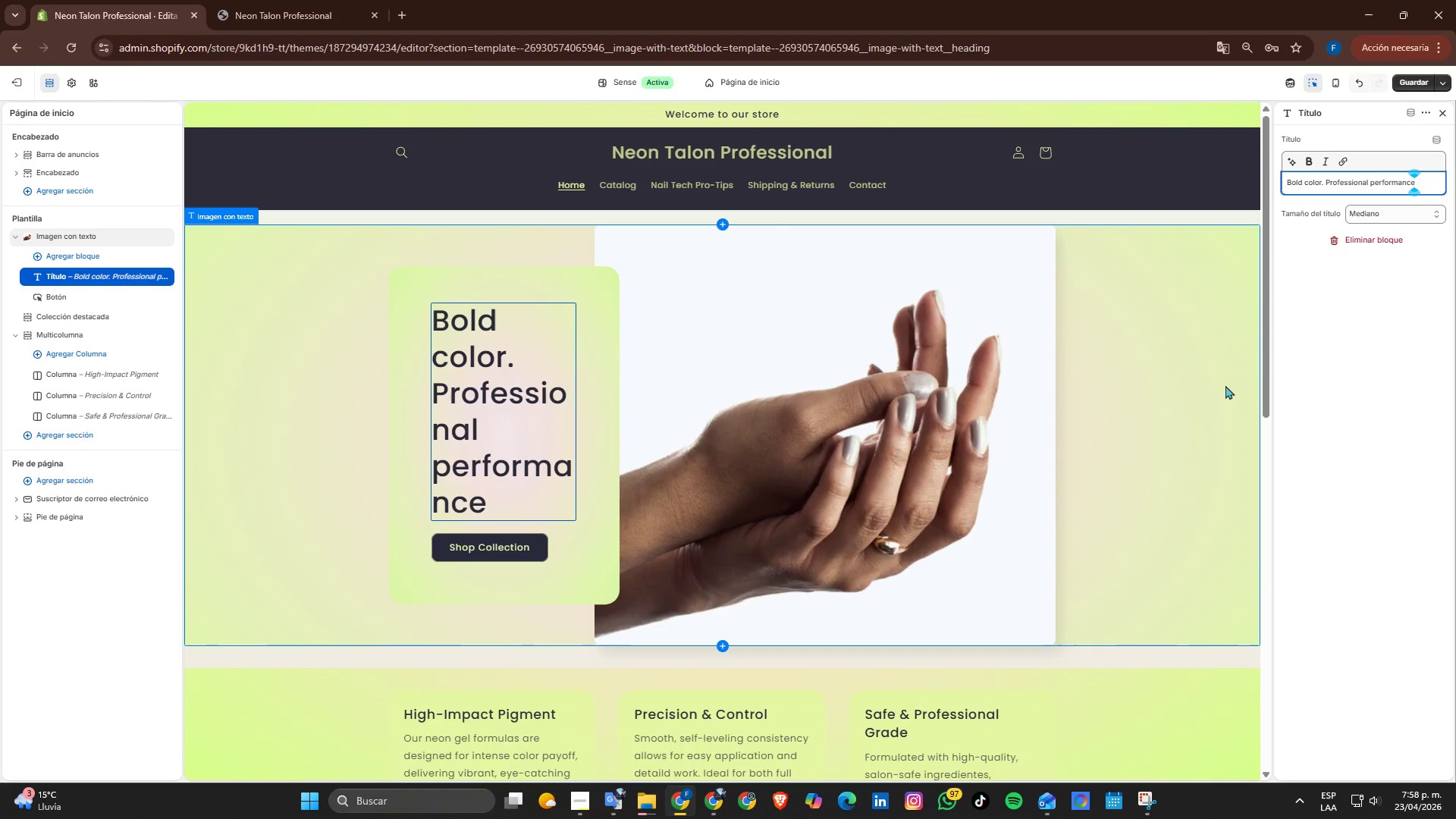 
left_click([1398, 217])
 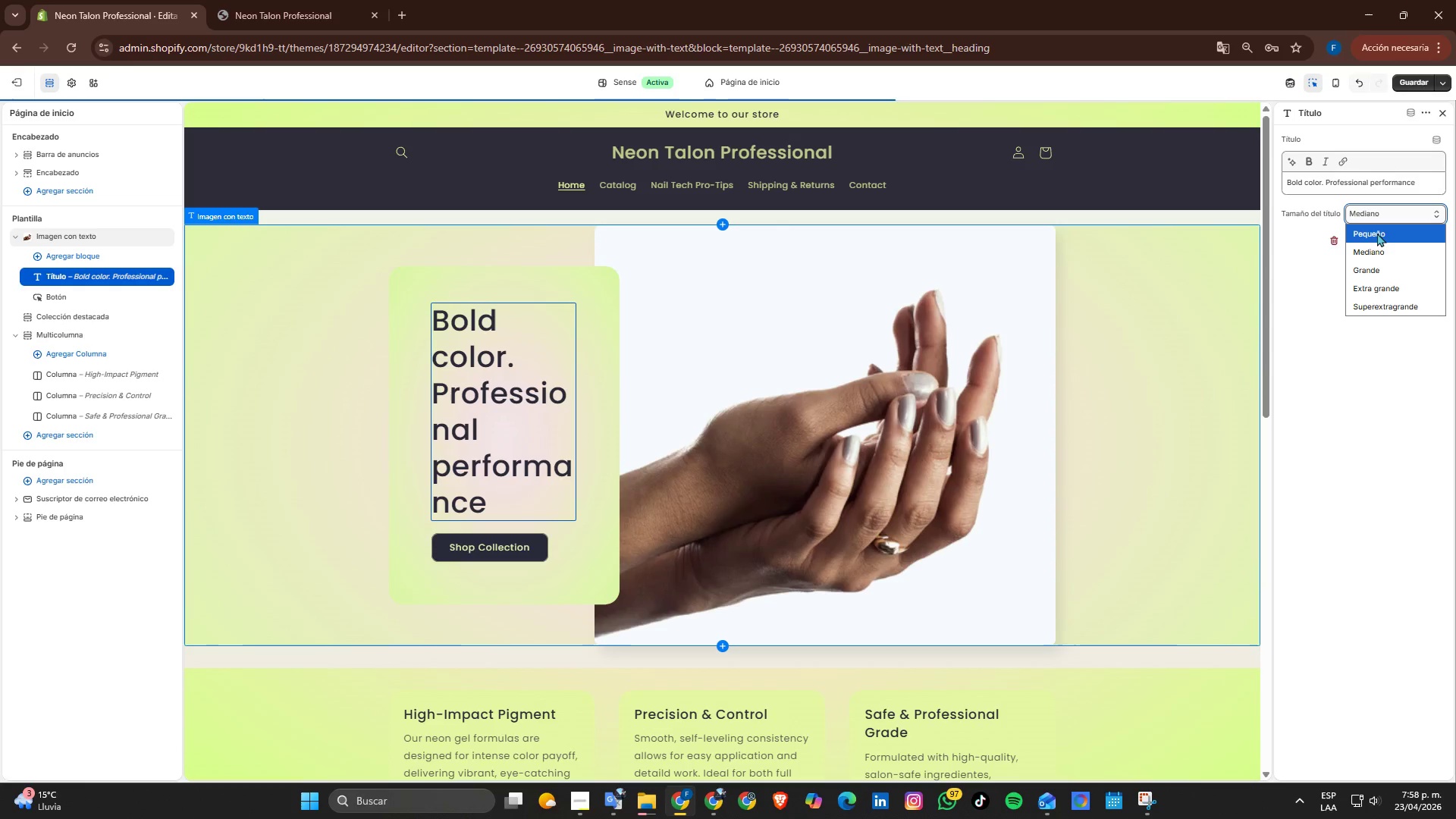 
left_click([1377, 232])
 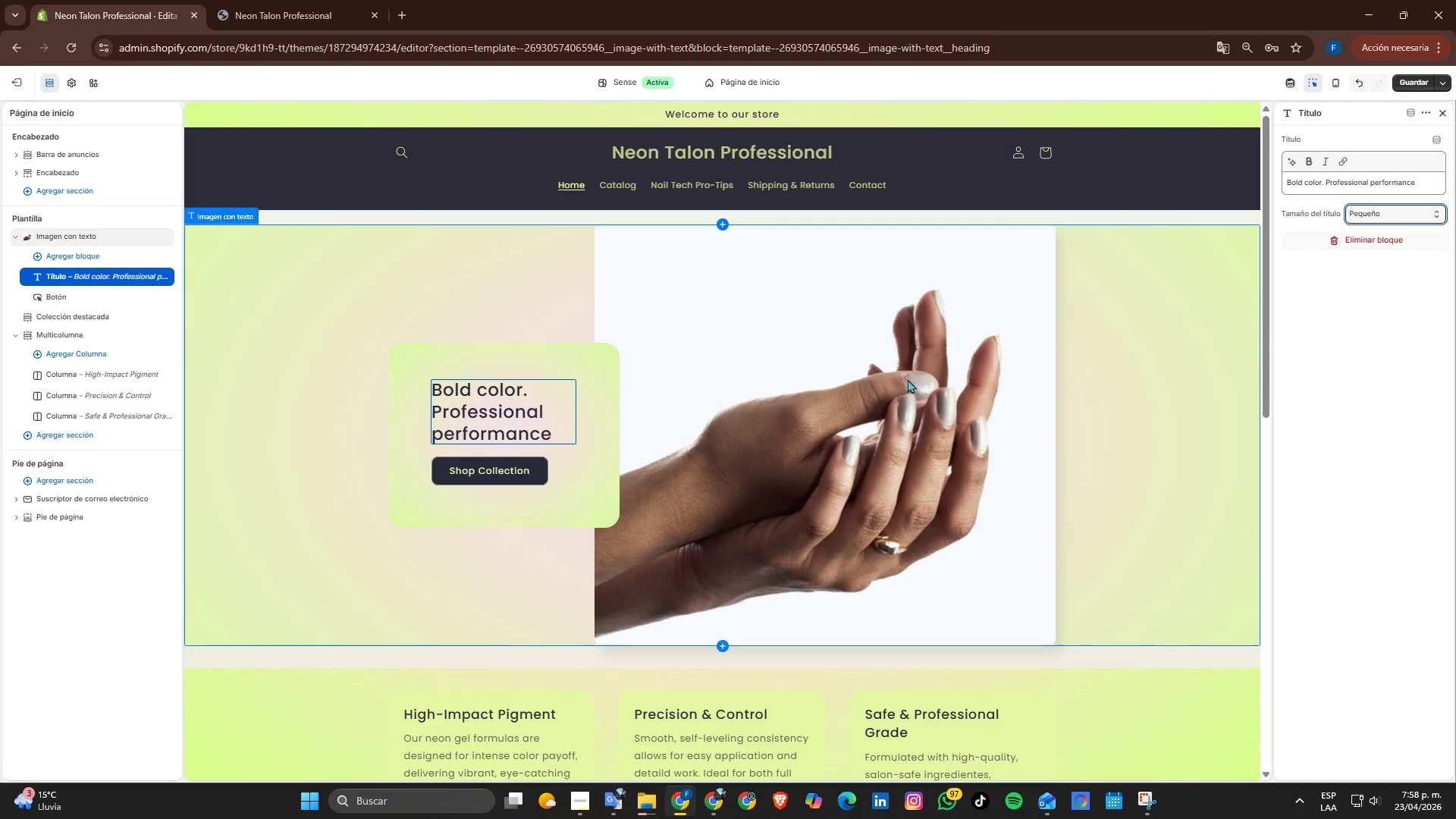 
left_click([1132, 462])
 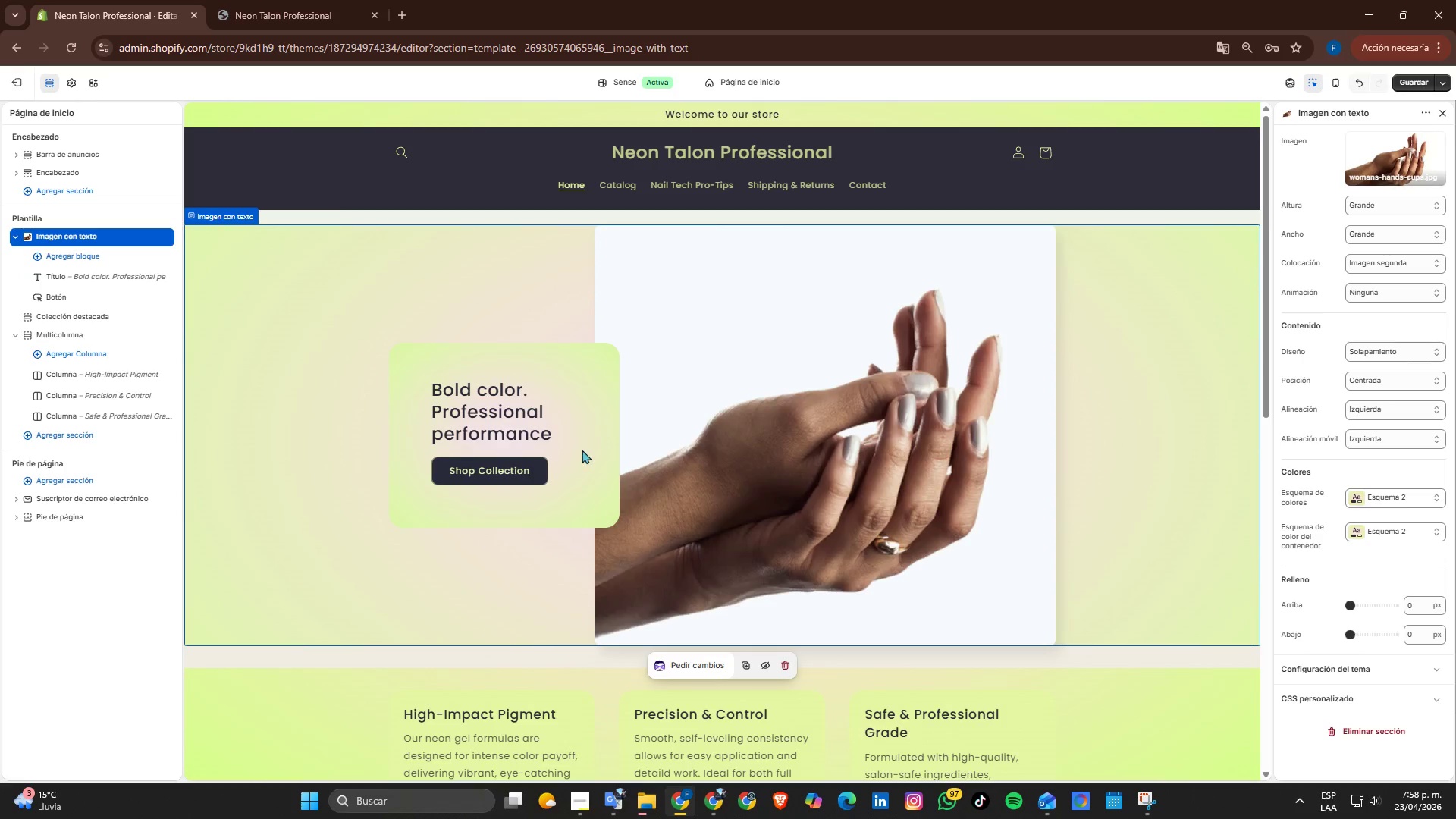 
wait(6.27)
 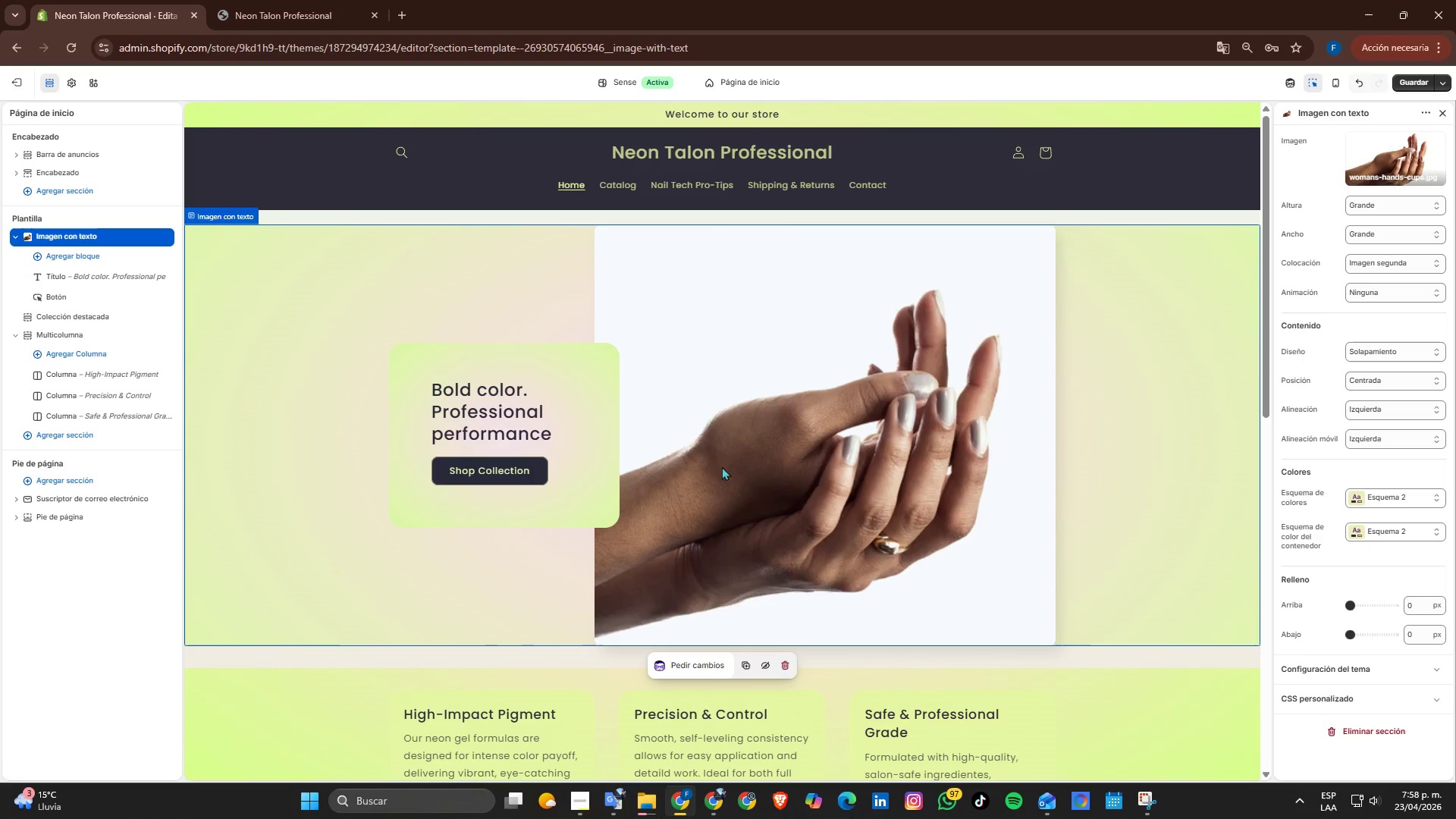 
left_click([798, 469])
 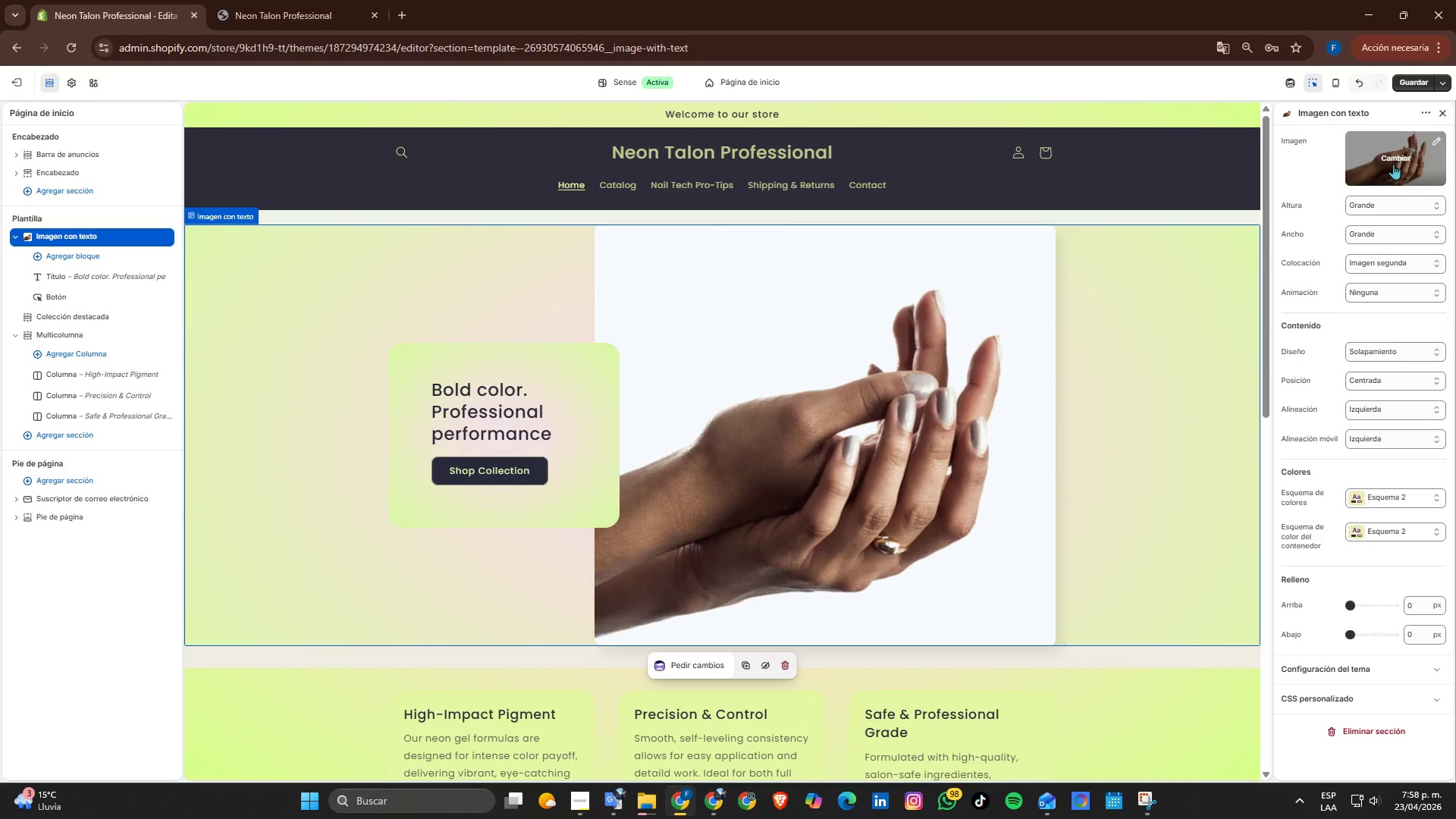 
left_click([1398, 160])
 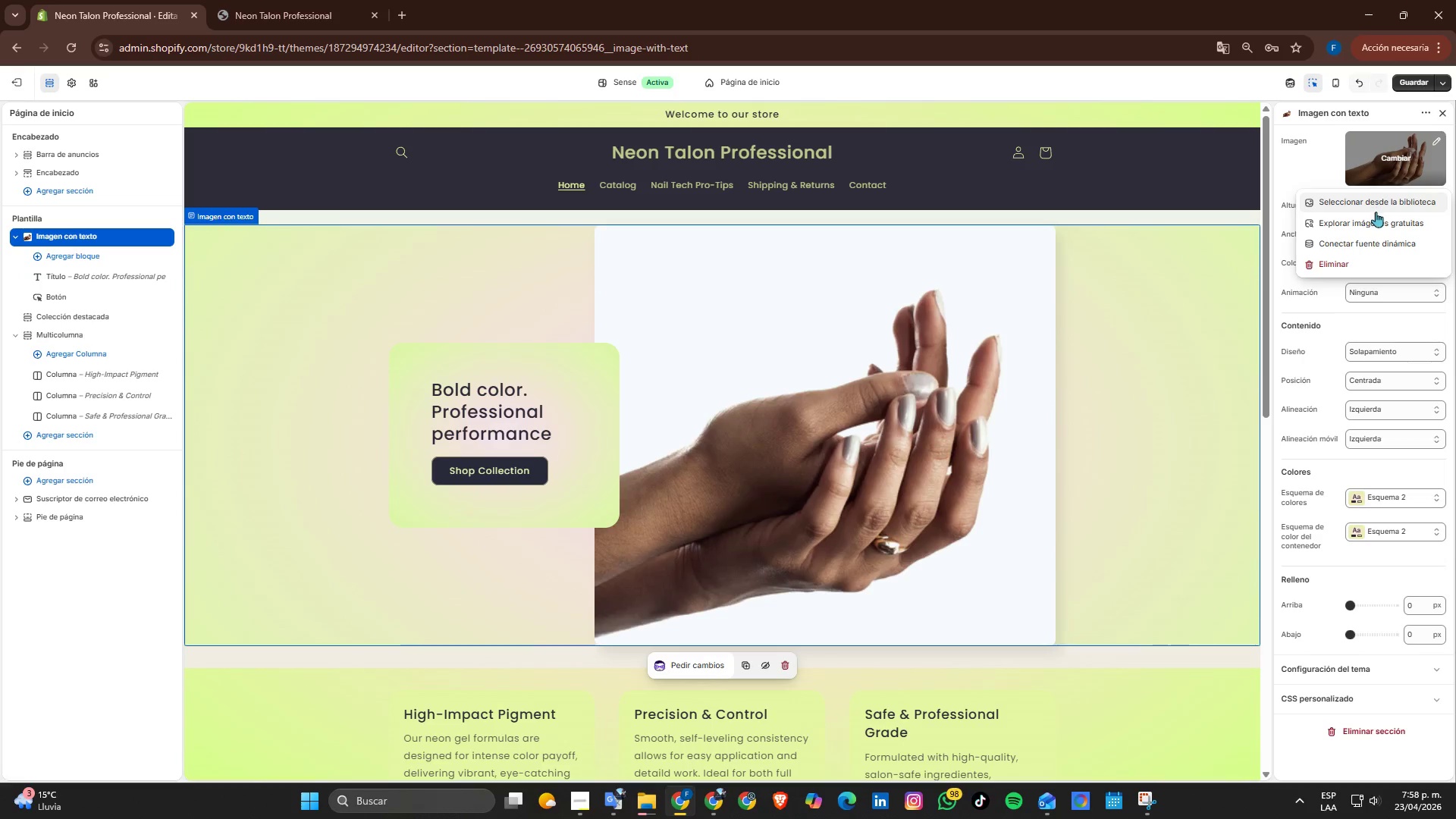 
left_click([1376, 203])
 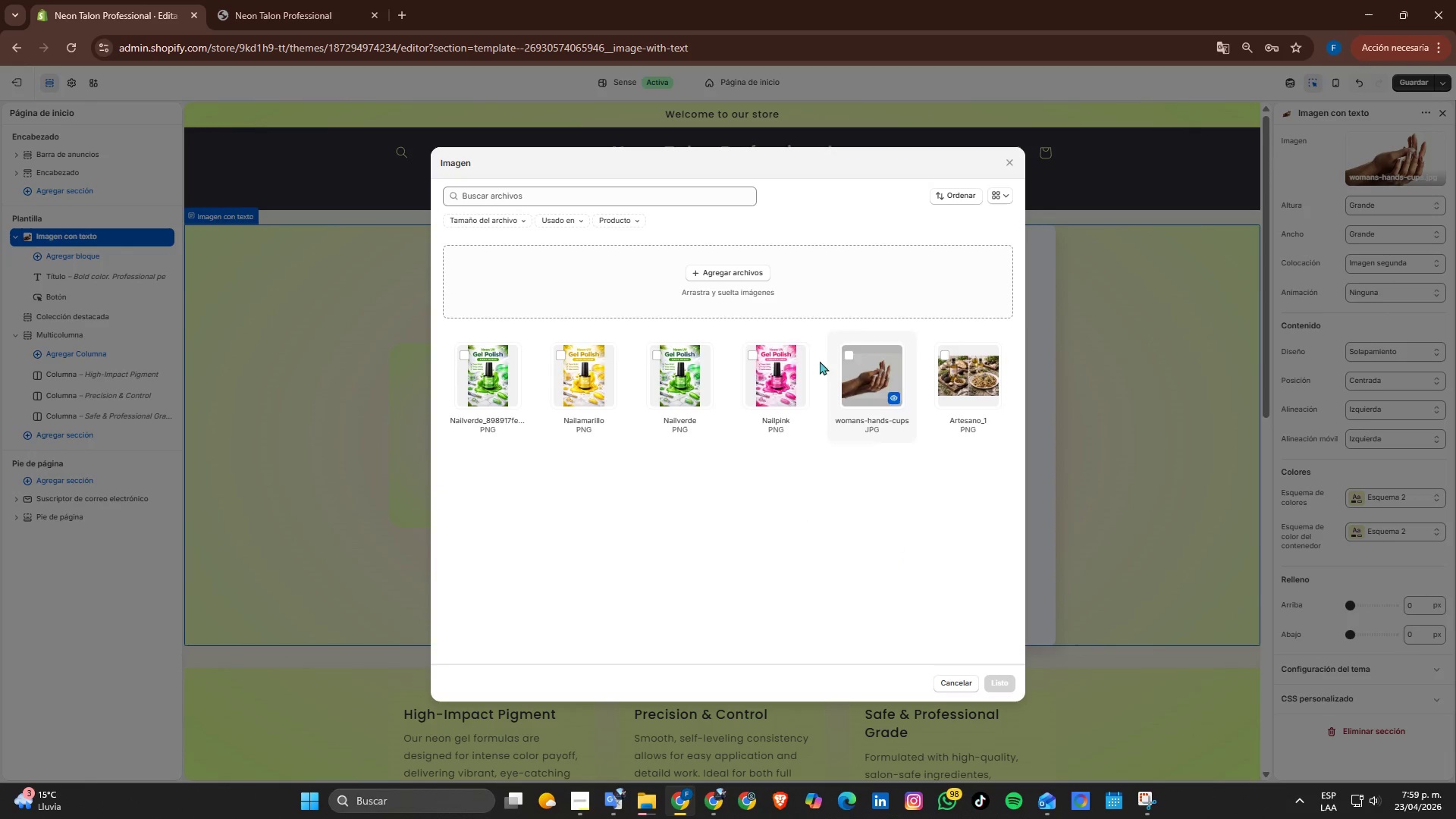 
left_click([739, 263])
 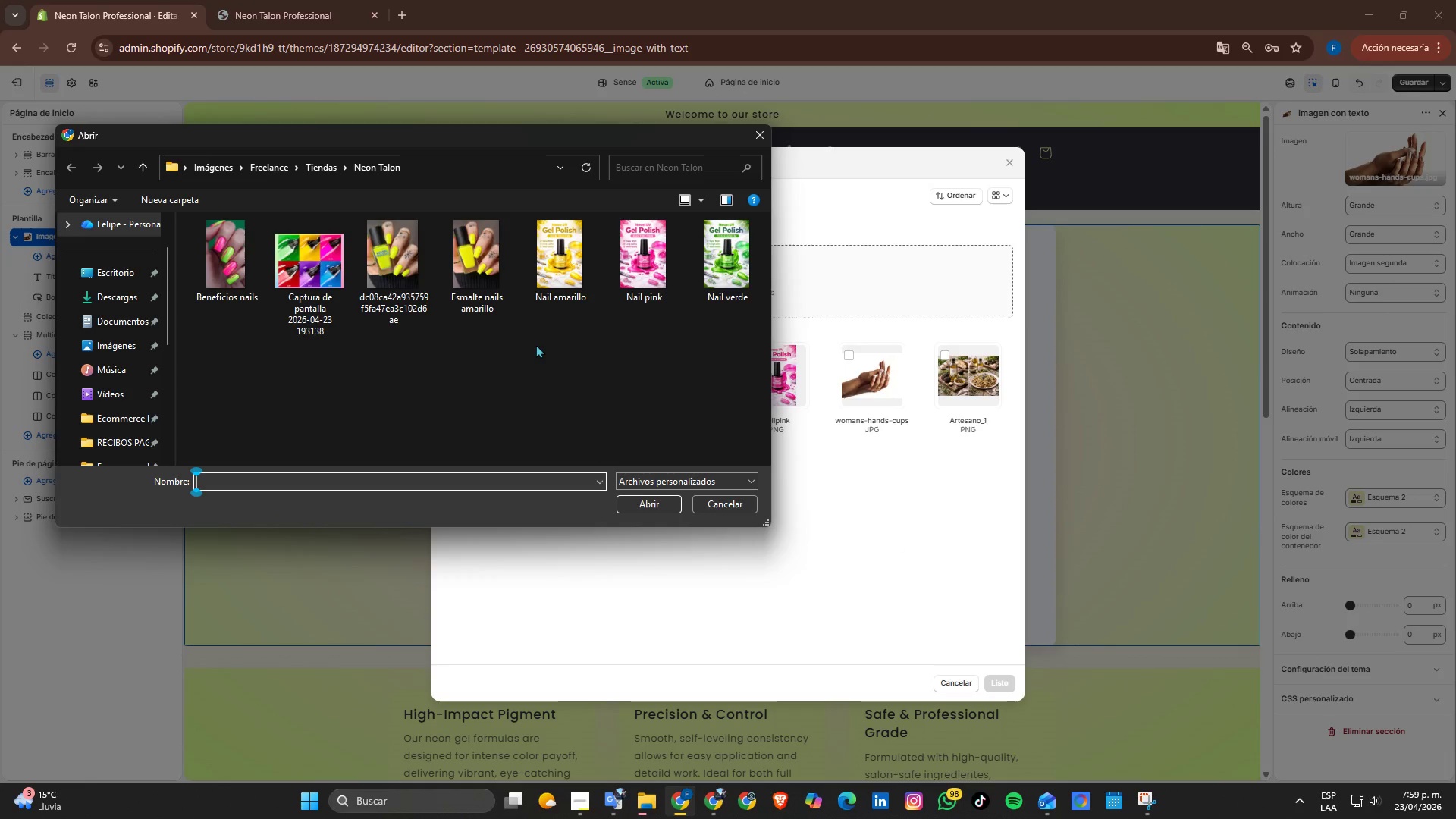 
wait(5.47)
 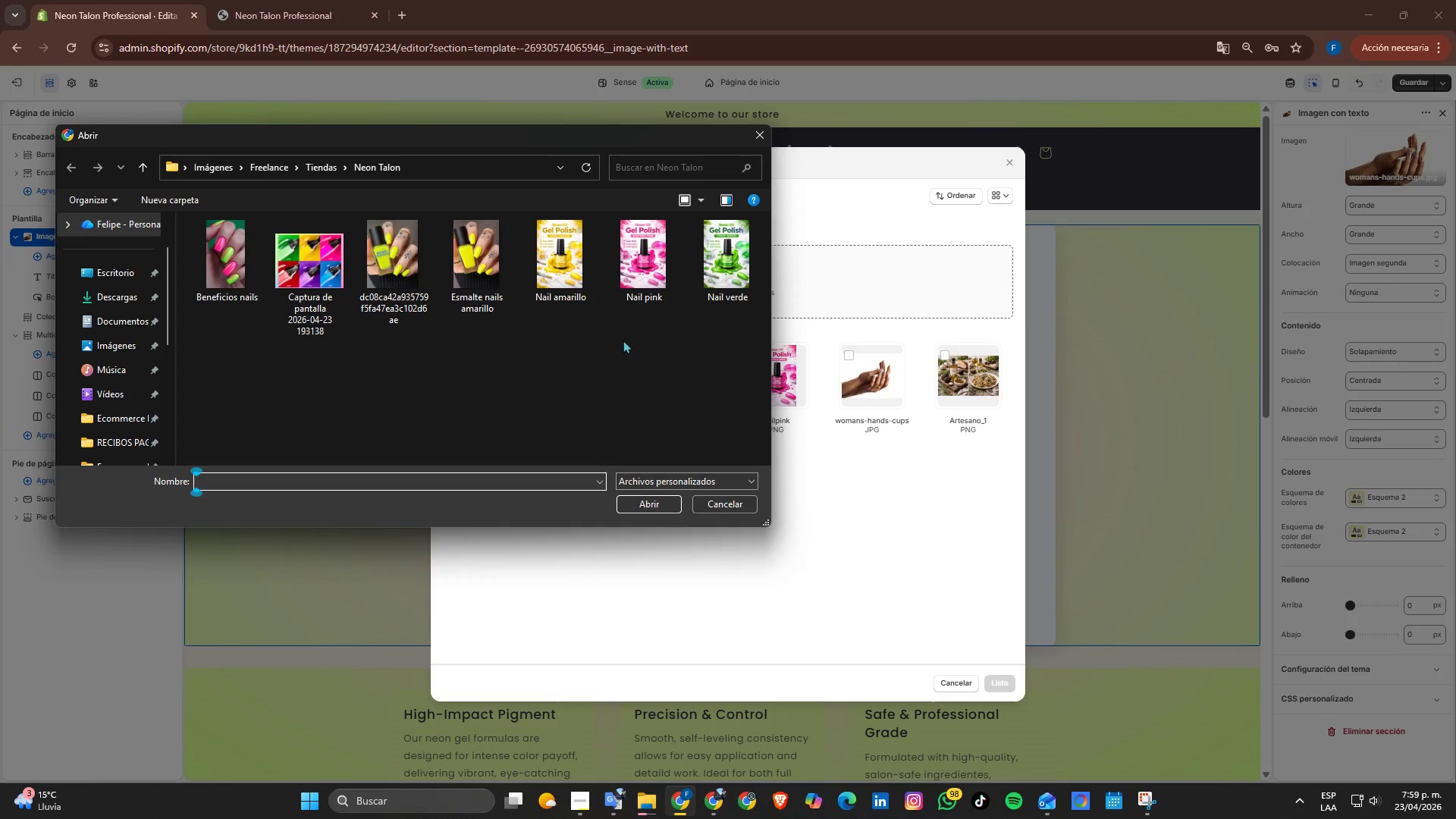 
left_click([484, 273])
 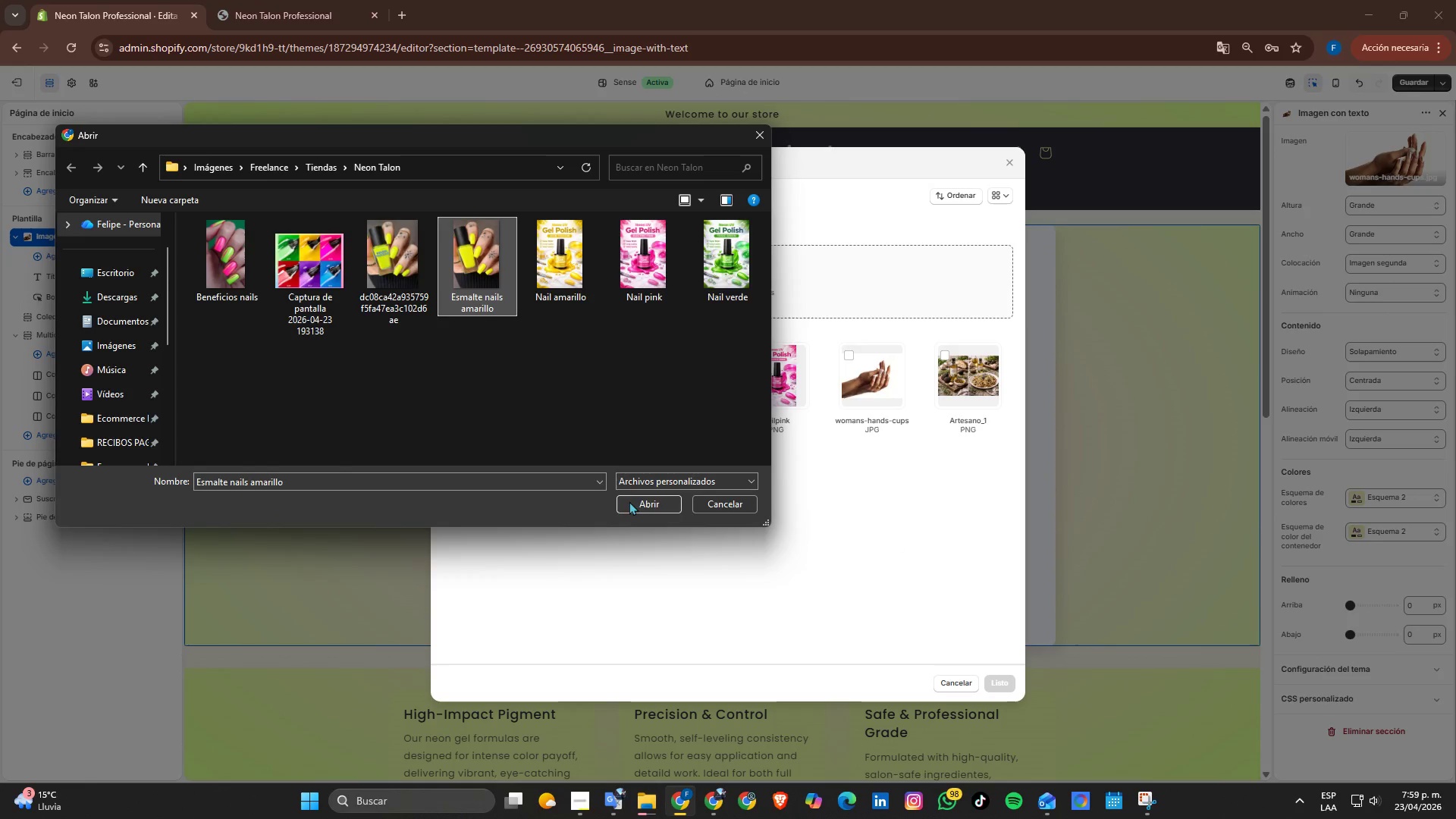 
left_click([629, 501])
 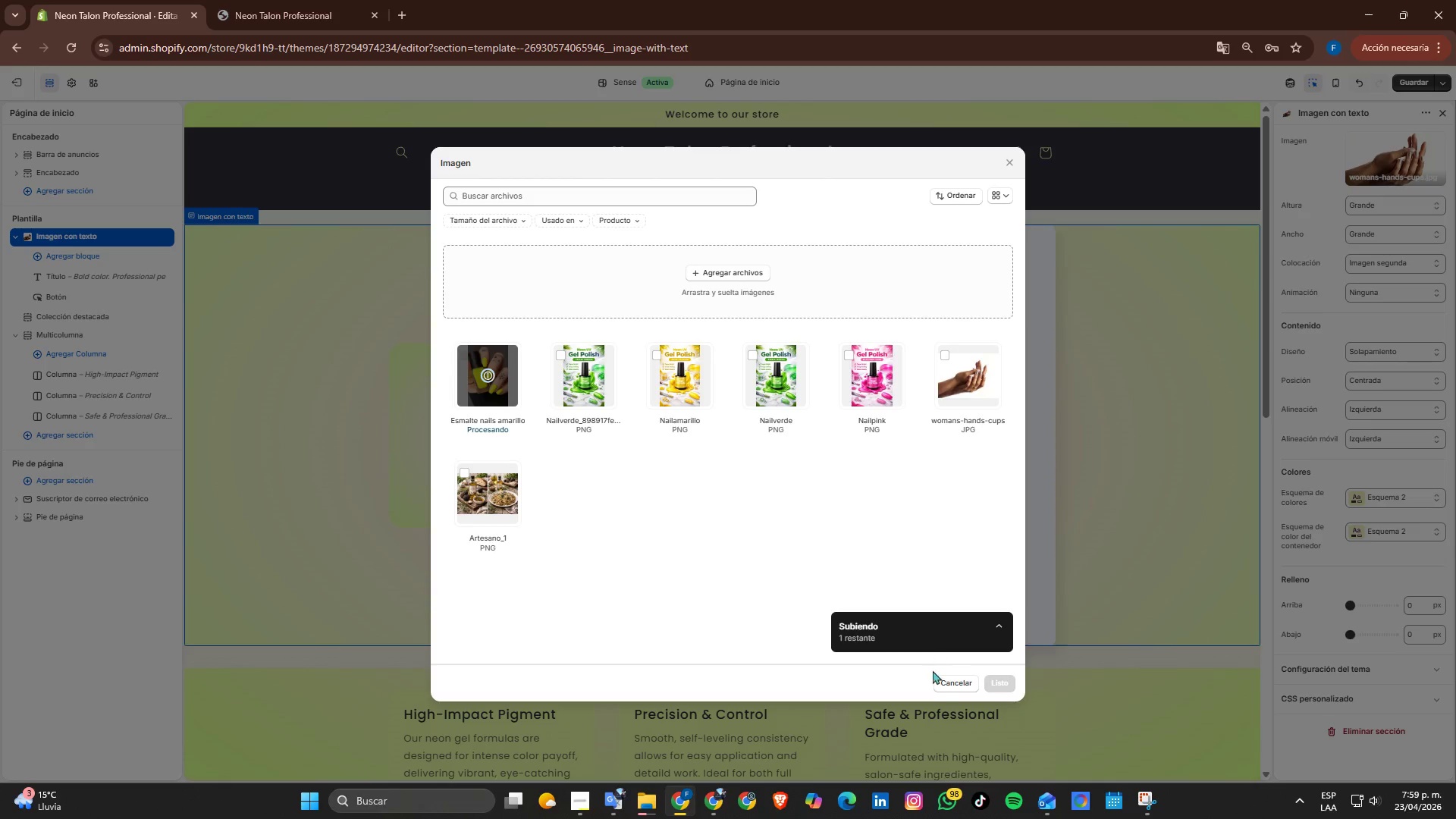 
wait(5.47)
 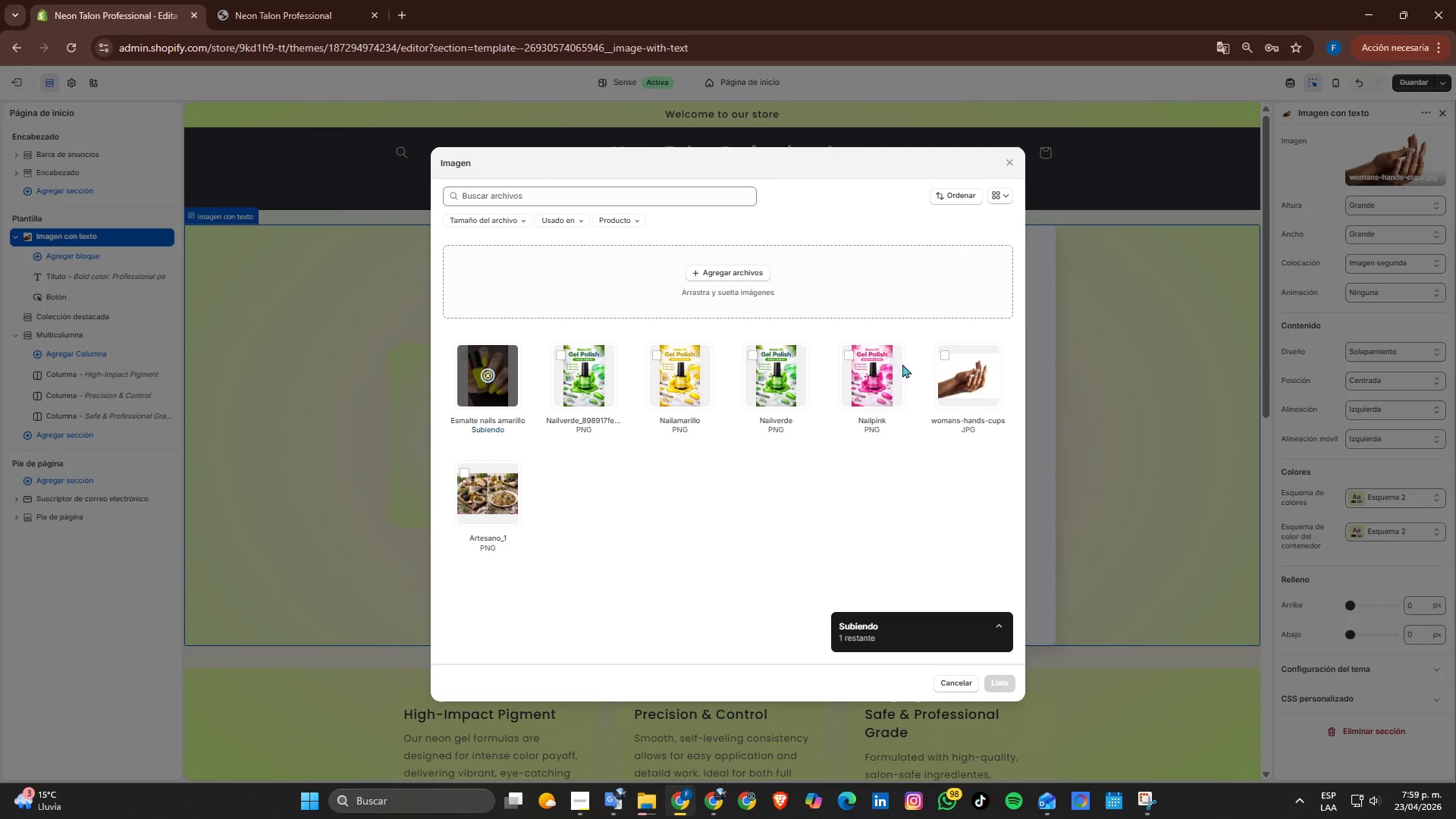 
left_click([1000, 683])
 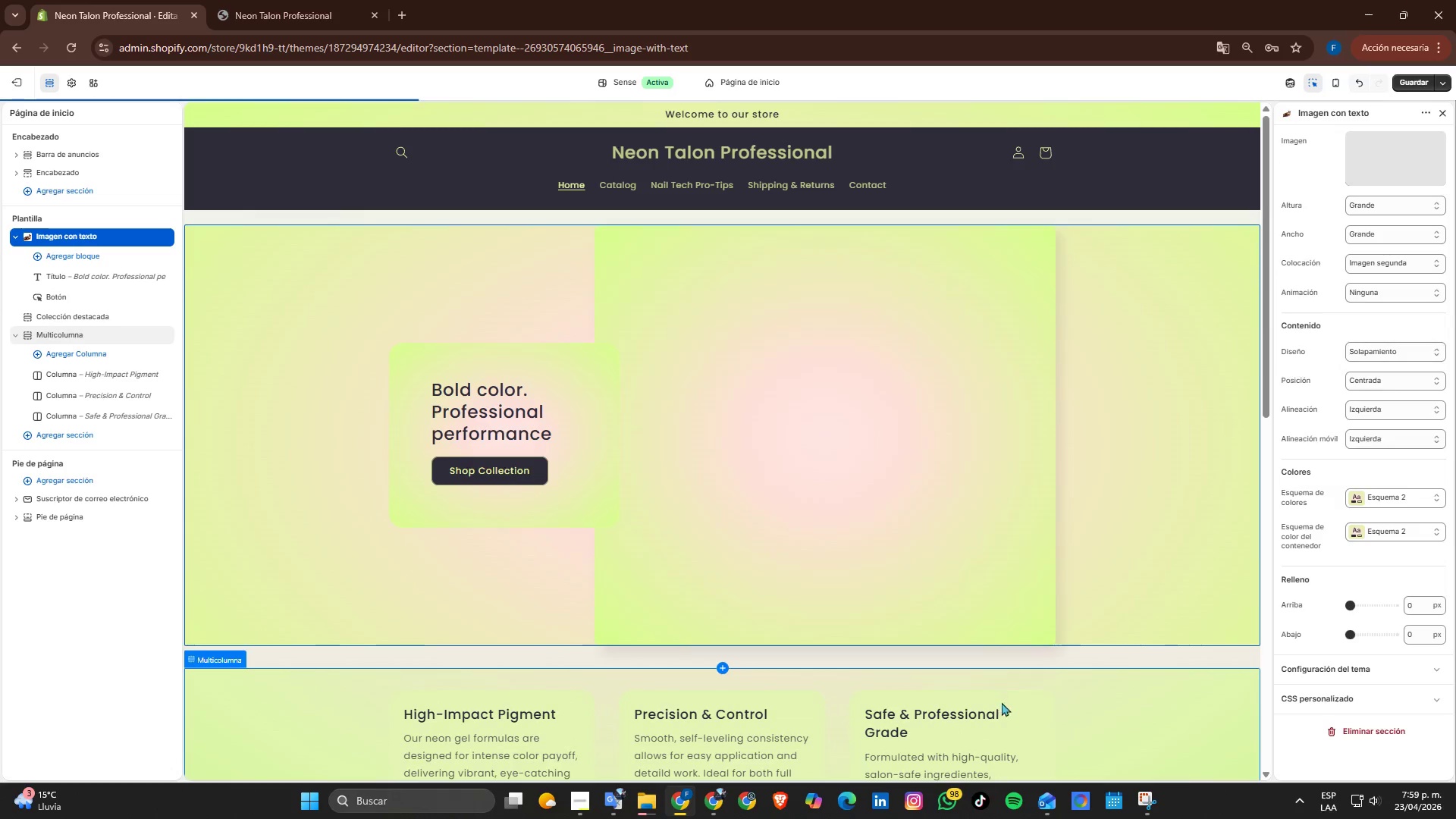 
mouse_move([1024, 680])
 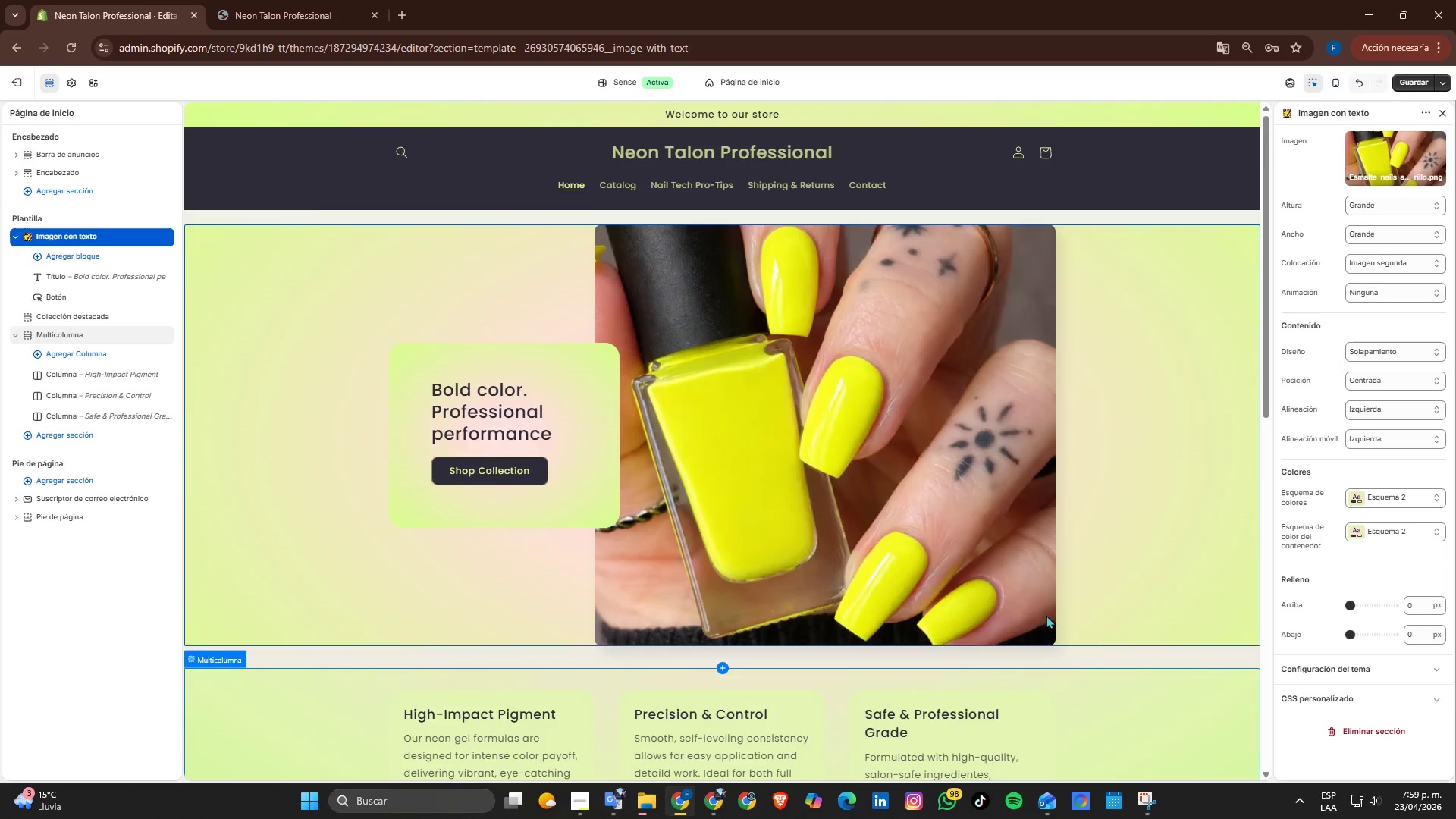 
scroll: coordinate [1046, 613], scroll_direction: none, amount: 0.0
 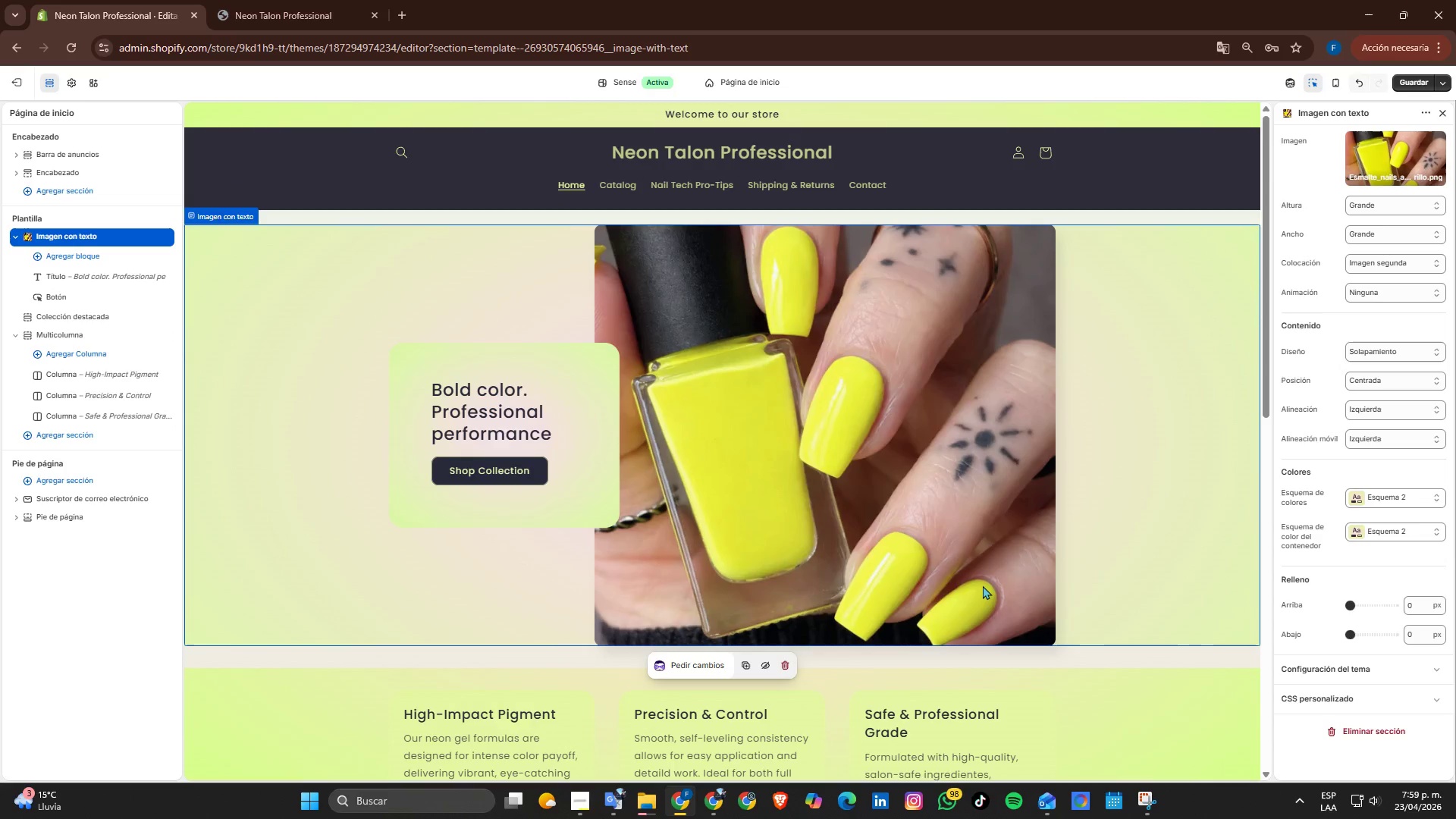 
scroll: coordinate [1011, 475], scroll_direction: down, amount: 5.0
 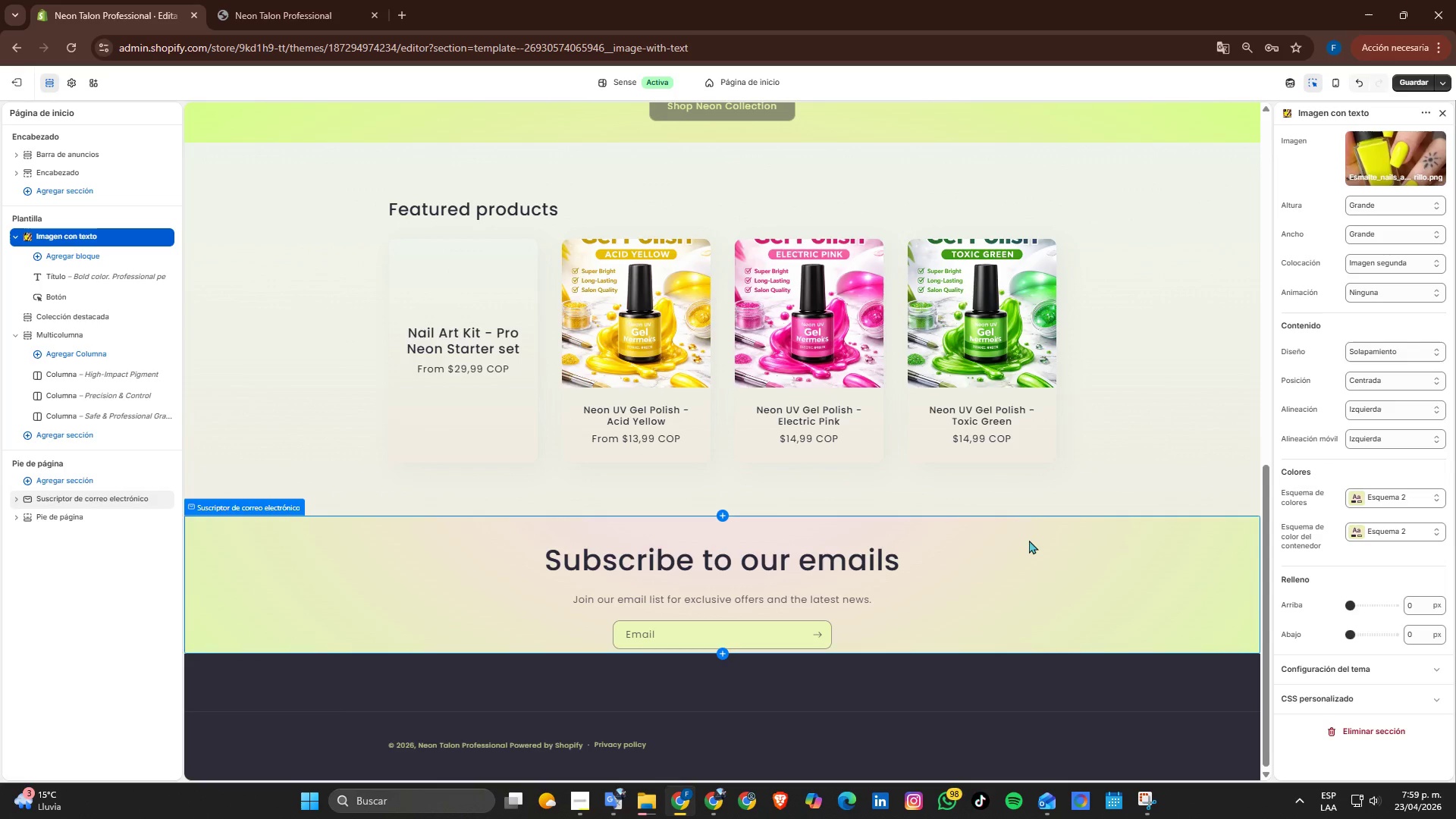 
wait(10.2)
 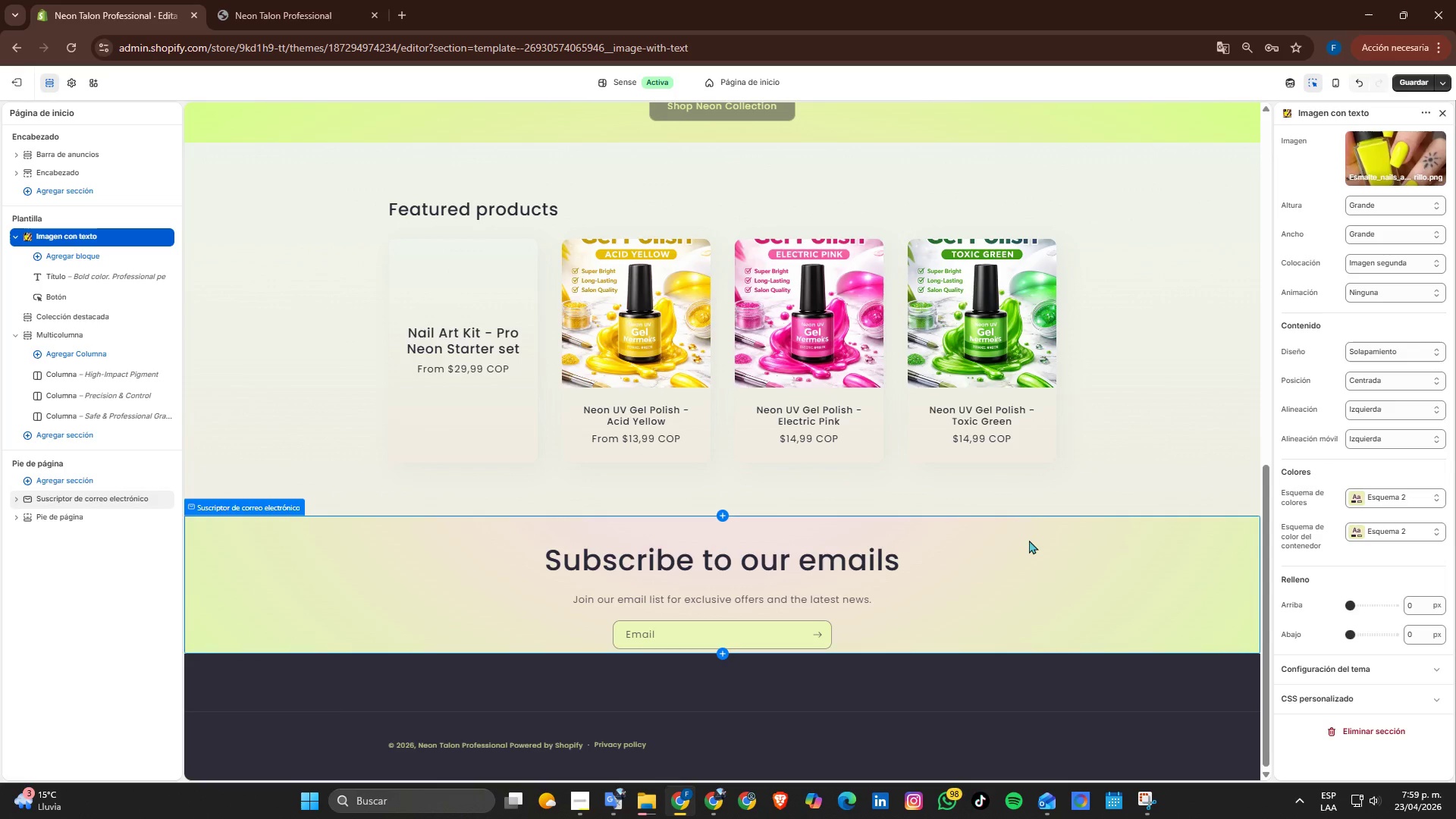 
scroll: coordinate [868, 488], scroll_direction: up, amount: 6.0
 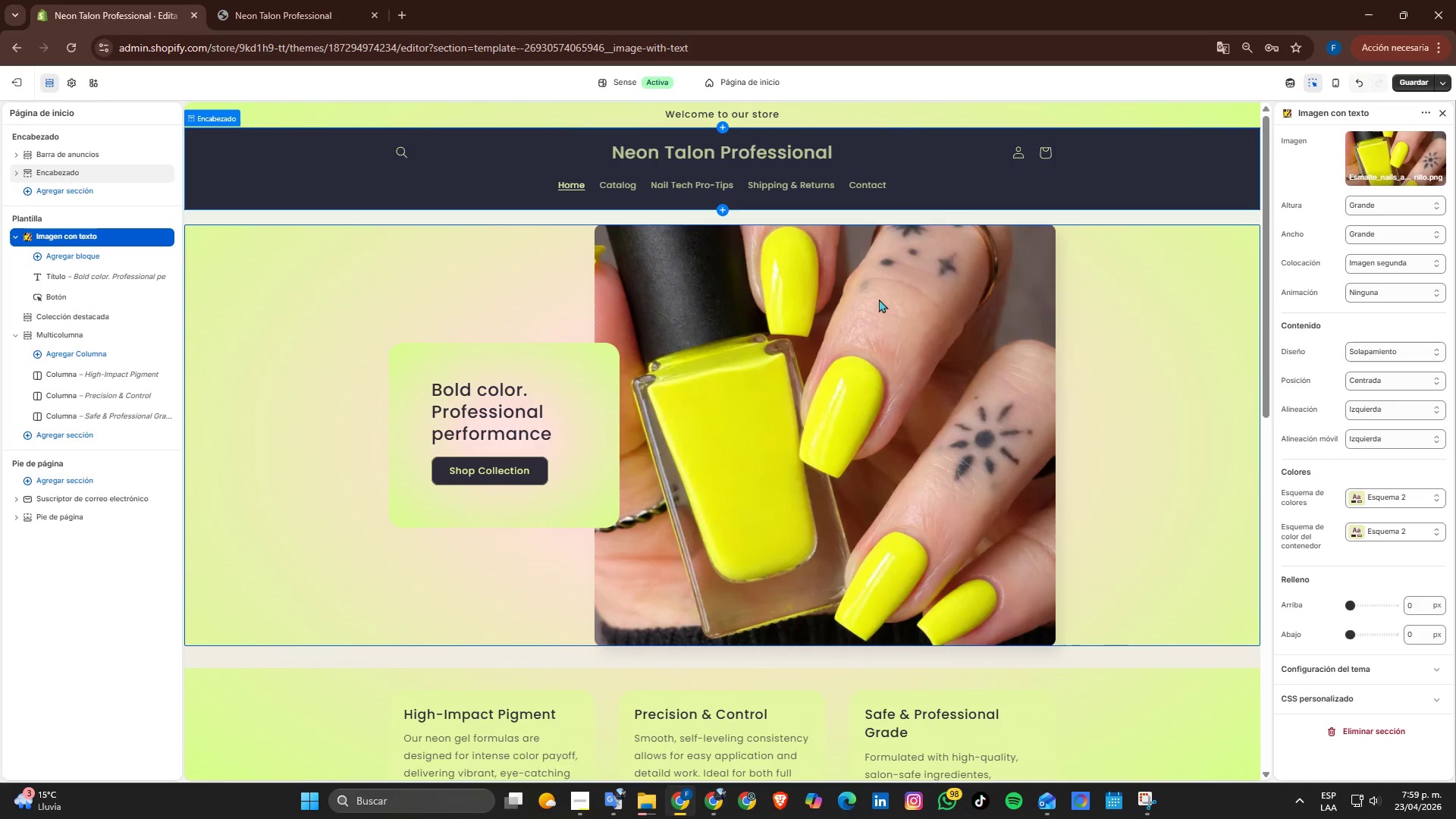 
scroll: coordinate [836, 365], scroll_direction: down, amount: 4.0
 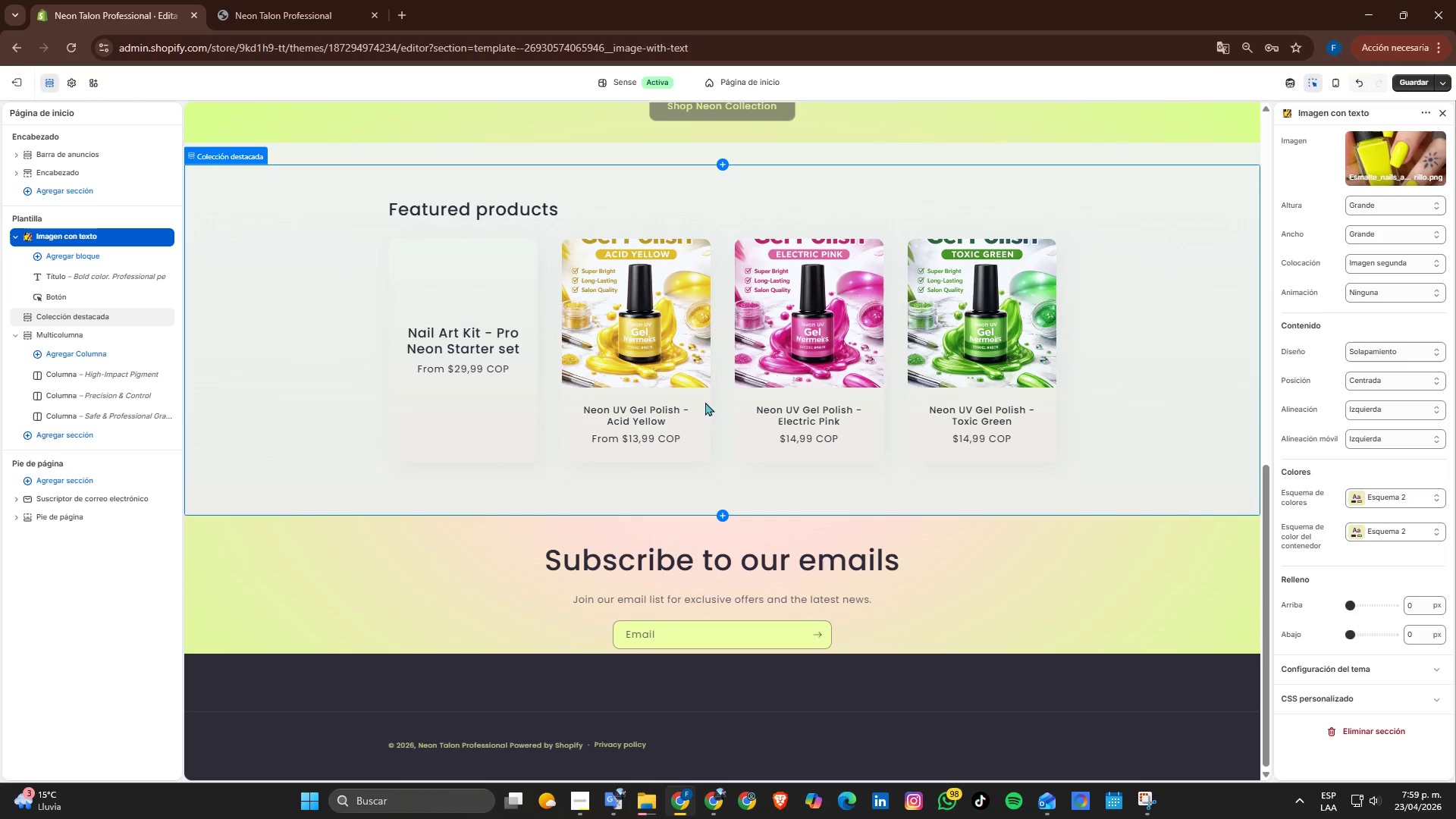 
scroll: coordinate [1095, 464], scroll_direction: up, amount: 6.0
 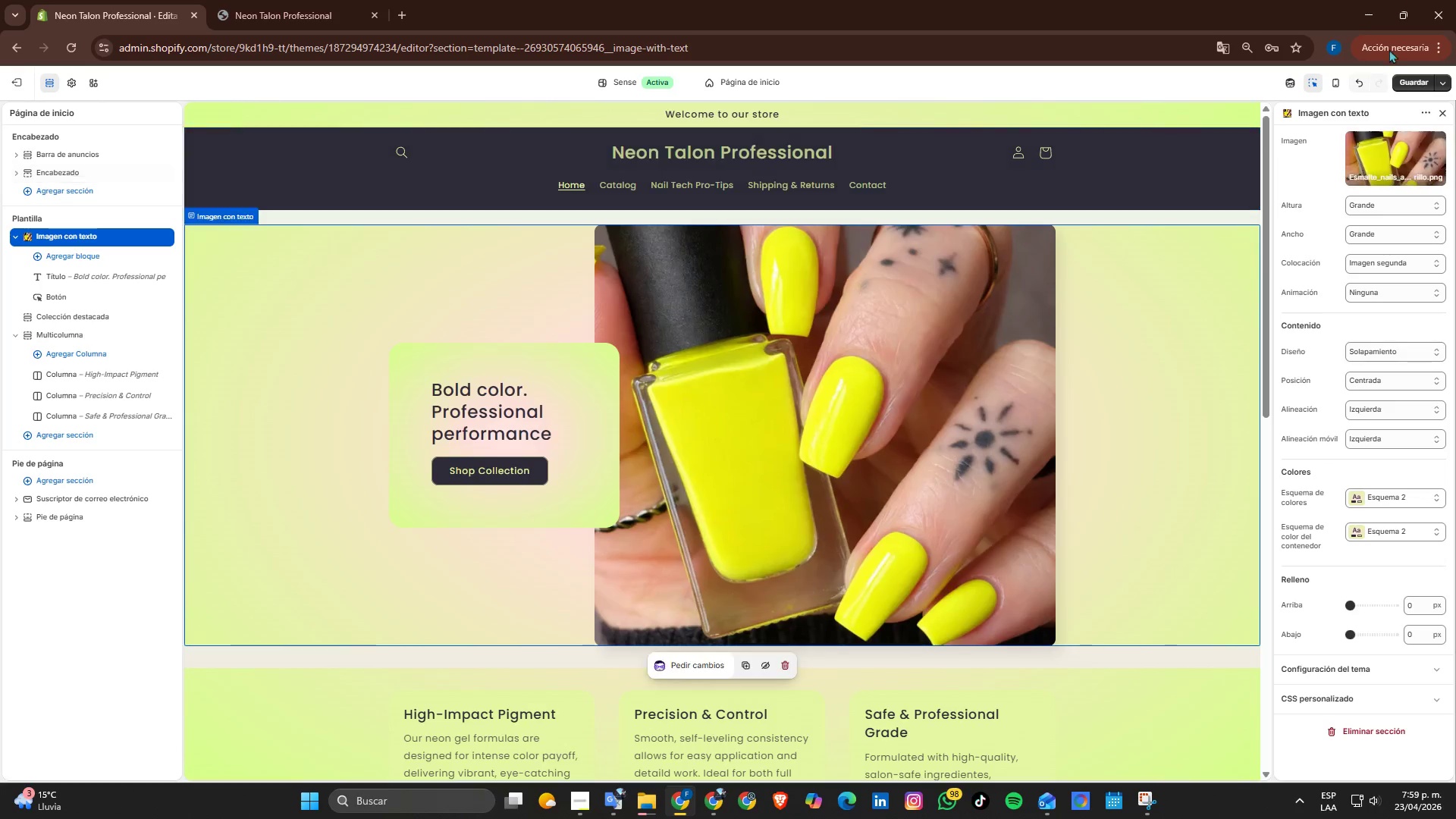 
left_click([1402, 81])
 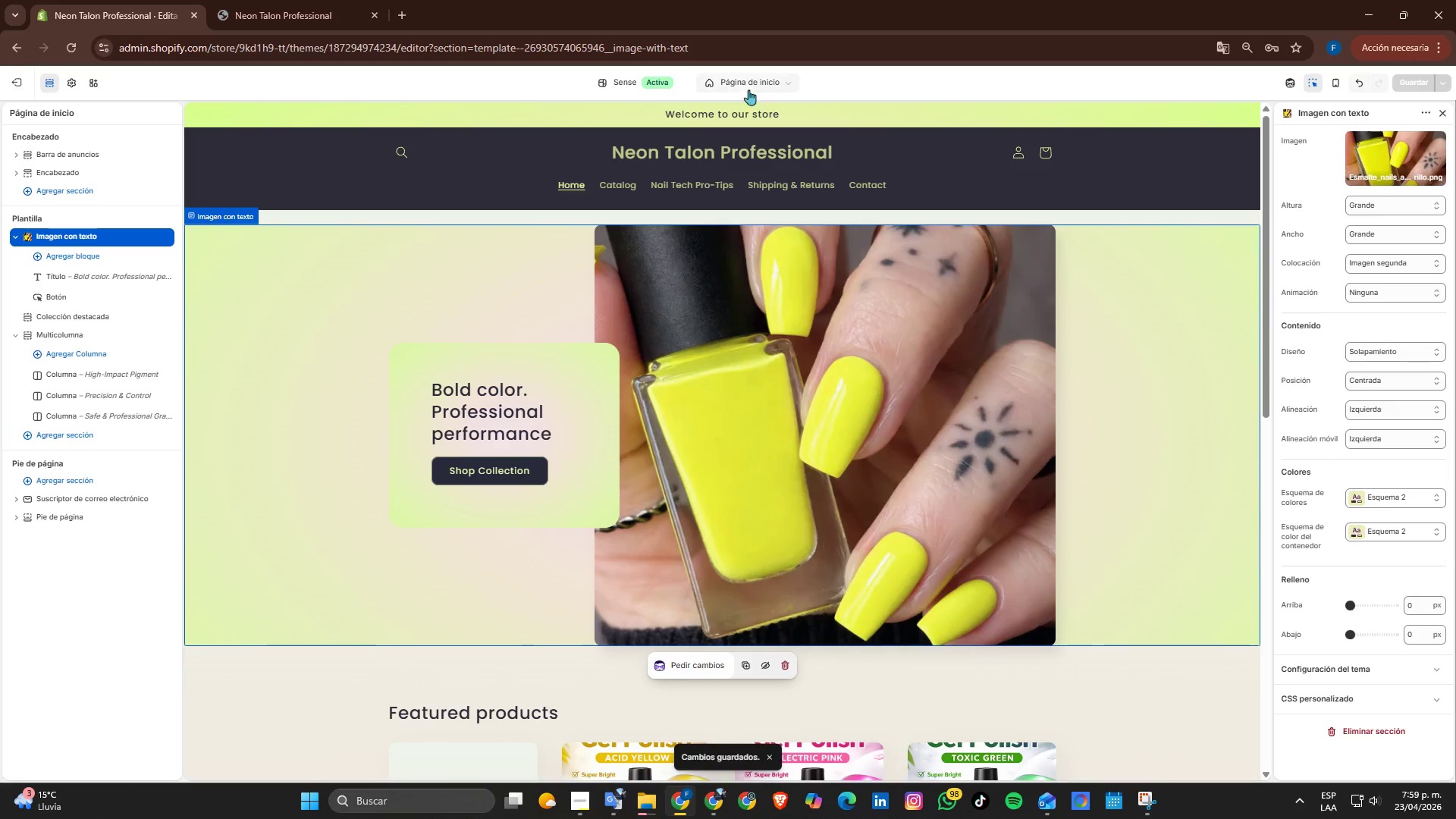 
left_click([779, 81])
 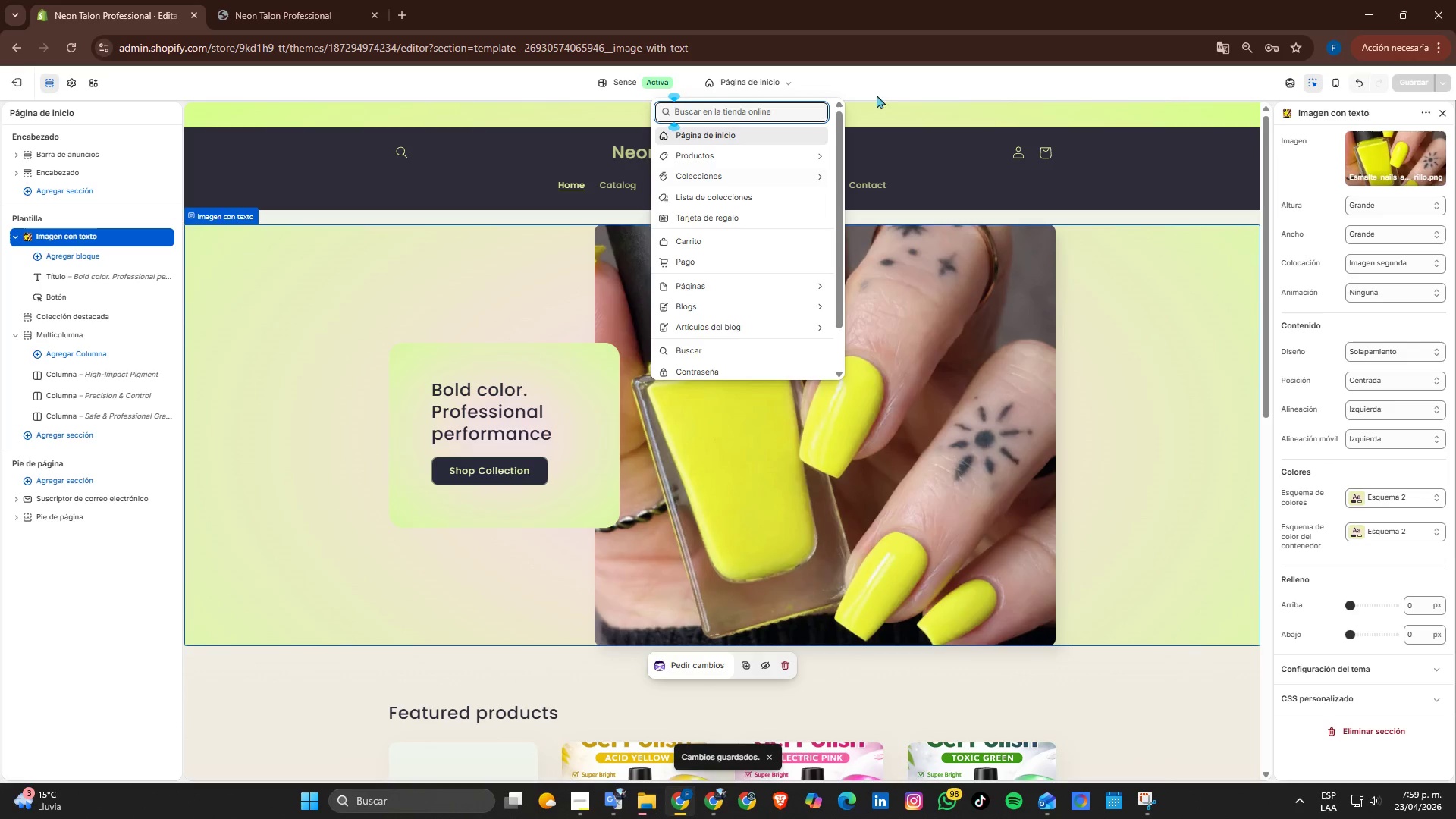 
left_click([900, 74])
 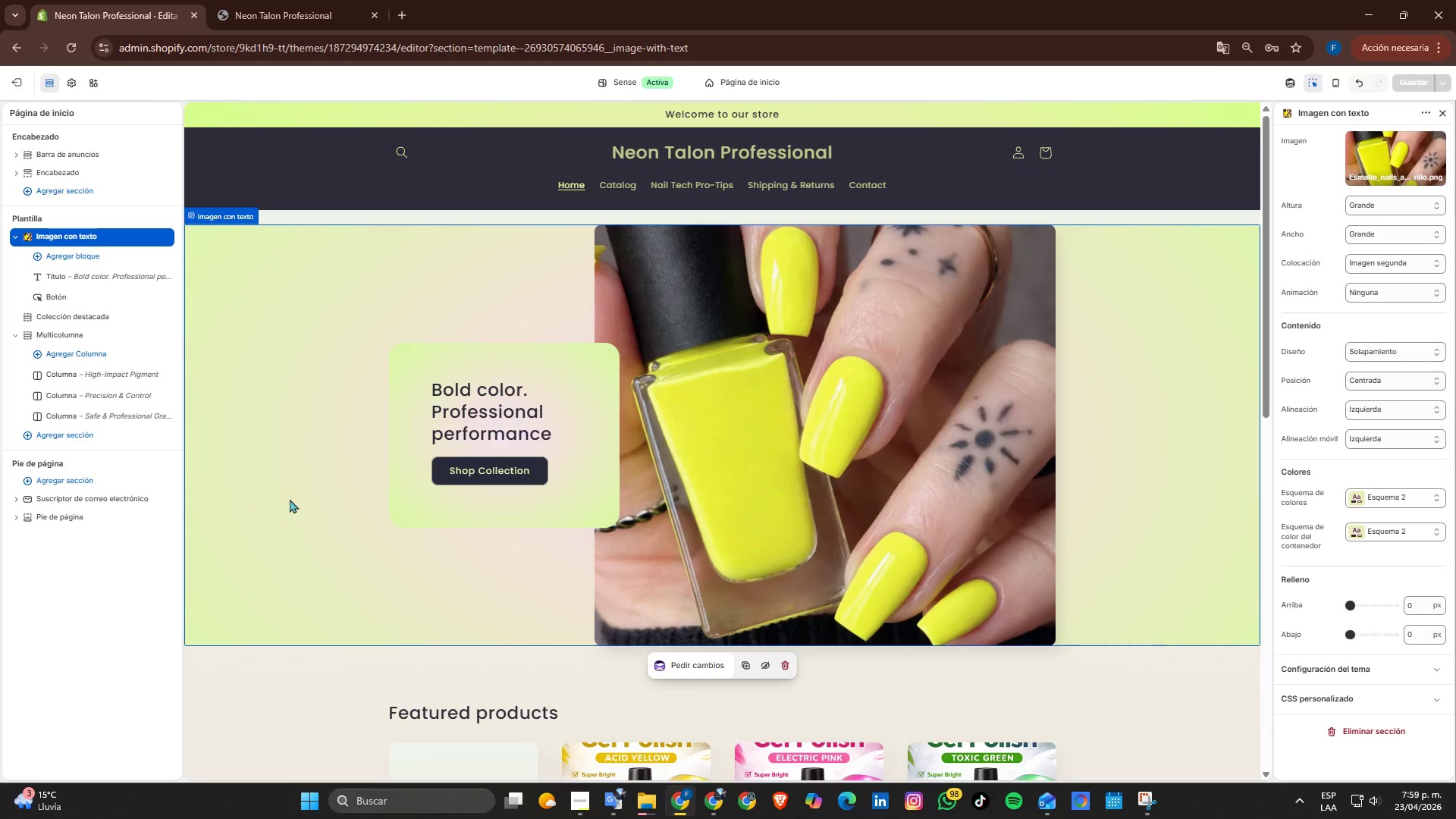 
wait(6.69)
 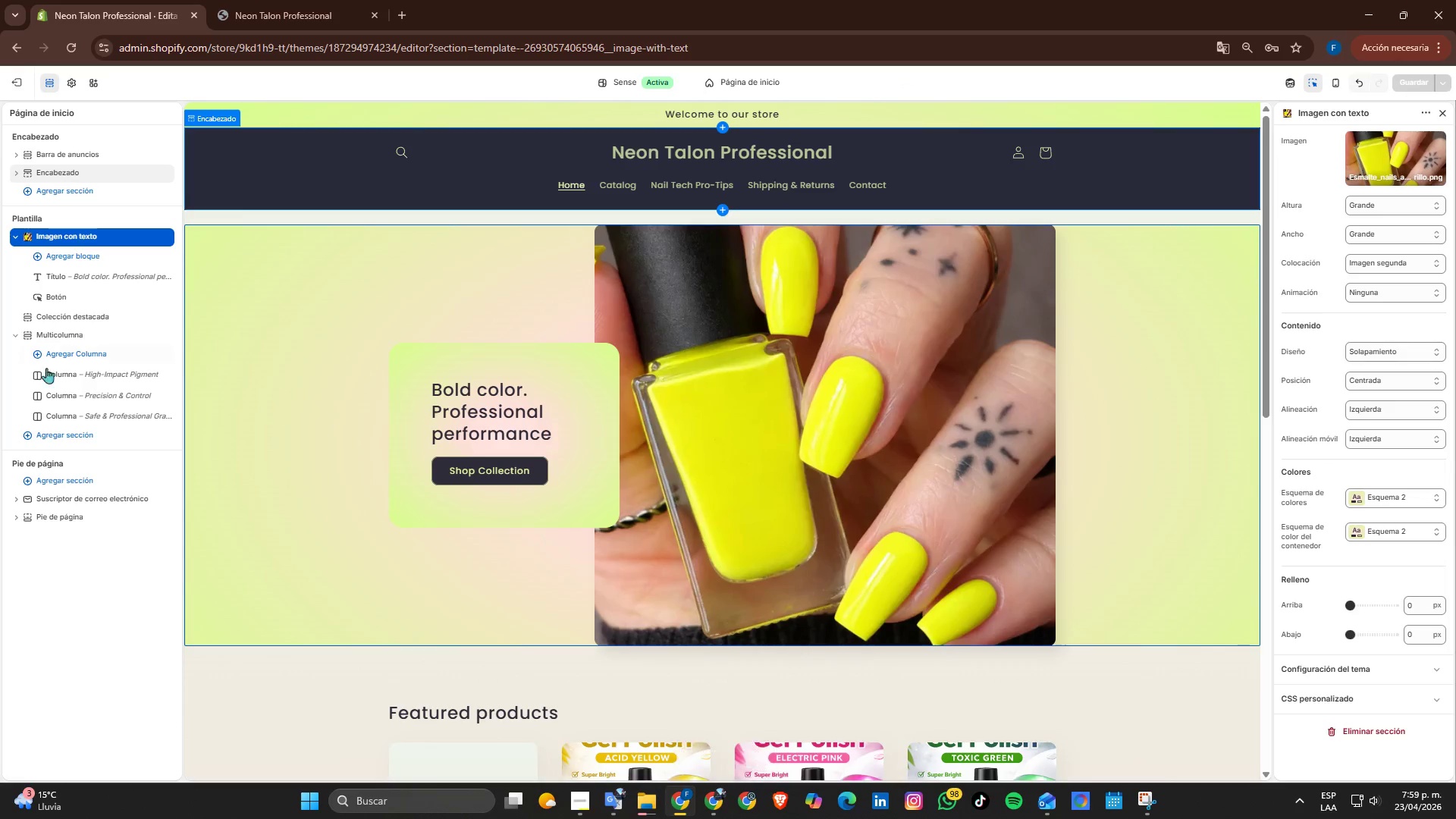 
scroll: coordinate [472, 471], scroll_direction: down, amount: 4.0
 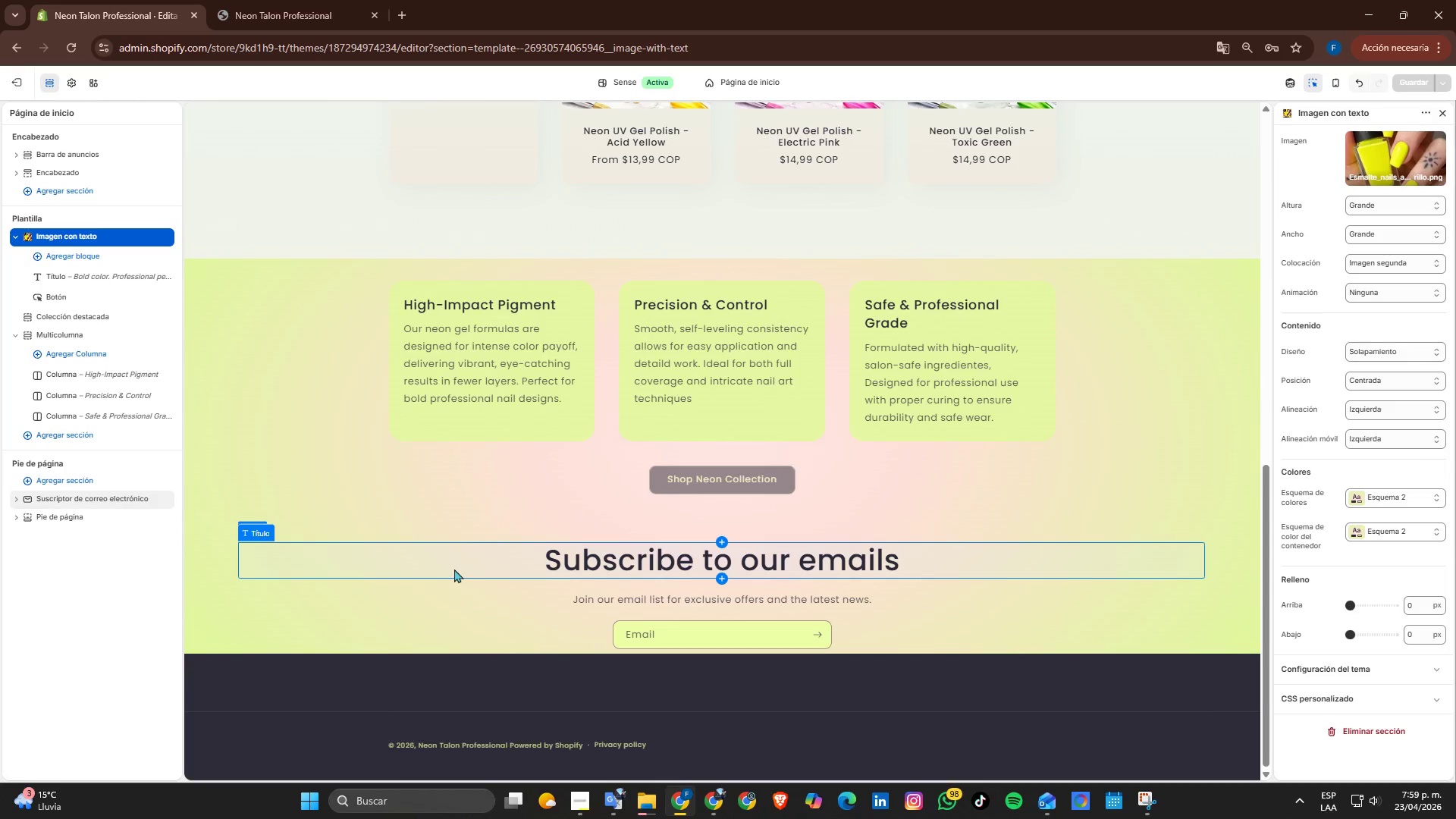 
scroll: coordinate [693, 556], scroll_direction: none, amount: 0.0
 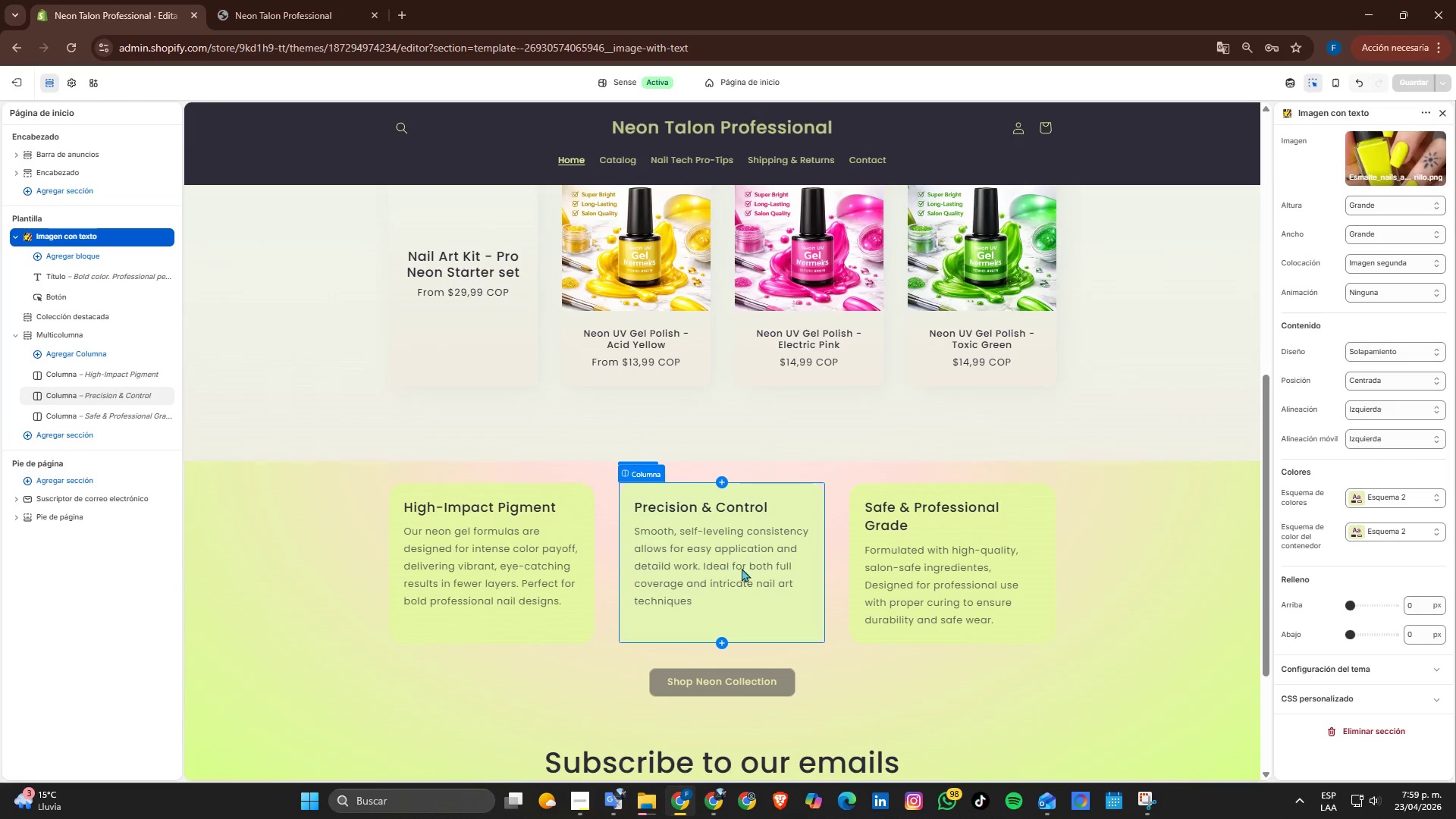 
scroll: coordinate [788, 226], scroll_direction: up, amount: 5.0
 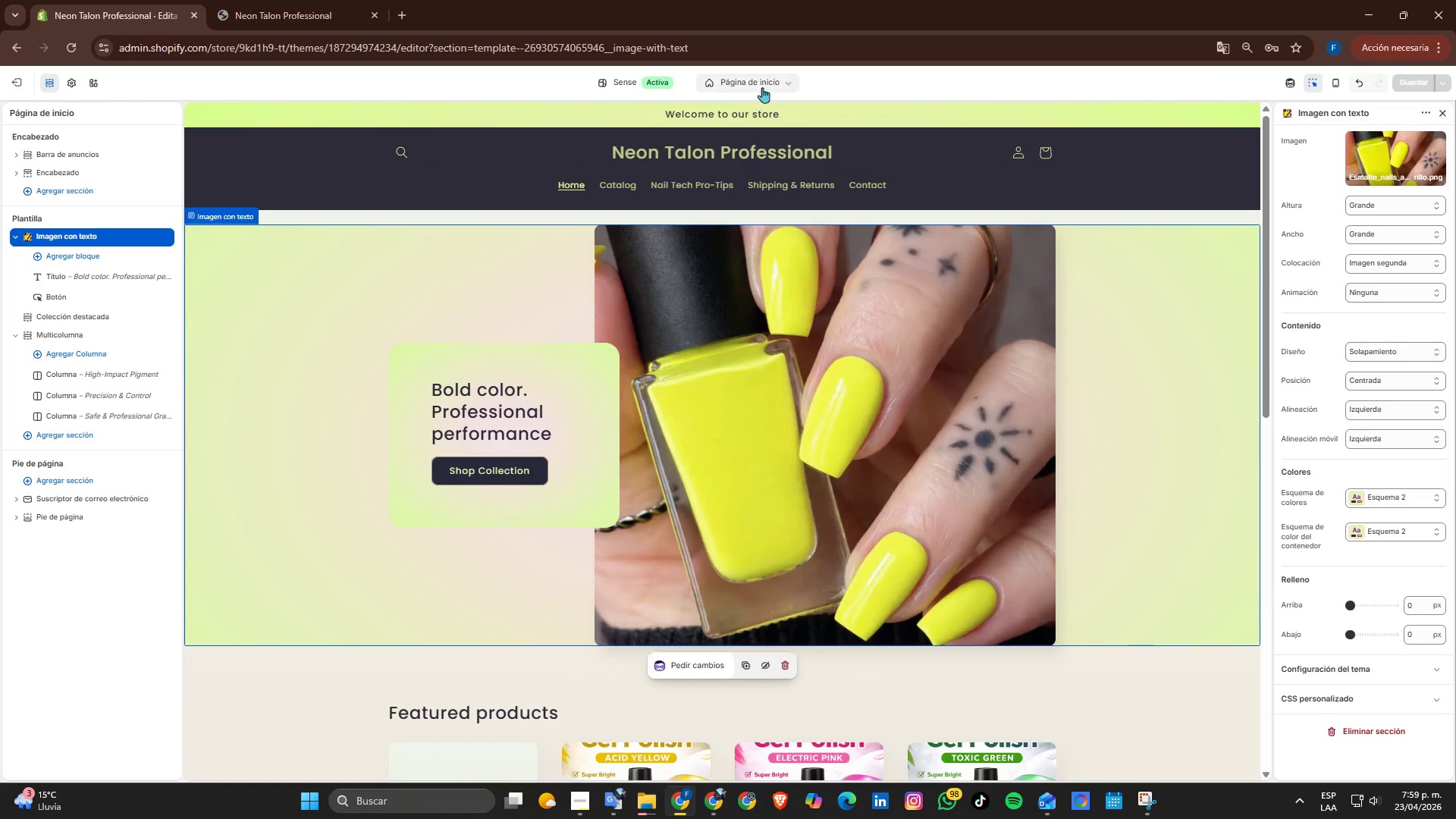 
left_click([762, 87])
 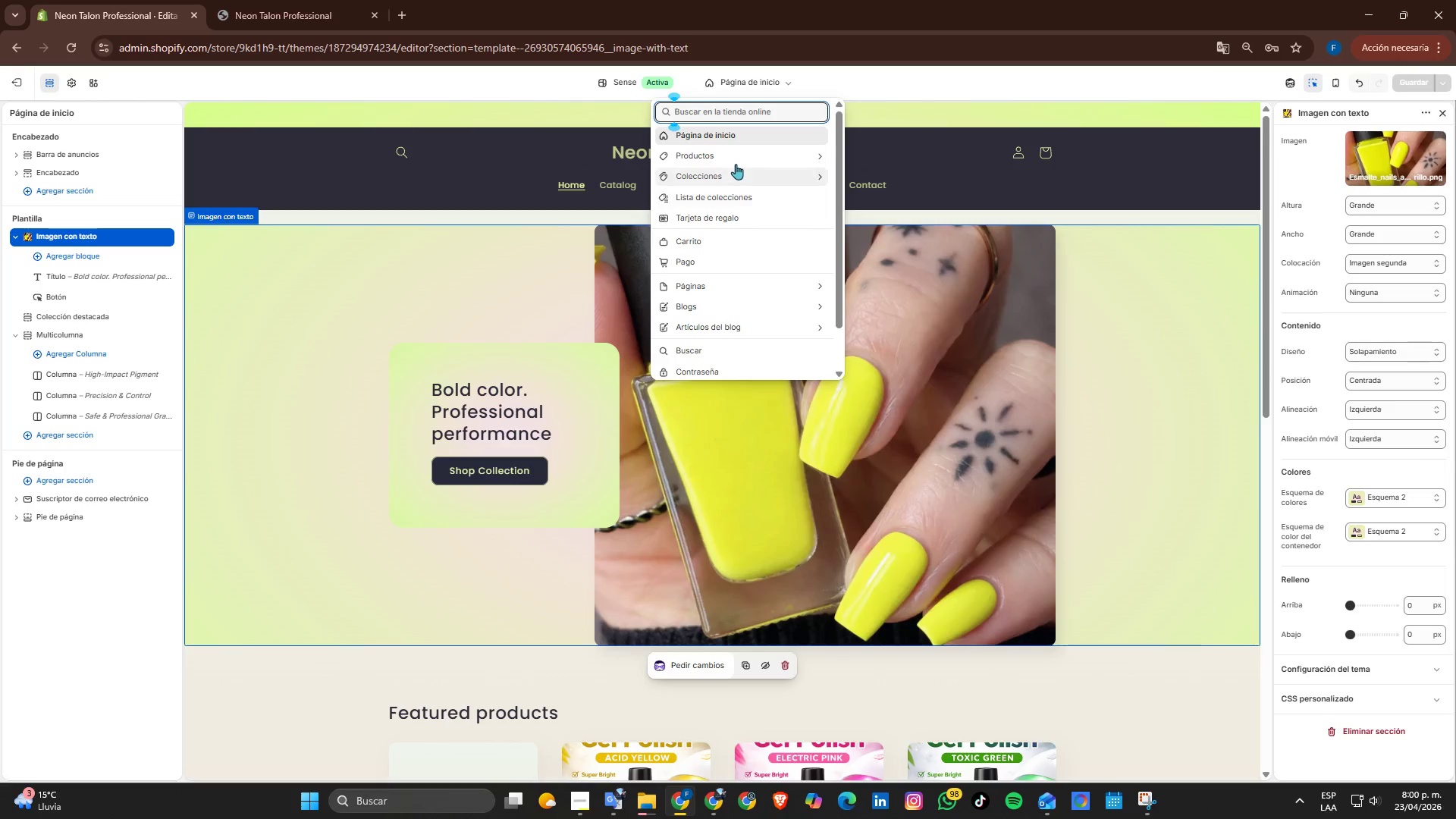 
left_click([734, 156])
 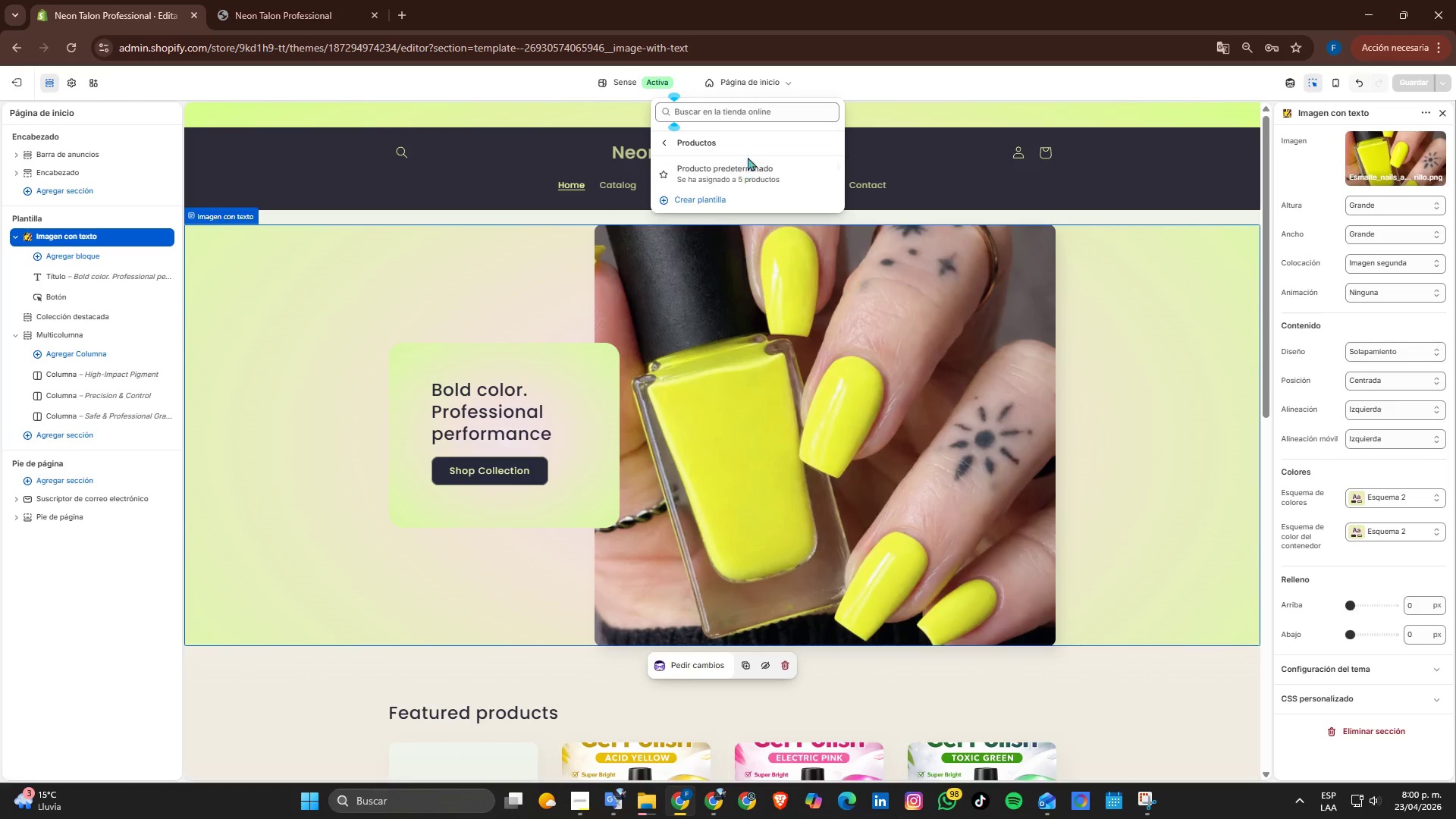 
left_click([748, 173])
 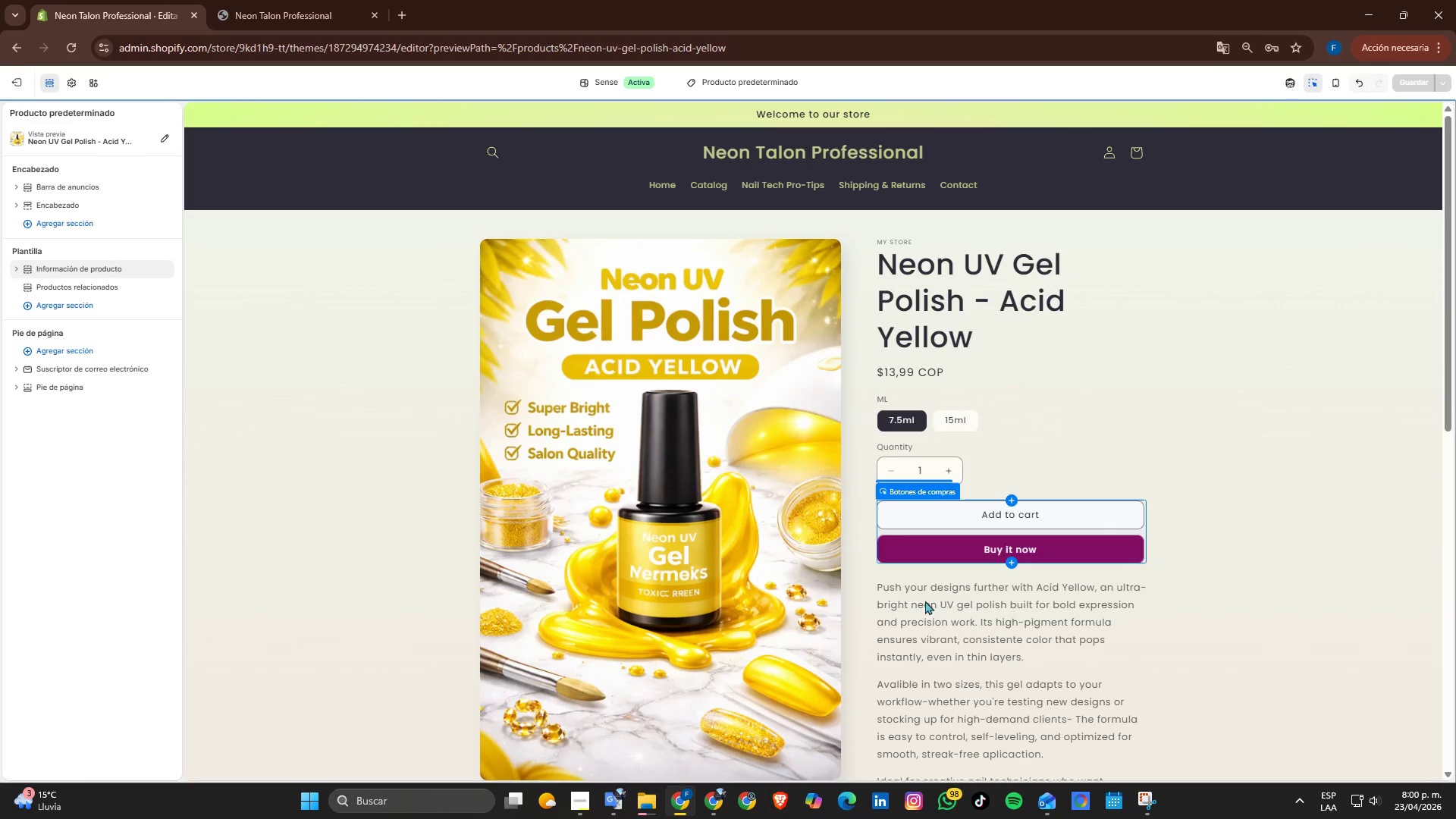 
scroll: coordinate [944, 573], scroll_direction: down, amount: 2.0
 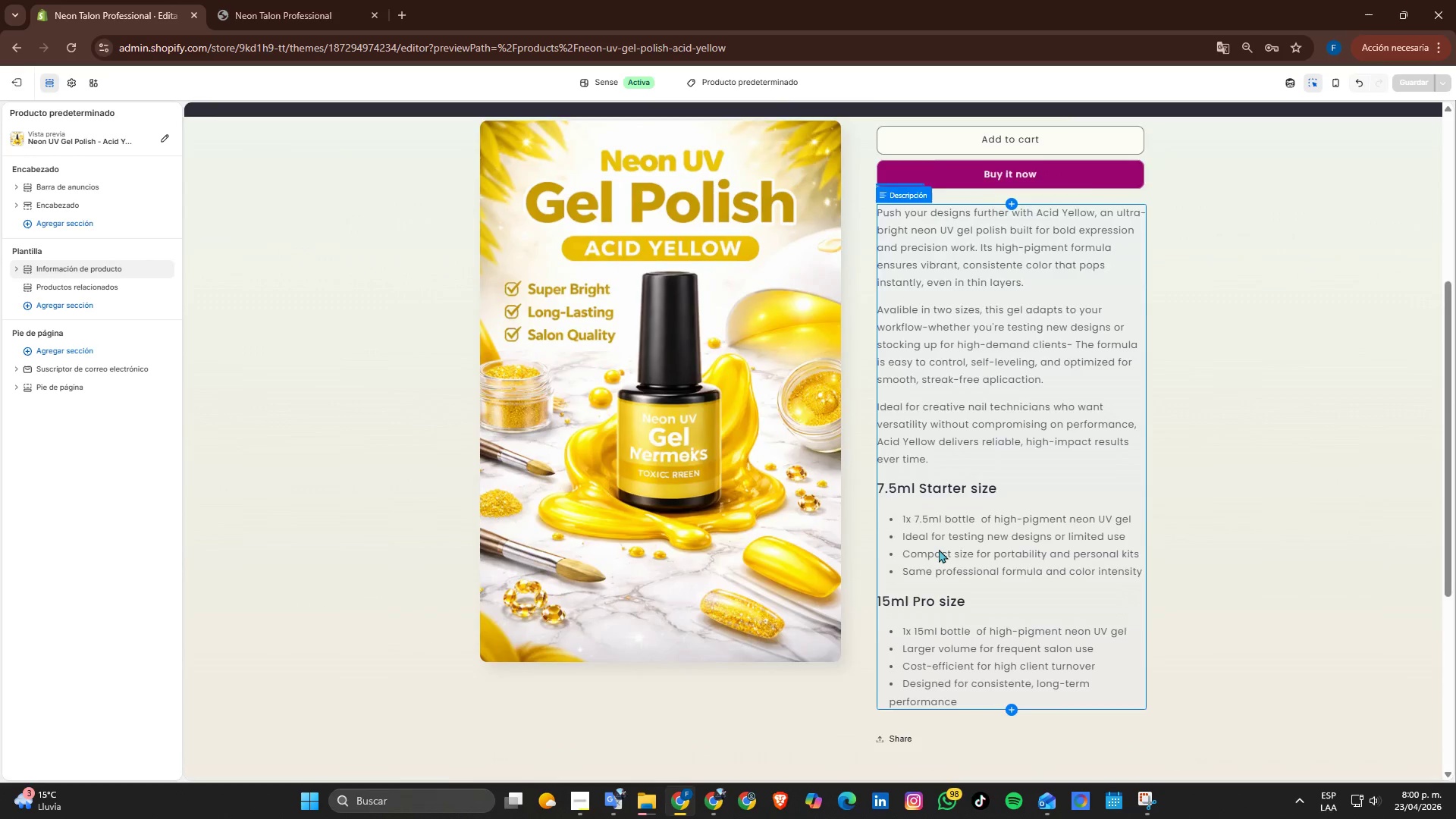 
scroll: coordinate [939, 549], scroll_direction: up, amount: 2.0
 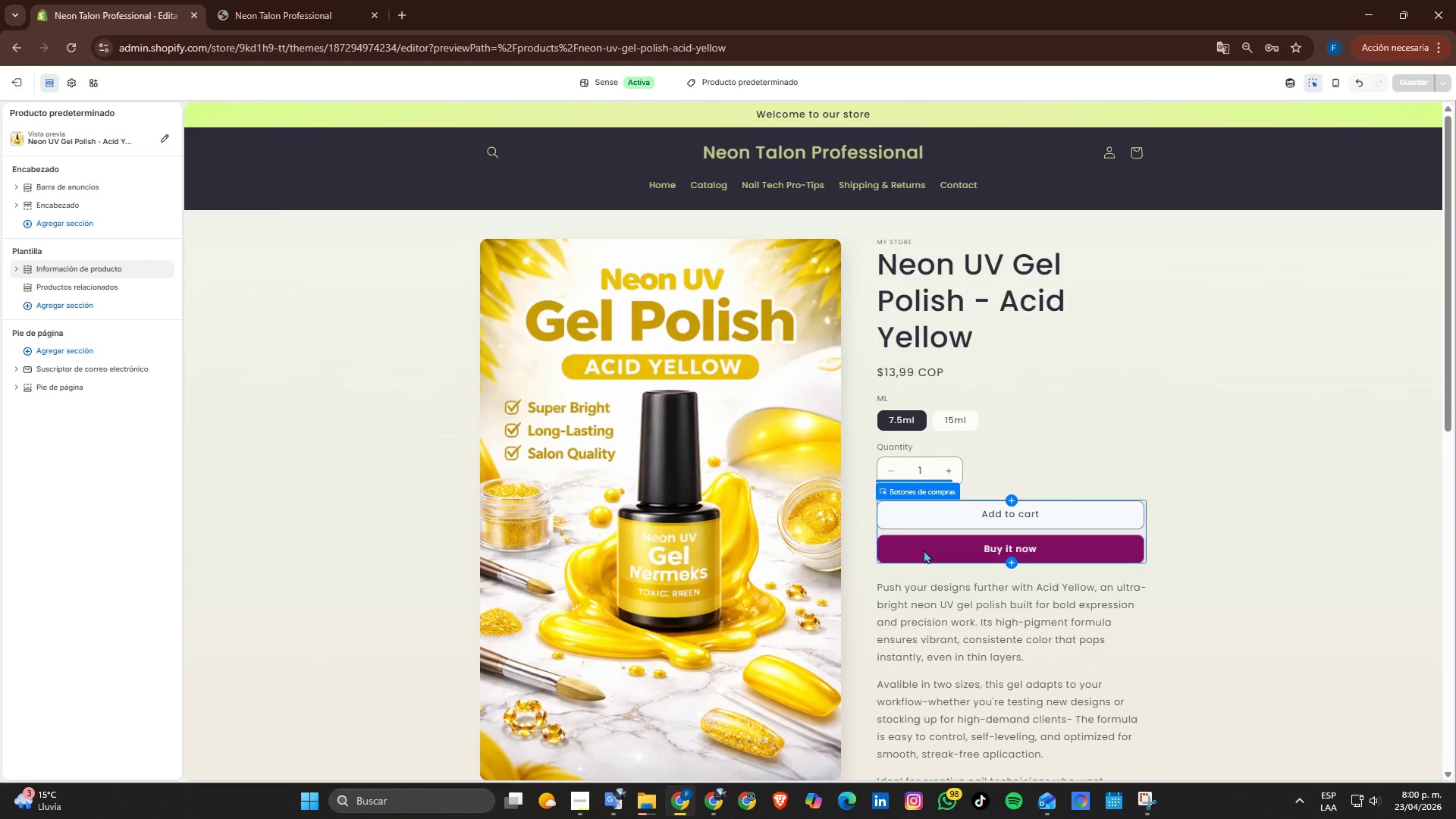 
left_click([925, 551])
 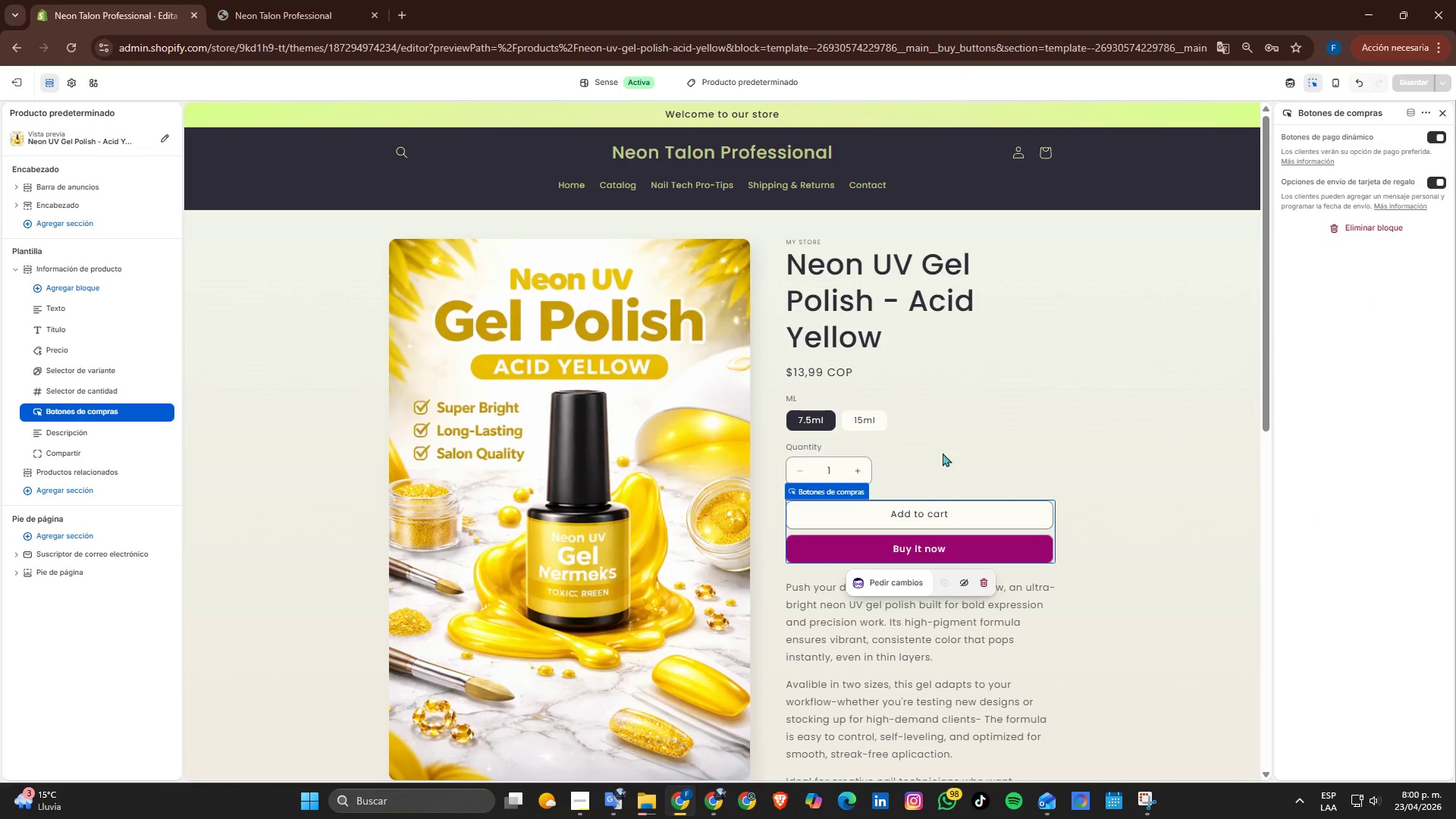 
wait(7.02)
 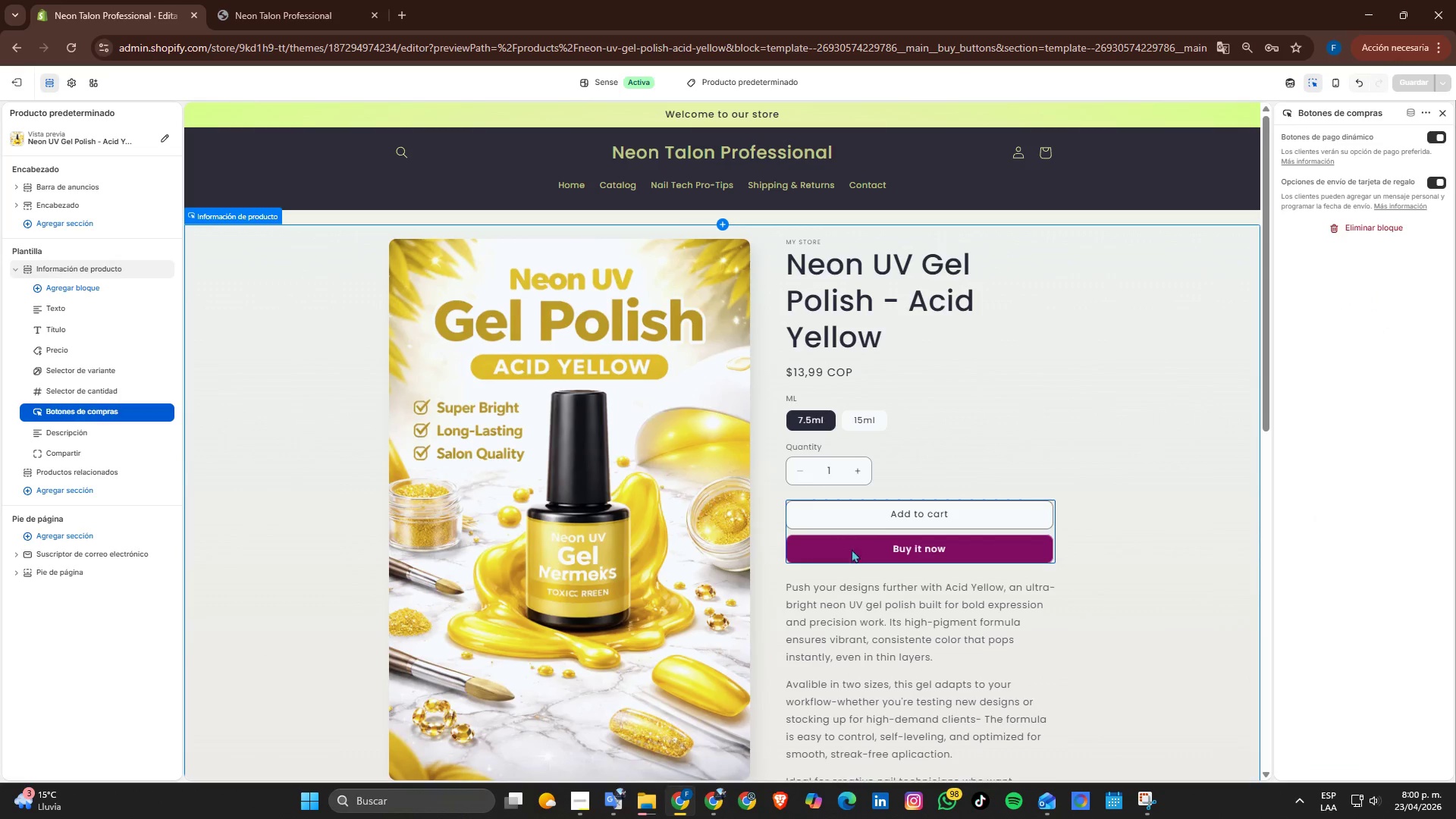 
left_click([1092, 466])
 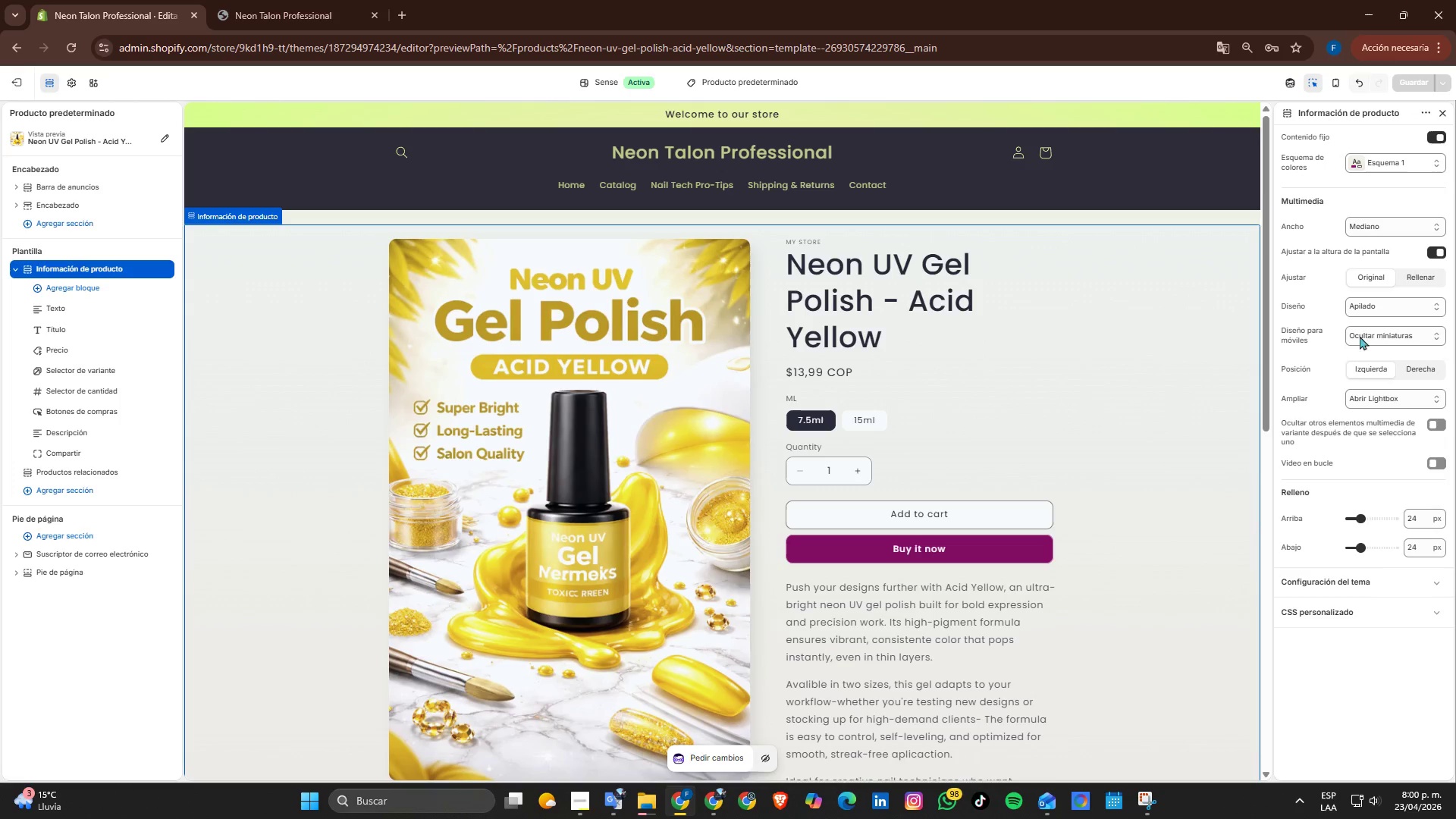 
left_click([1388, 157])
 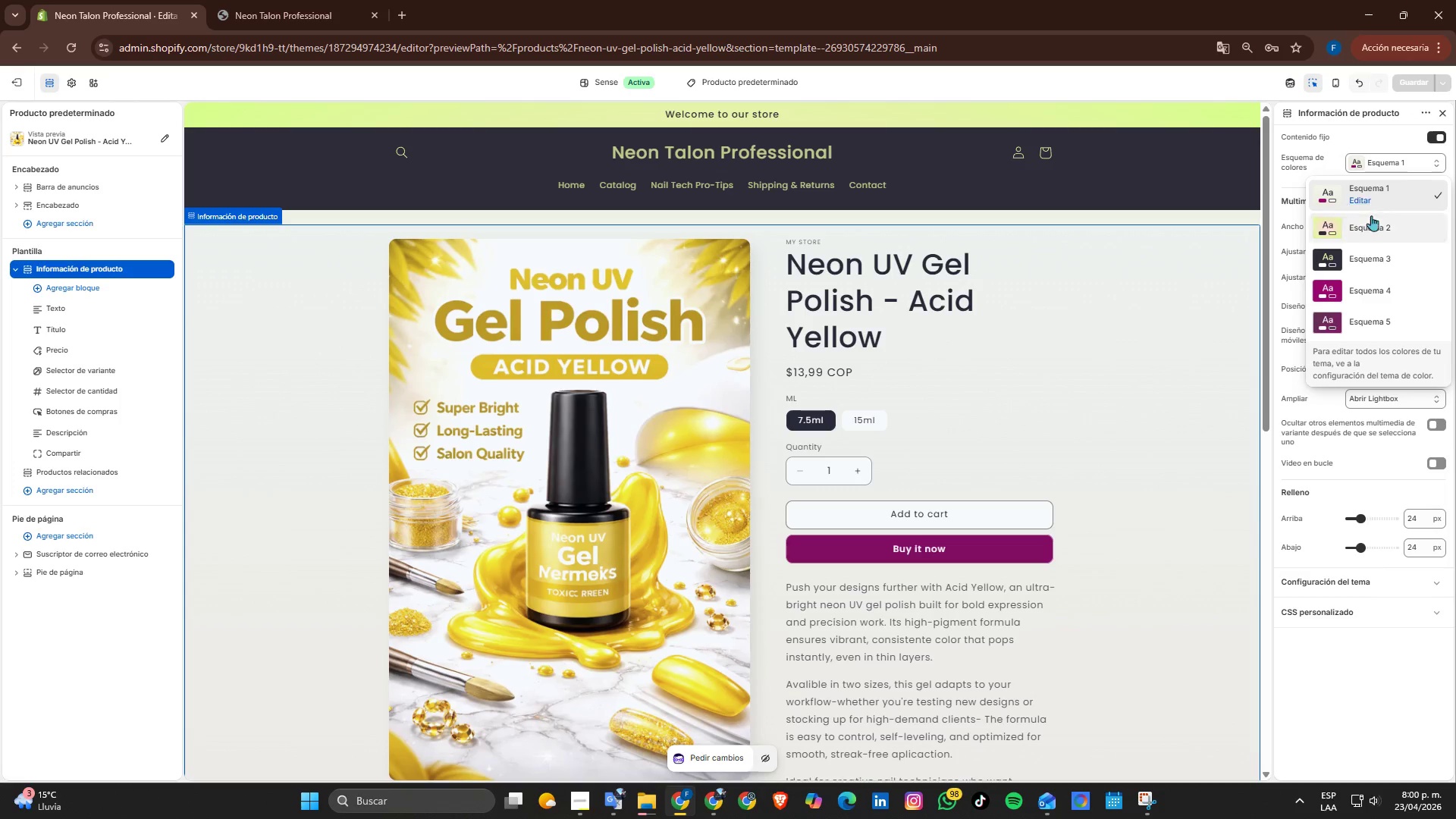 
left_click([1371, 220])
 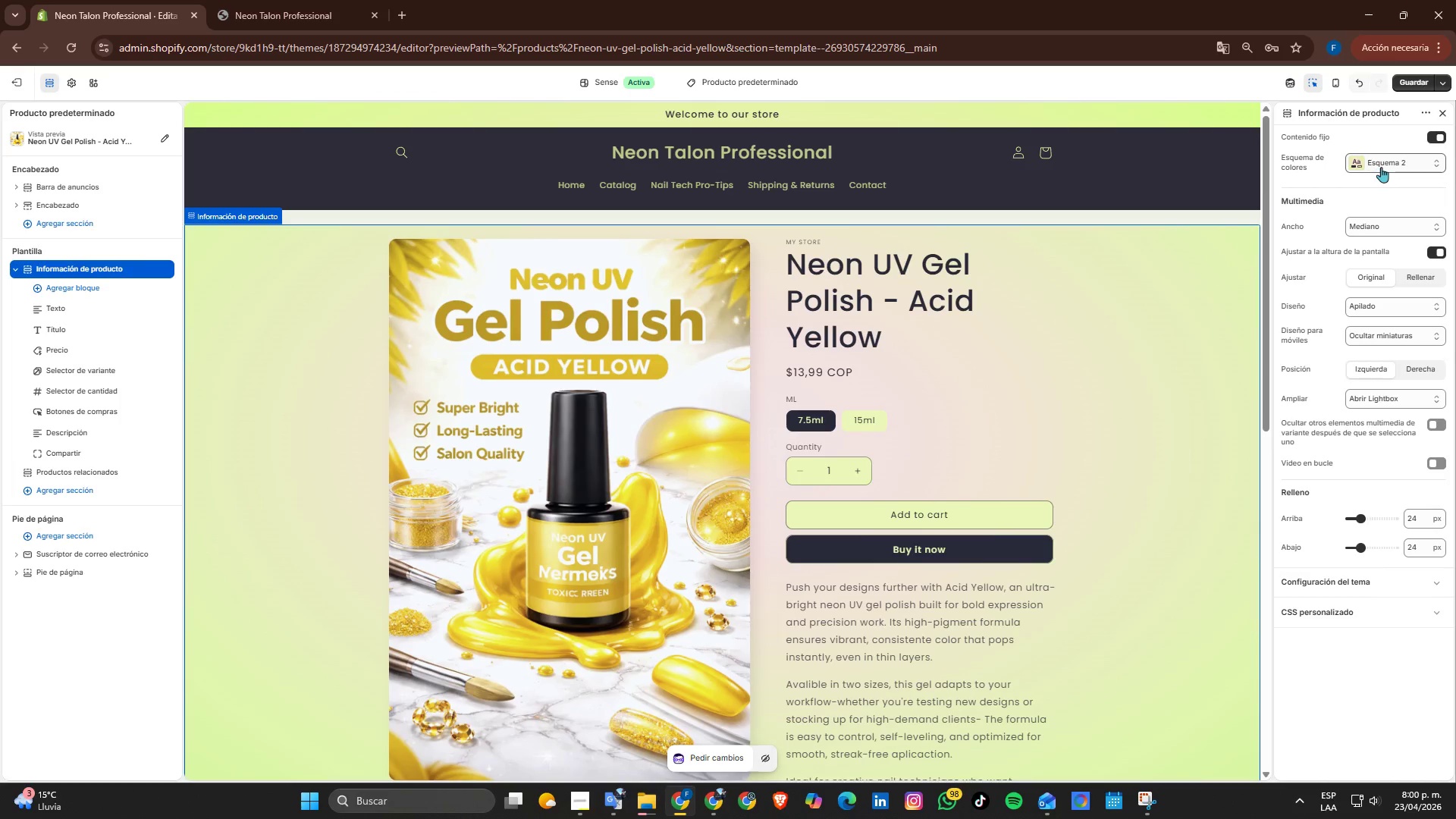 
scroll: coordinate [1156, 351], scroll_direction: up, amount: 3.0
 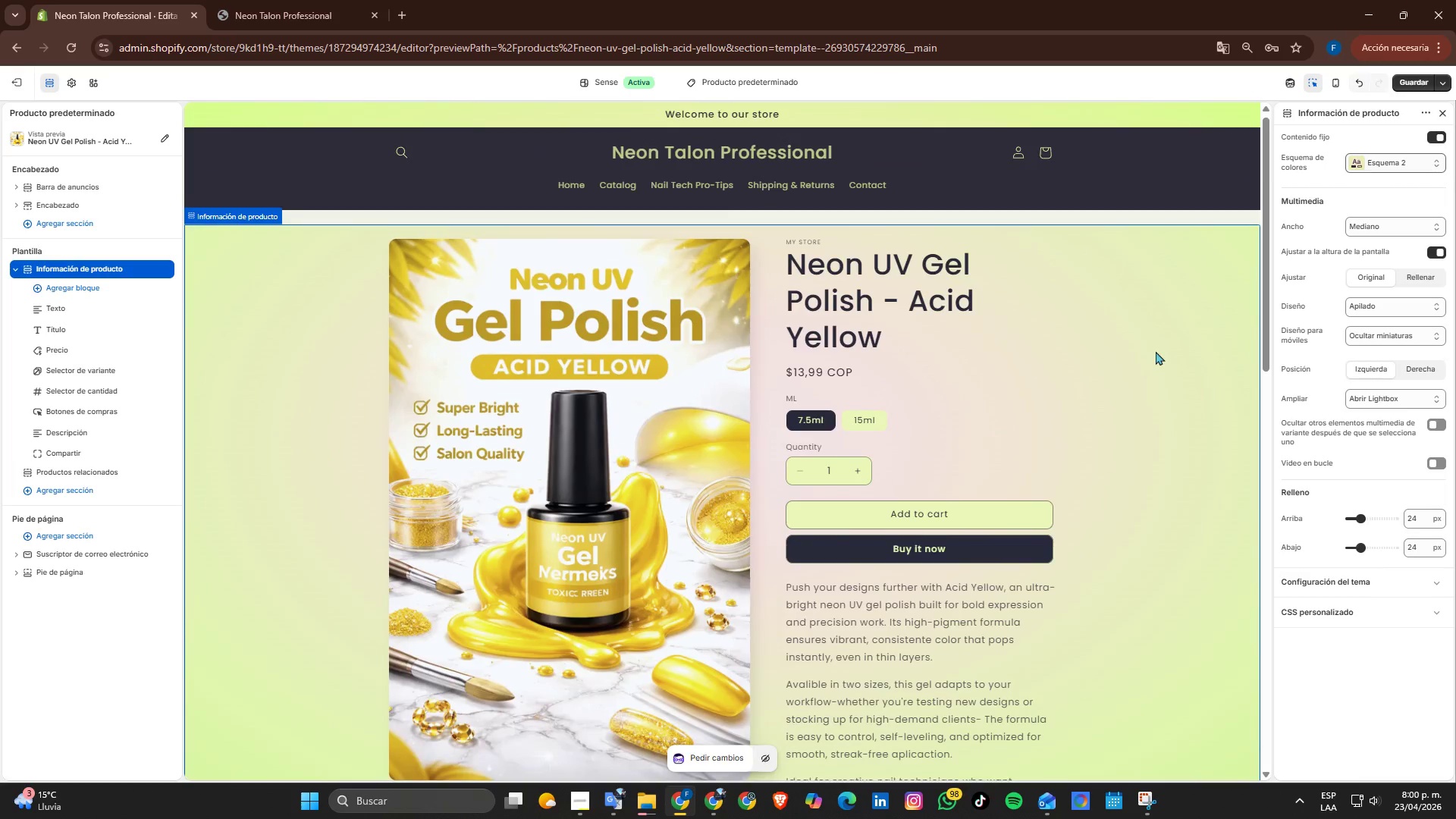 
scroll: coordinate [1156, 351], scroll_direction: down, amount: 7.0
 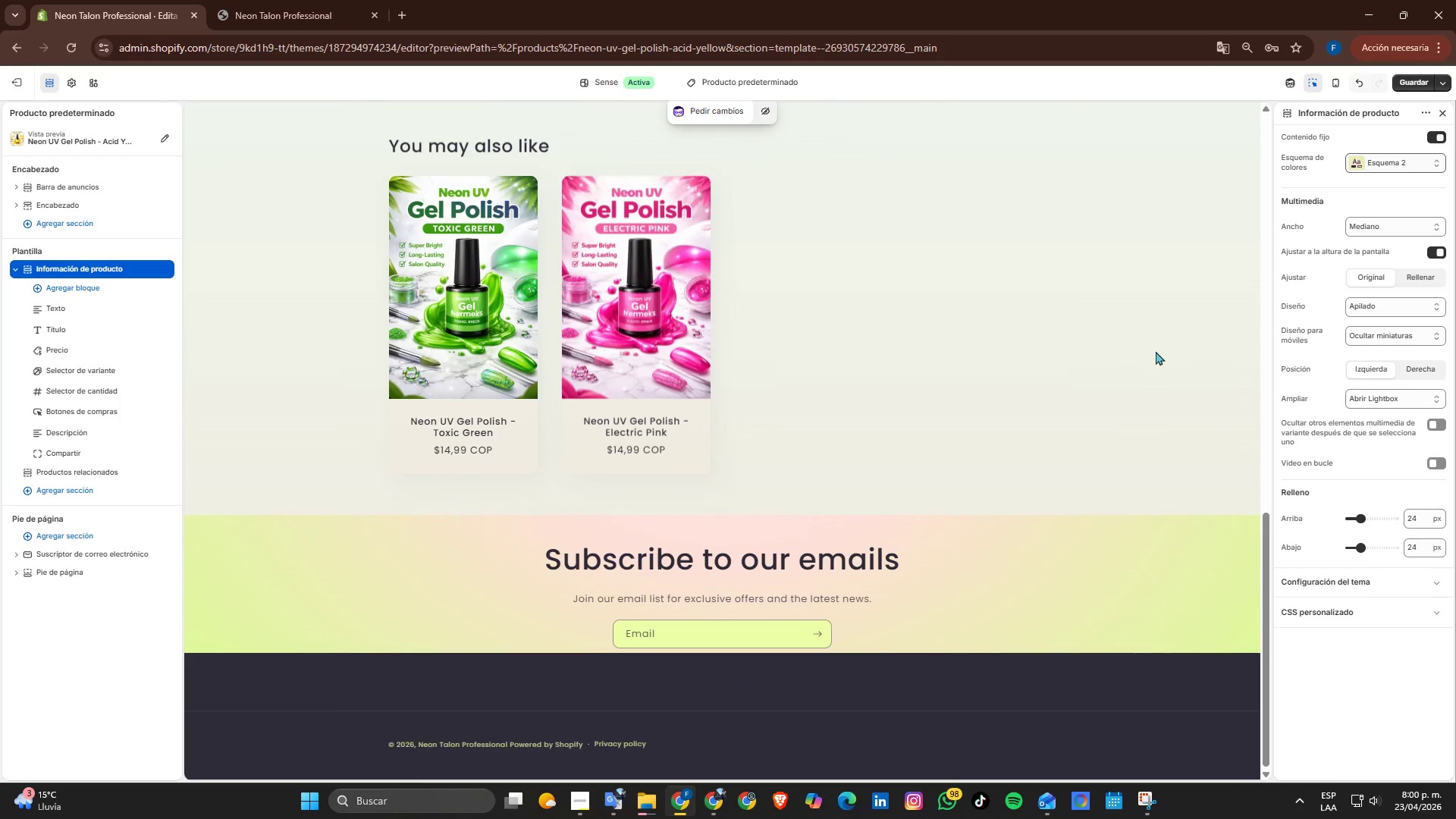 
scroll: coordinate [1150, 441], scroll_direction: up, amount: 4.0
 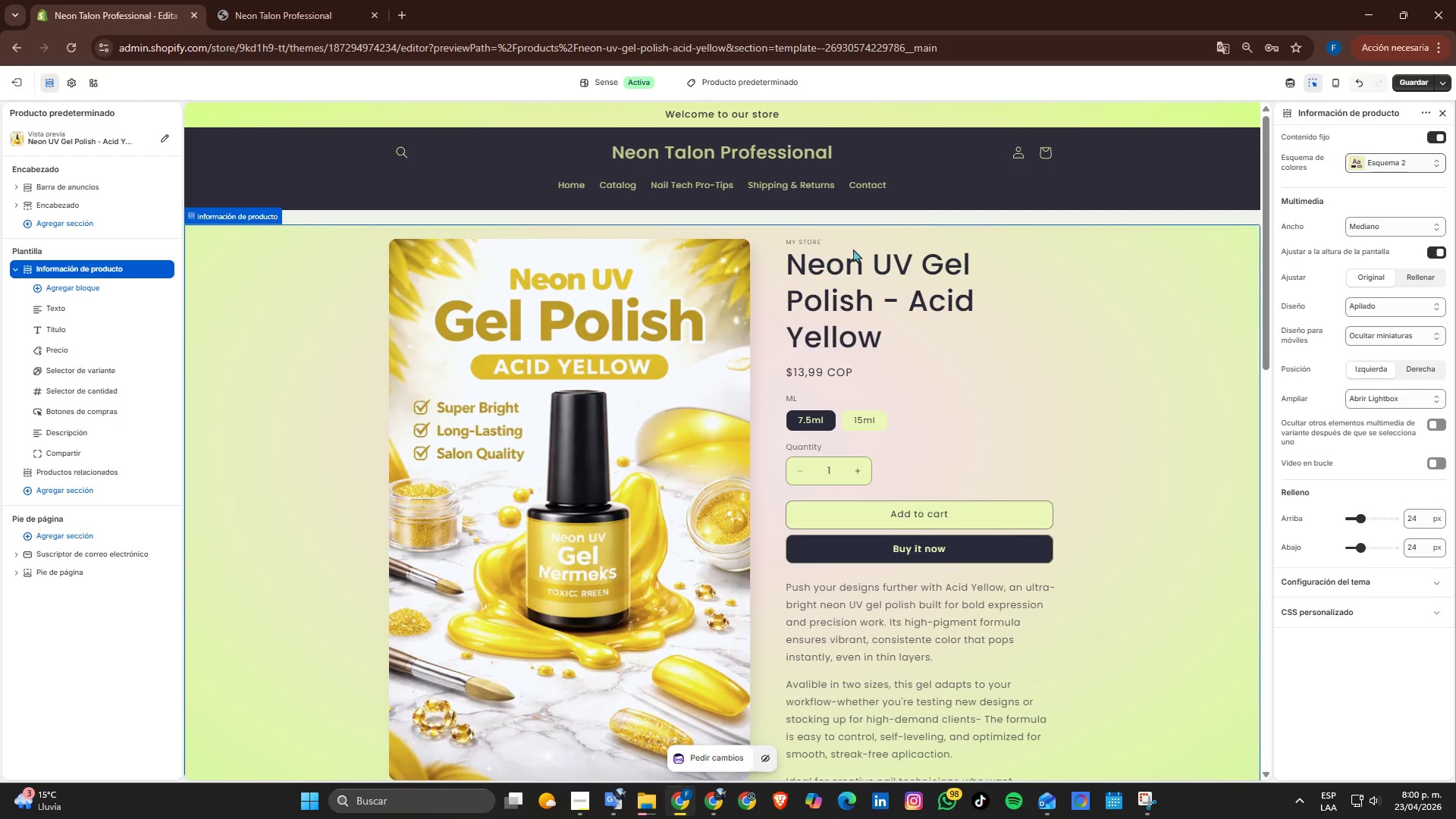 
scroll: coordinate [813, 446], scroll_direction: none, amount: 0.0
 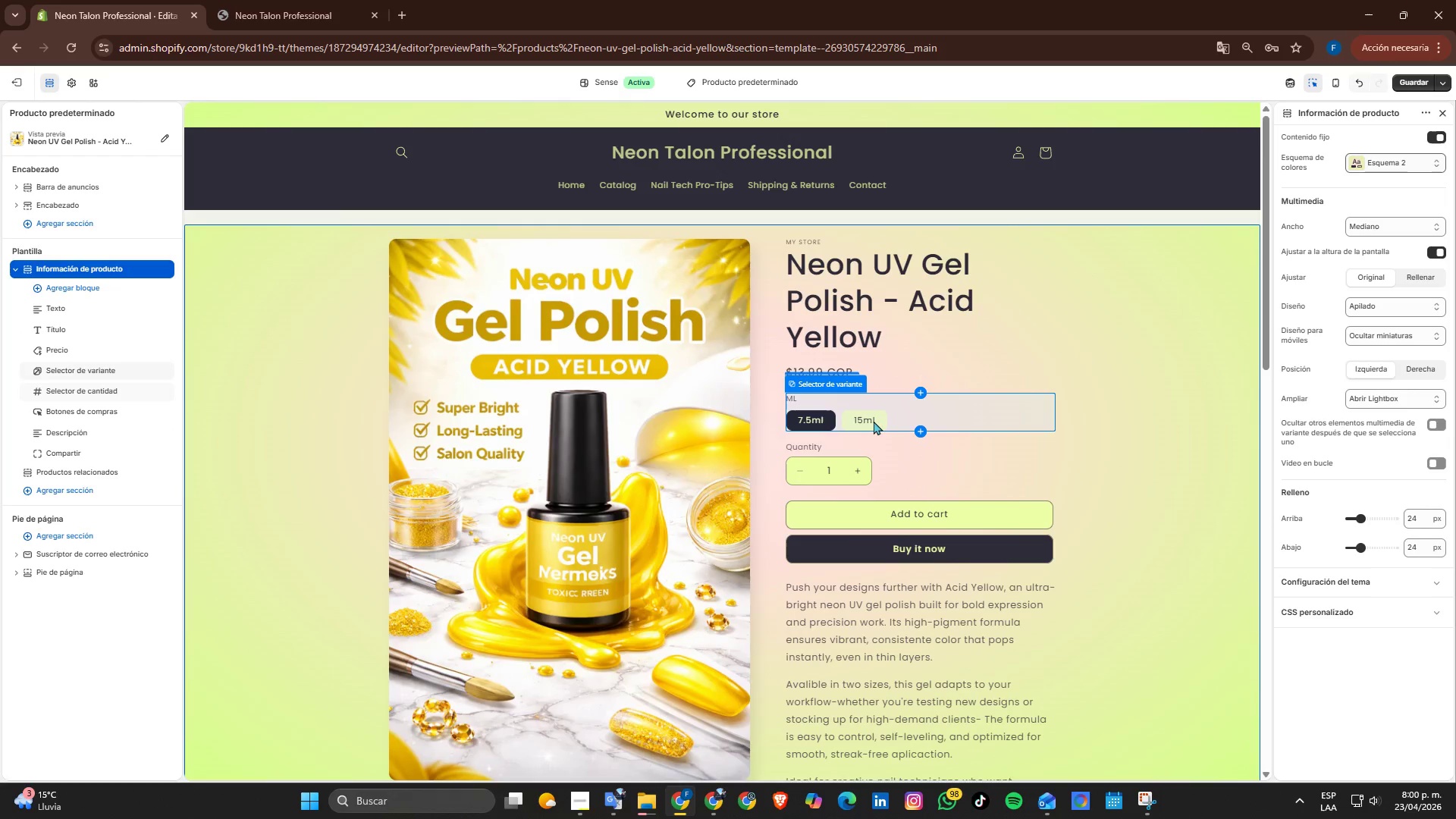 
left_click([874, 421])
 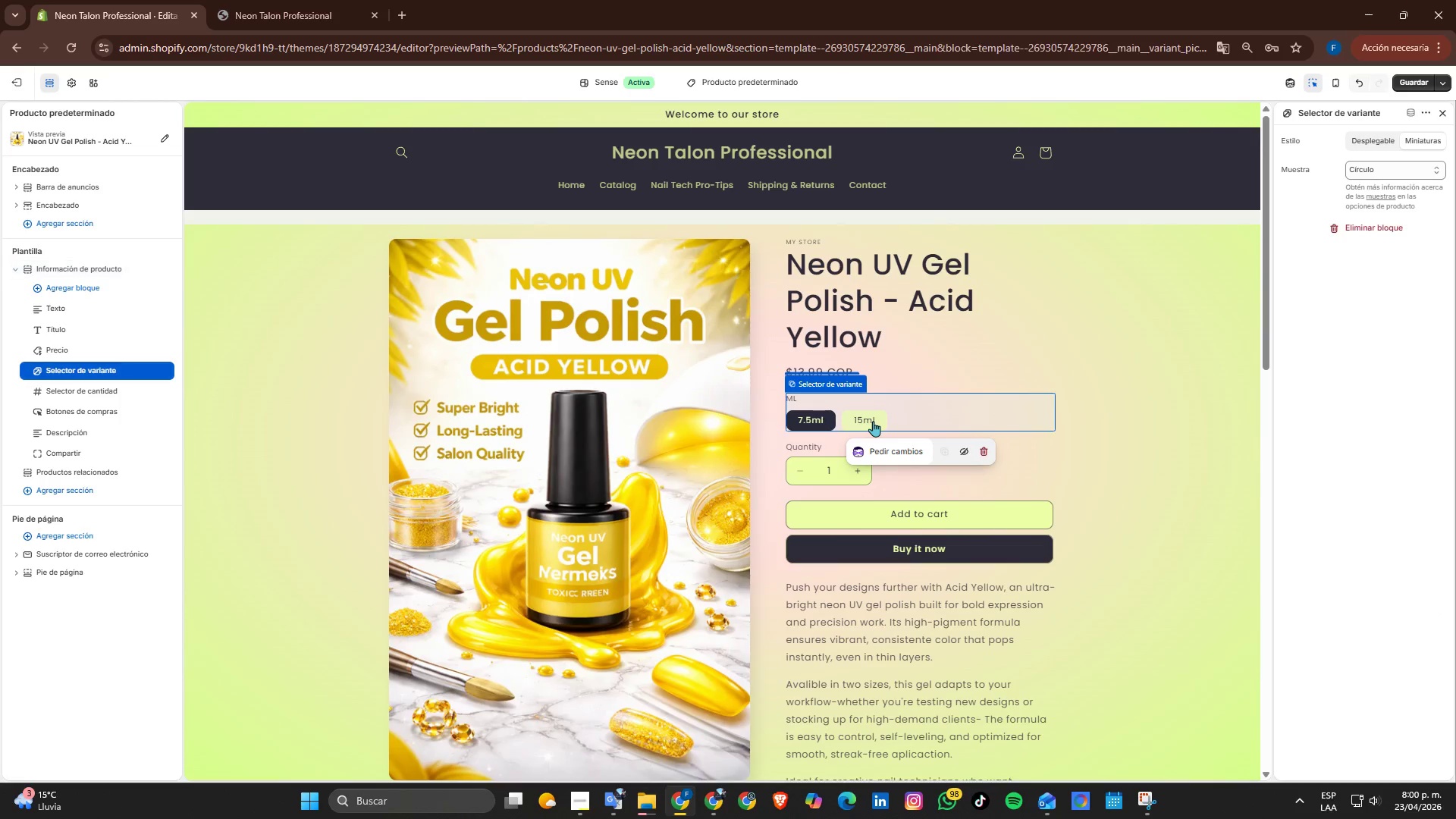 
left_click([873, 421])
 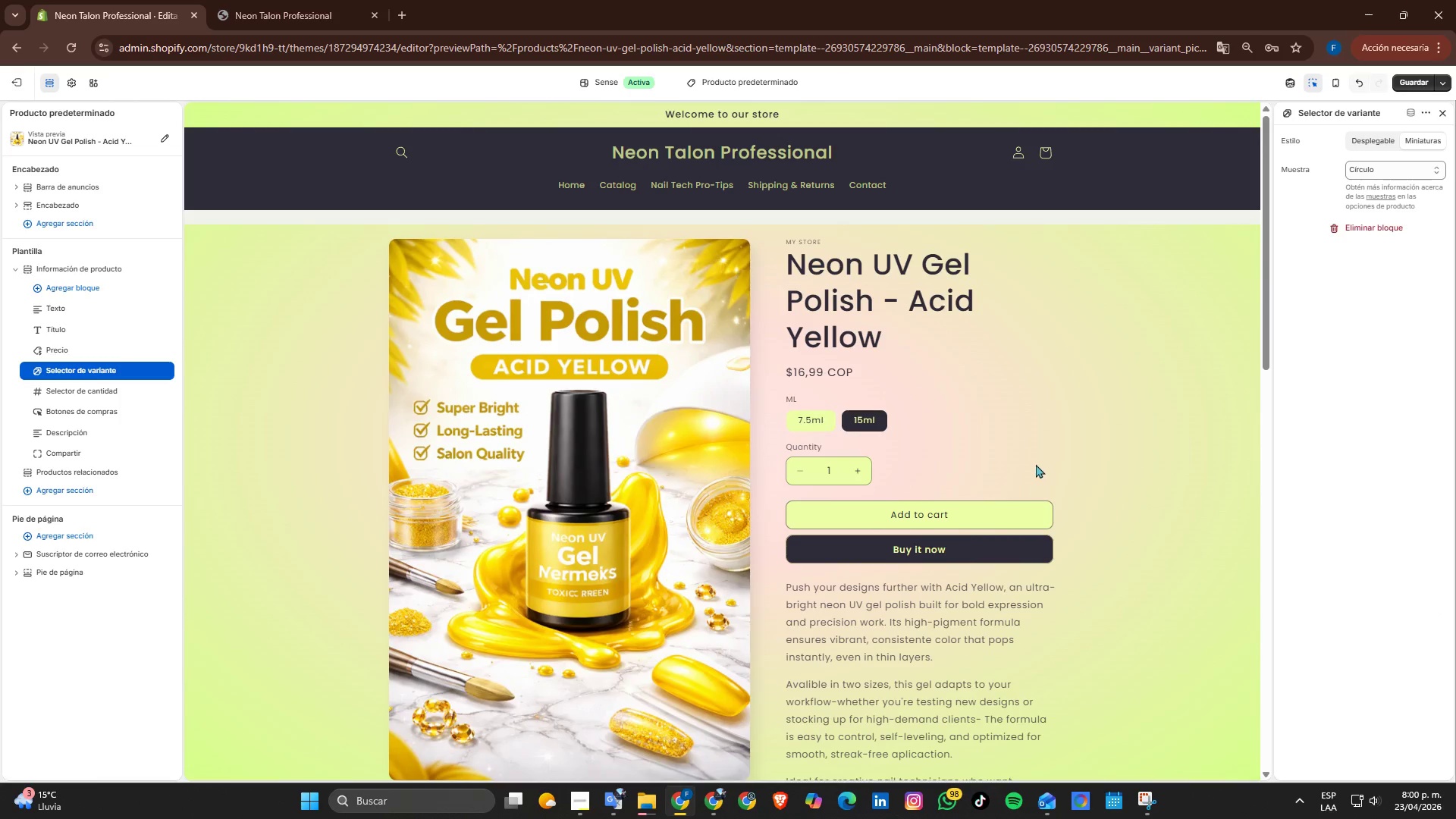 
scroll: coordinate [861, 435], scroll_direction: down, amount: 6.0
 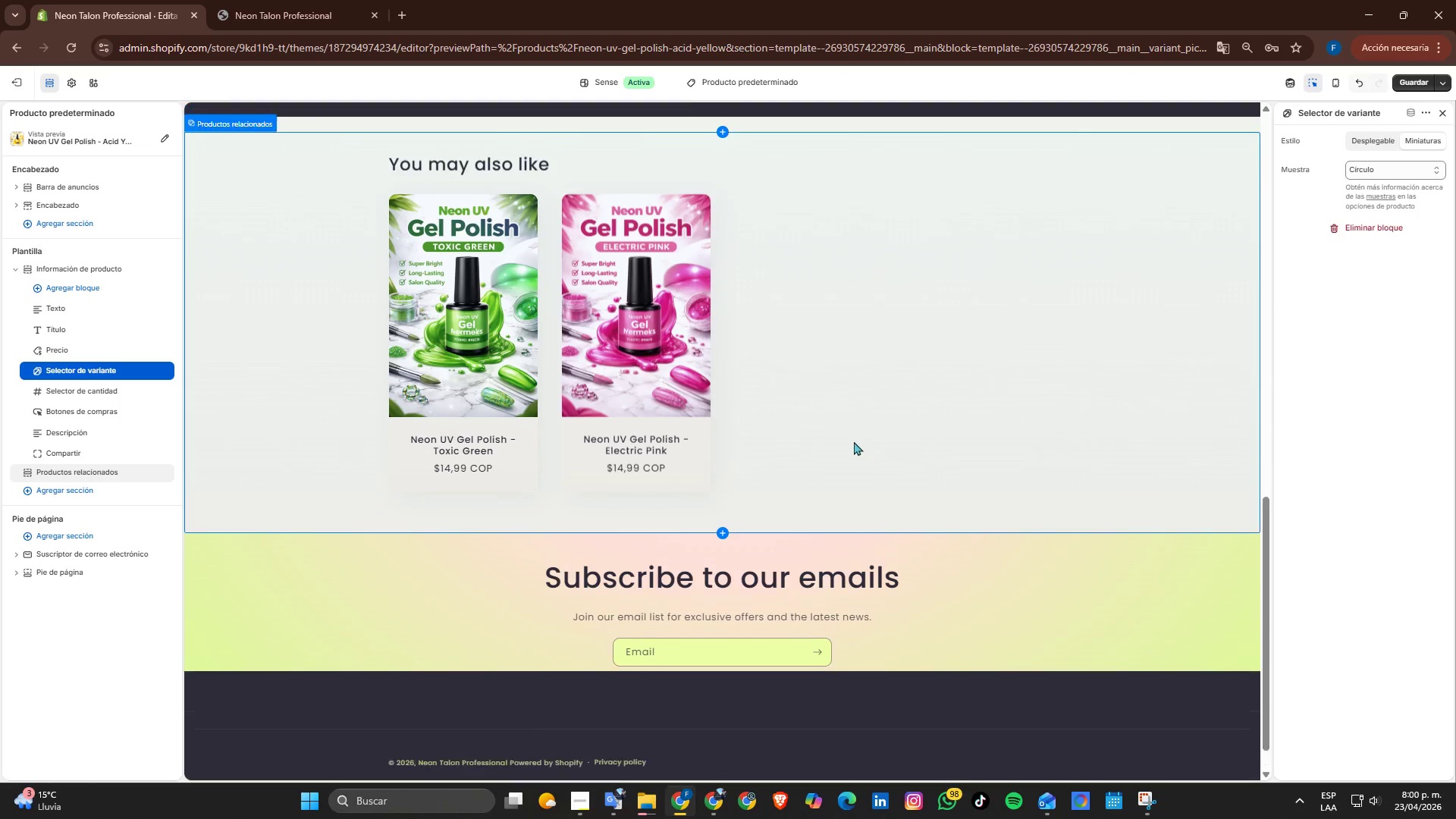 
scroll: coordinate [1094, 391], scroll_direction: up, amount: 7.0
 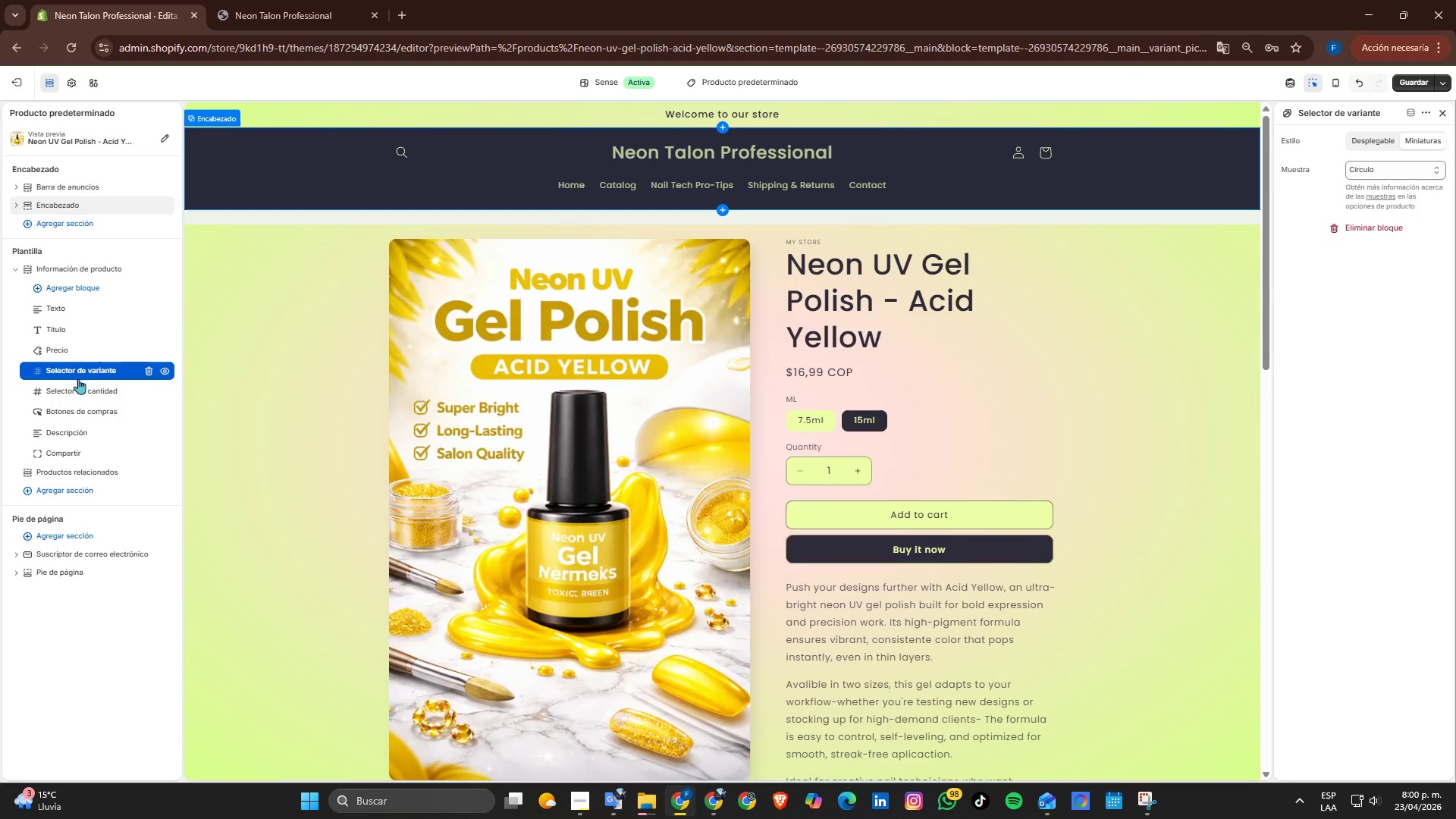 
mouse_move([157, 418])
 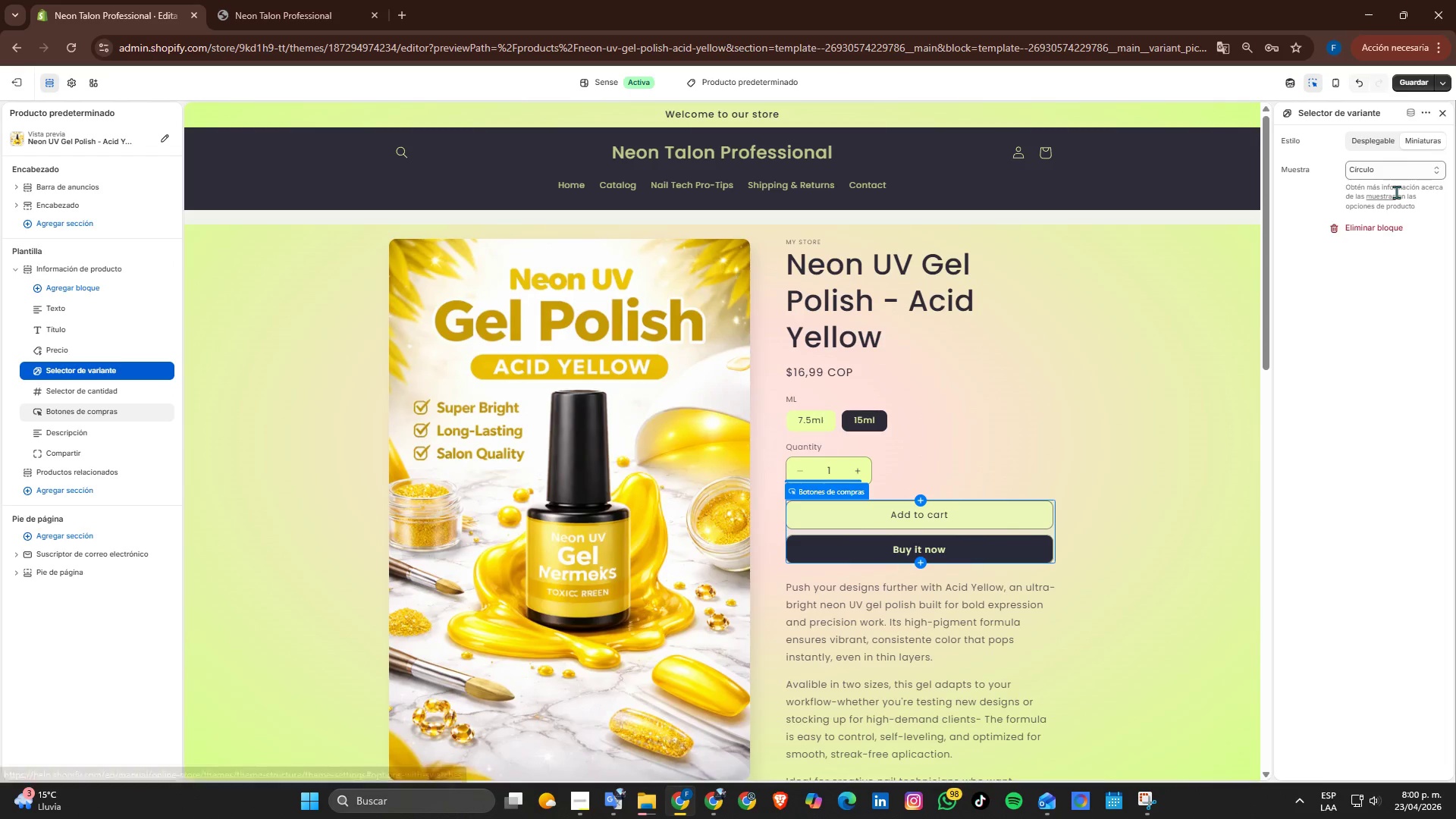 
wait(6.28)
 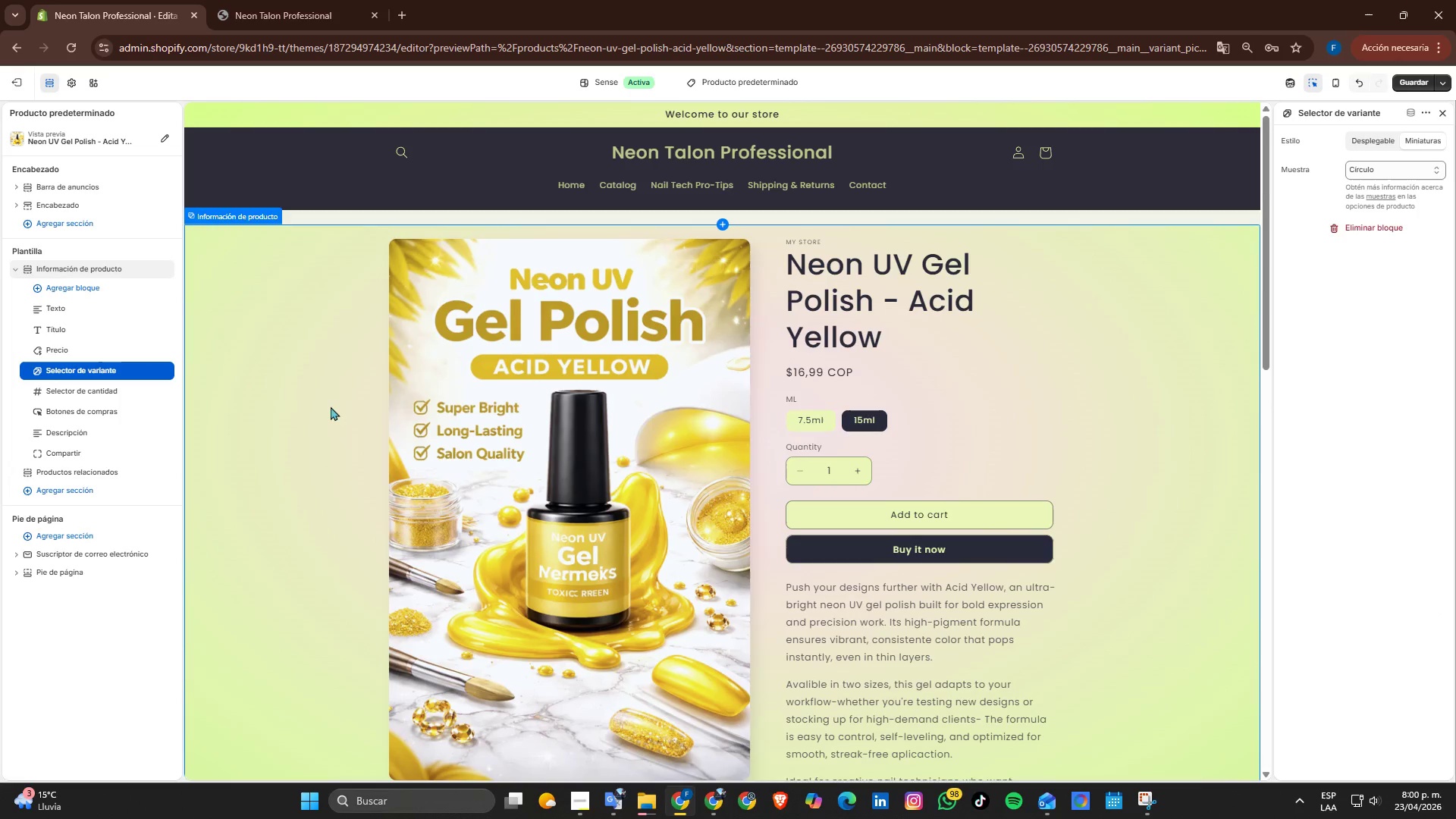 
double_click([1398, 170])
 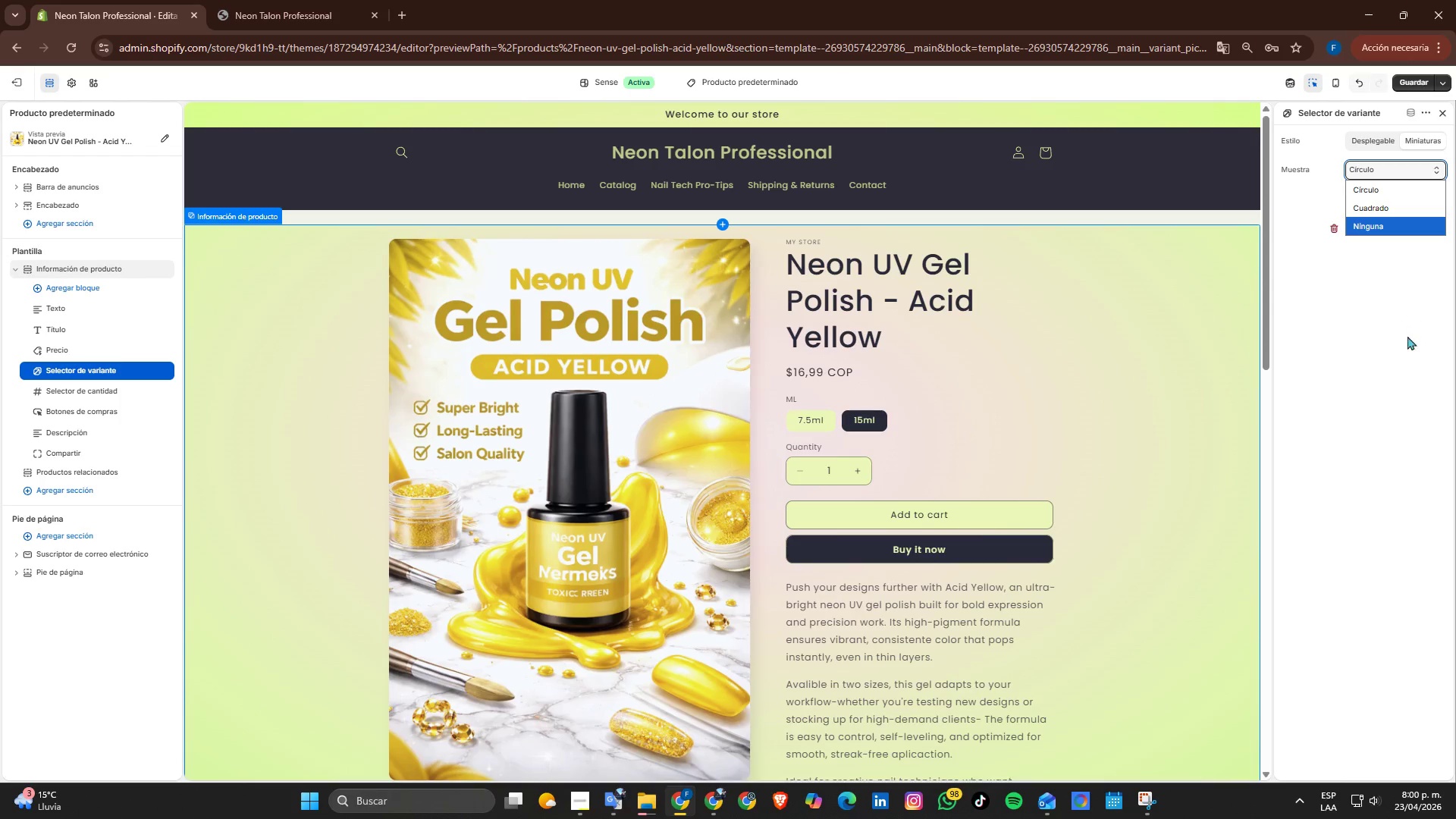 
left_click([1407, 336])
 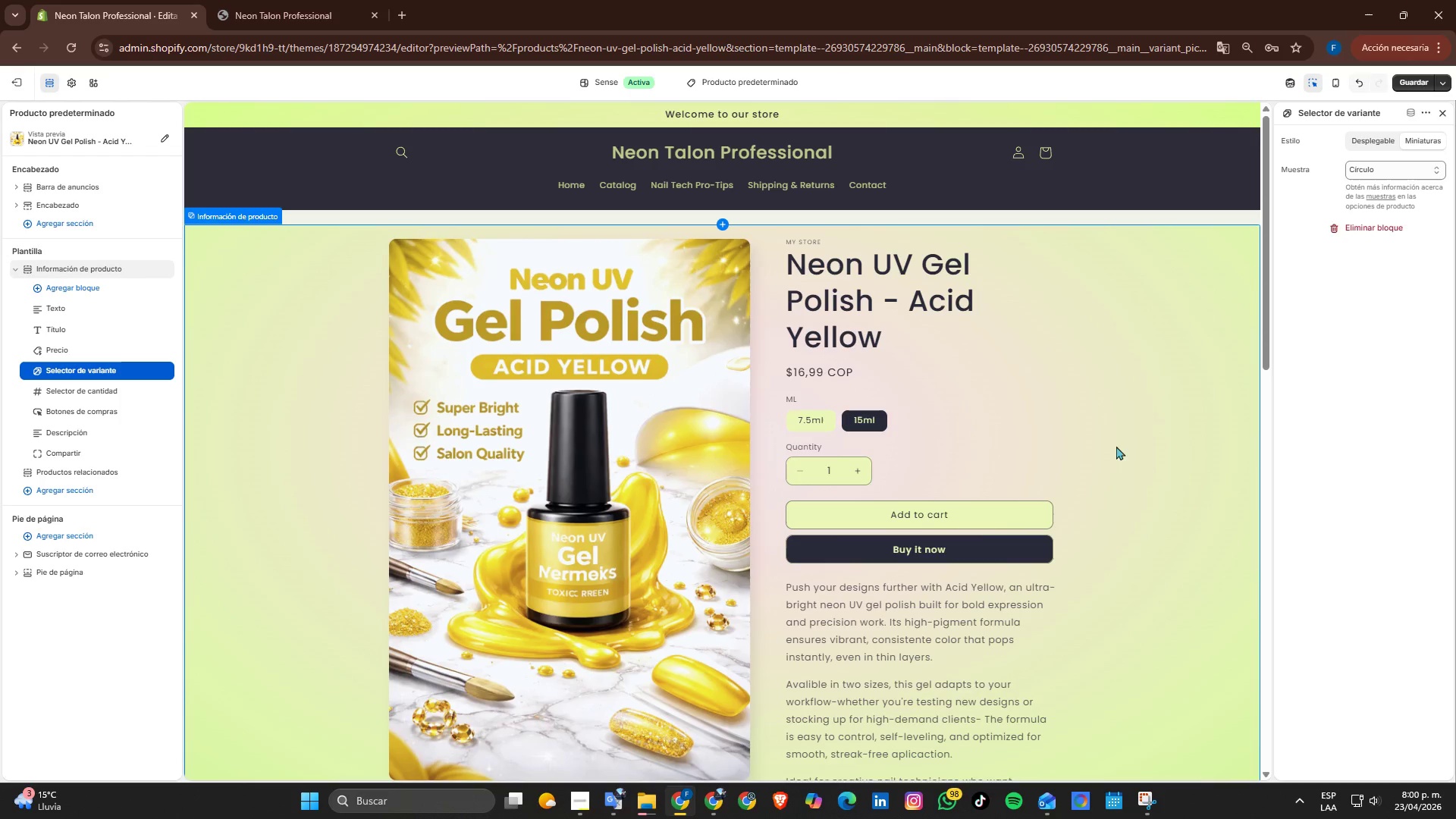 
scroll: coordinate [647, 510], scroll_direction: down, amount: 6.0
 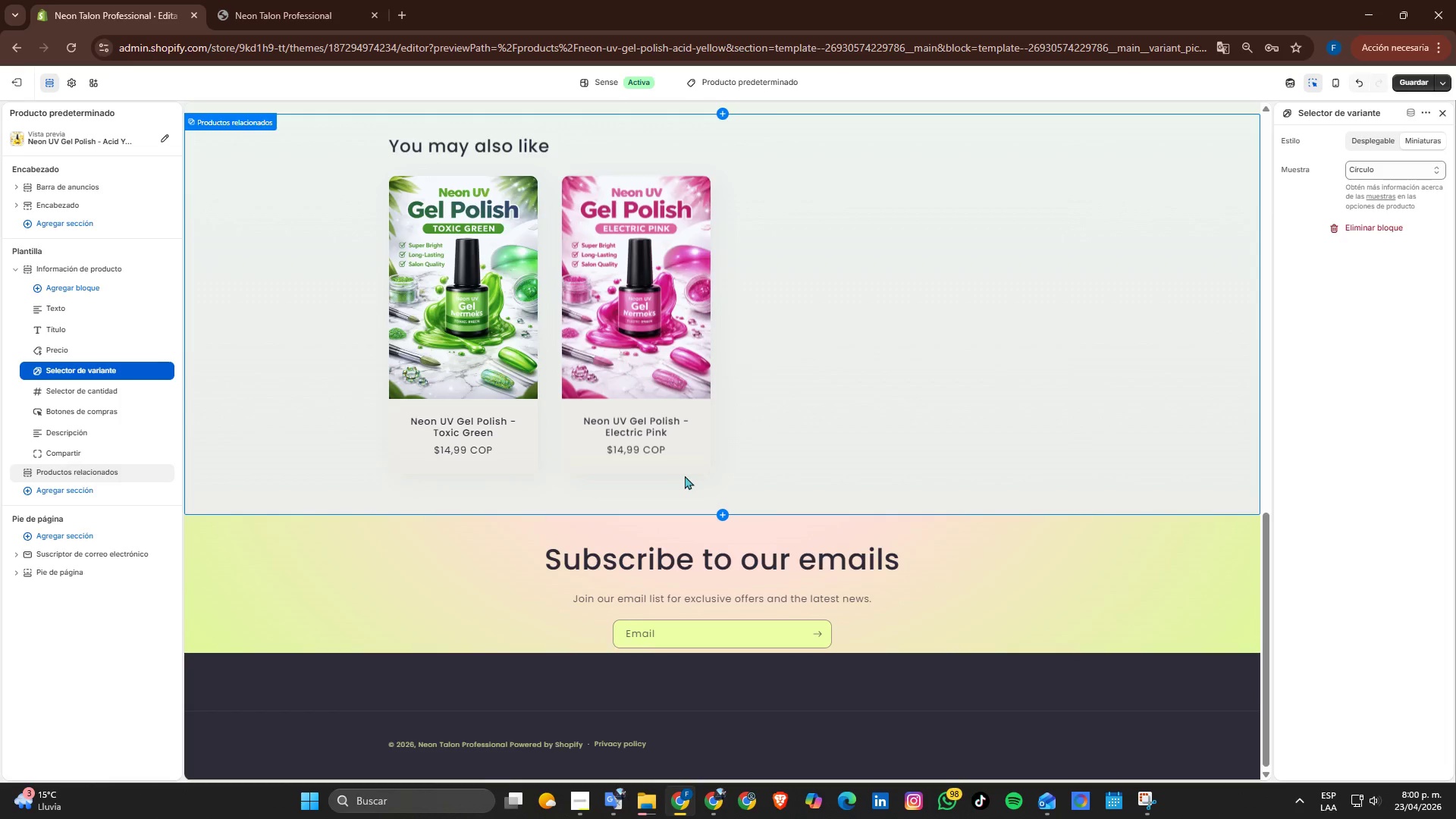 
scroll: coordinate [698, 486], scroll_direction: up, amount: 7.0
 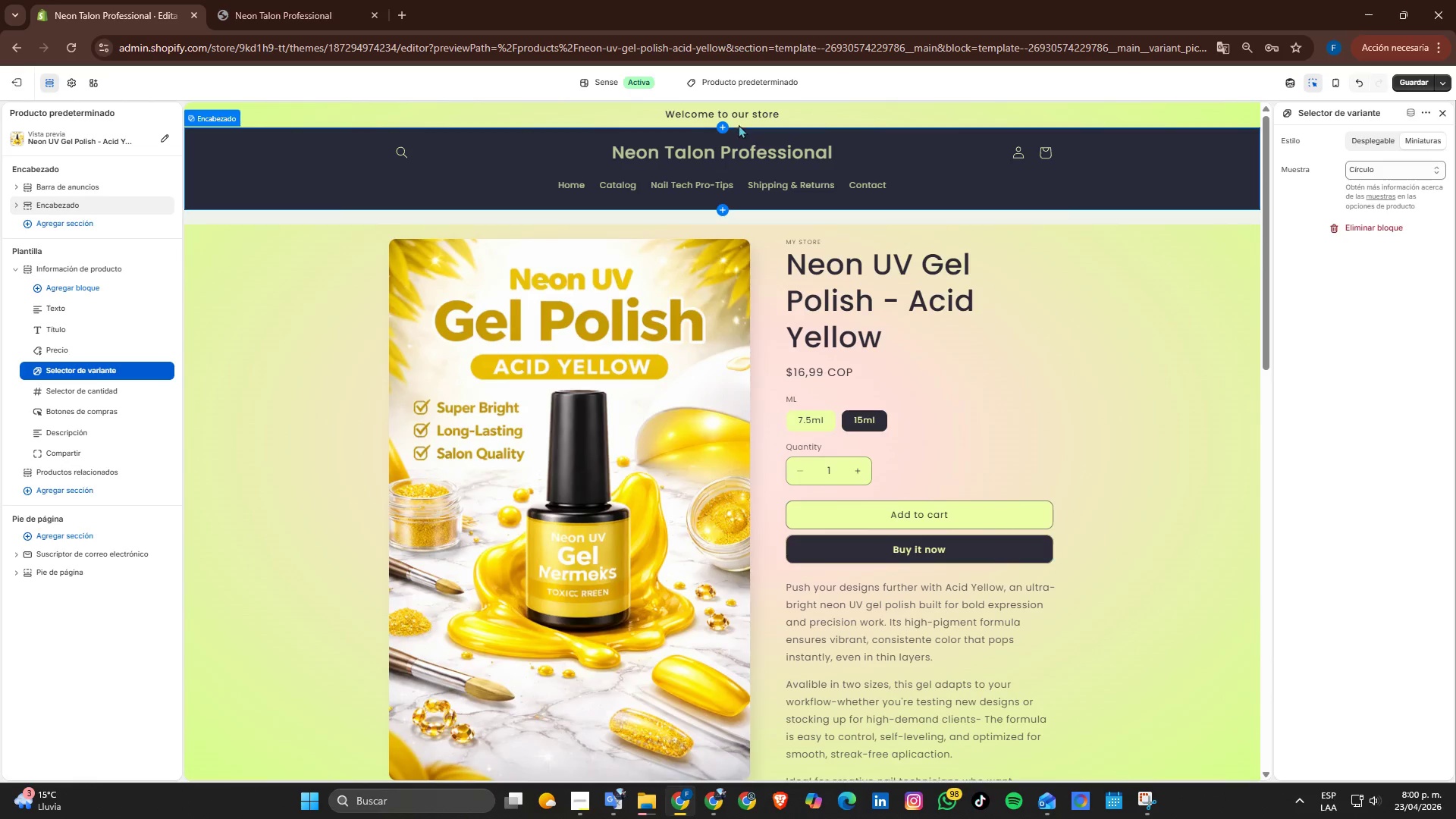 
left_click([736, 115])
 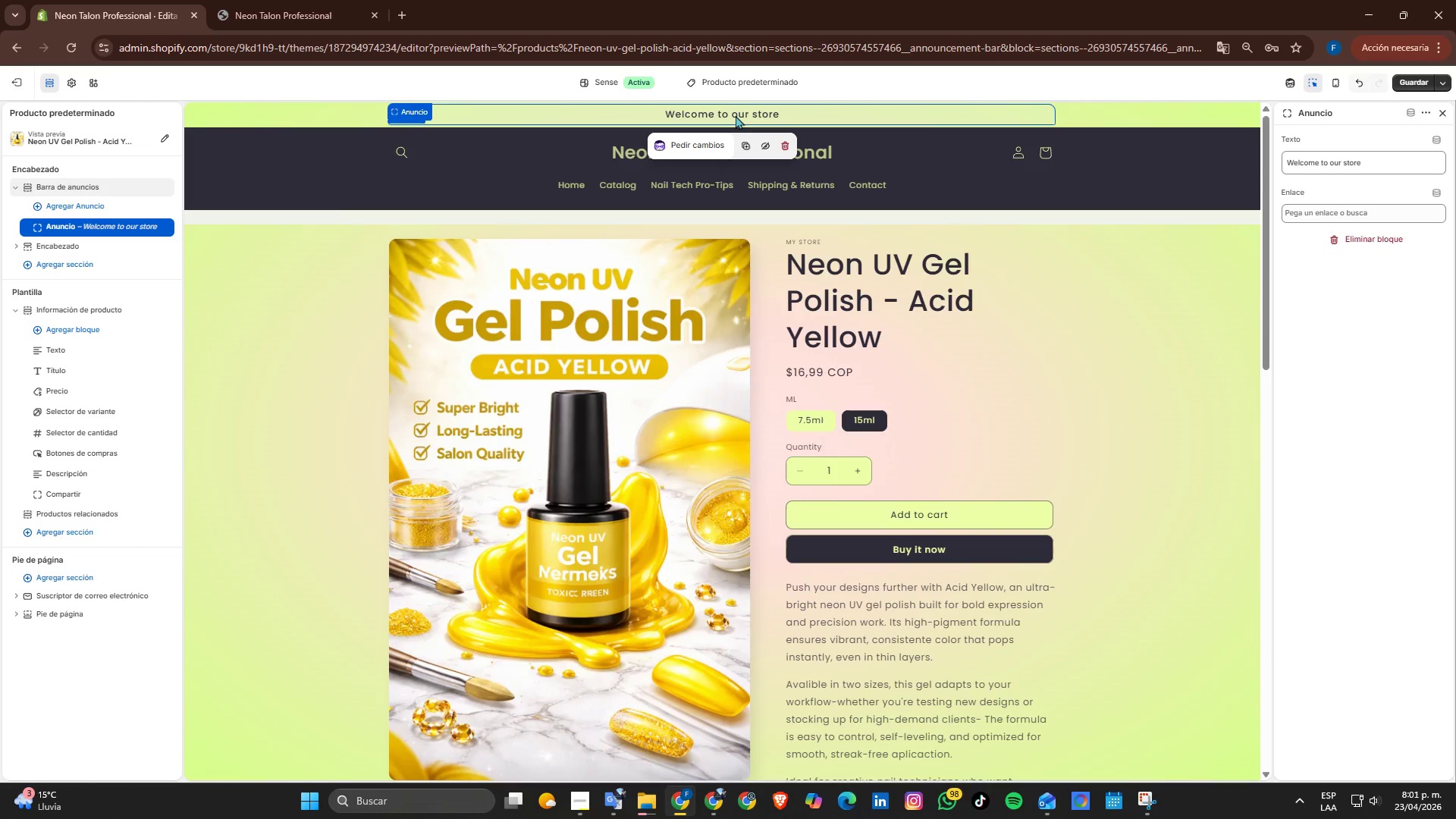 
left_click([736, 112])
 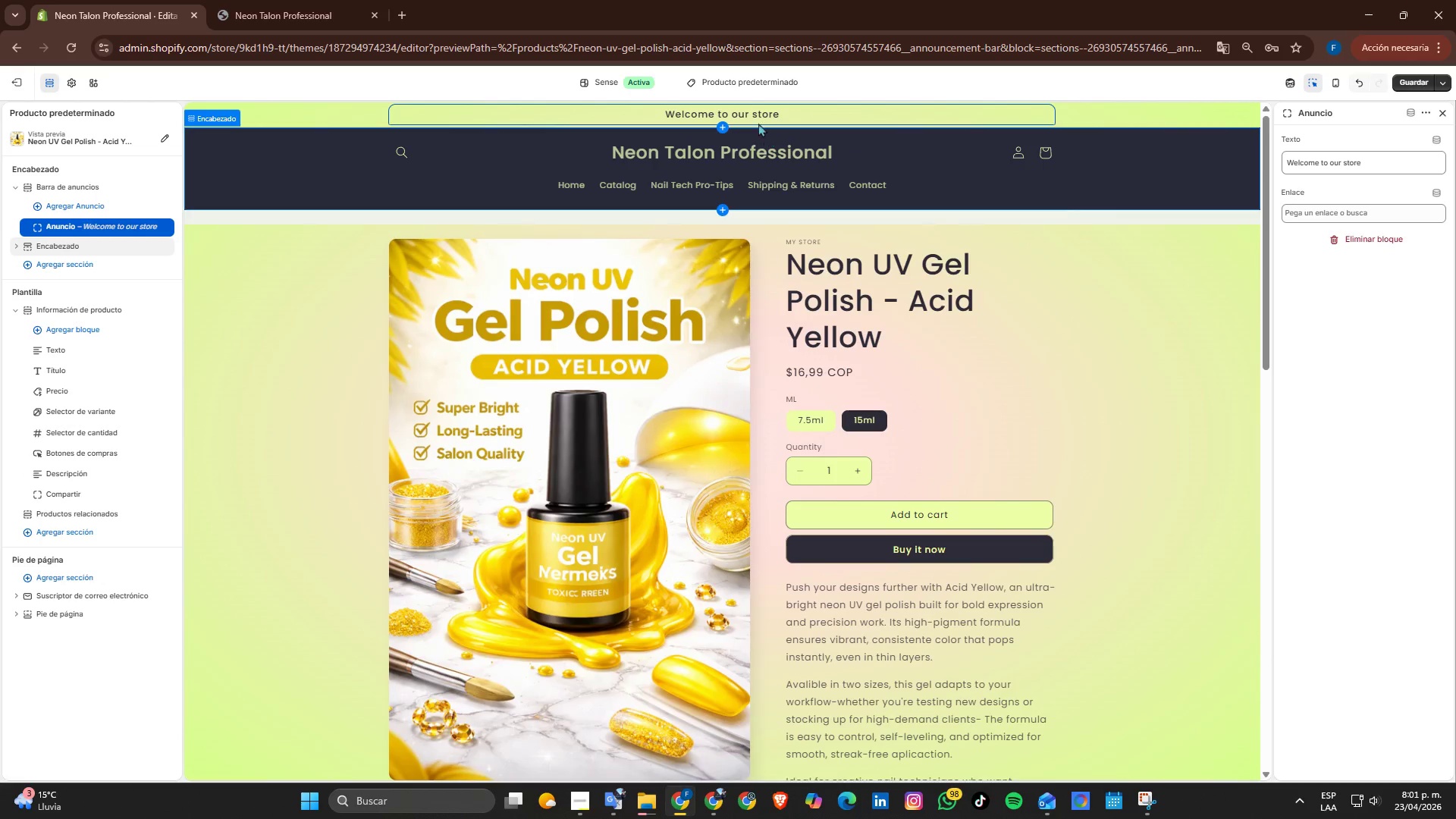 
left_click([748, 111])
 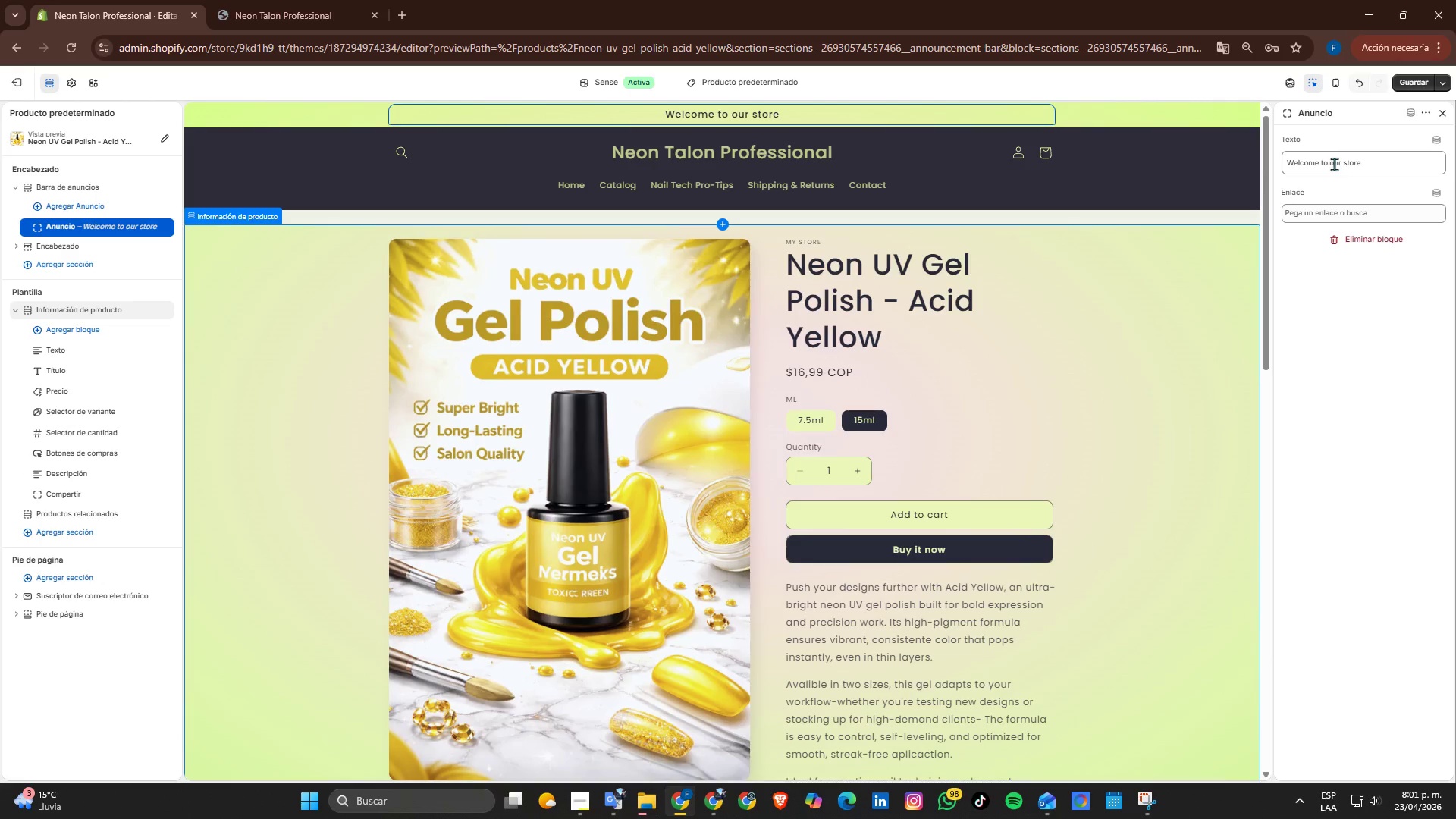 
left_click_drag(start_coordinate=[1341, 162], to_coordinate=[1282, 168])
 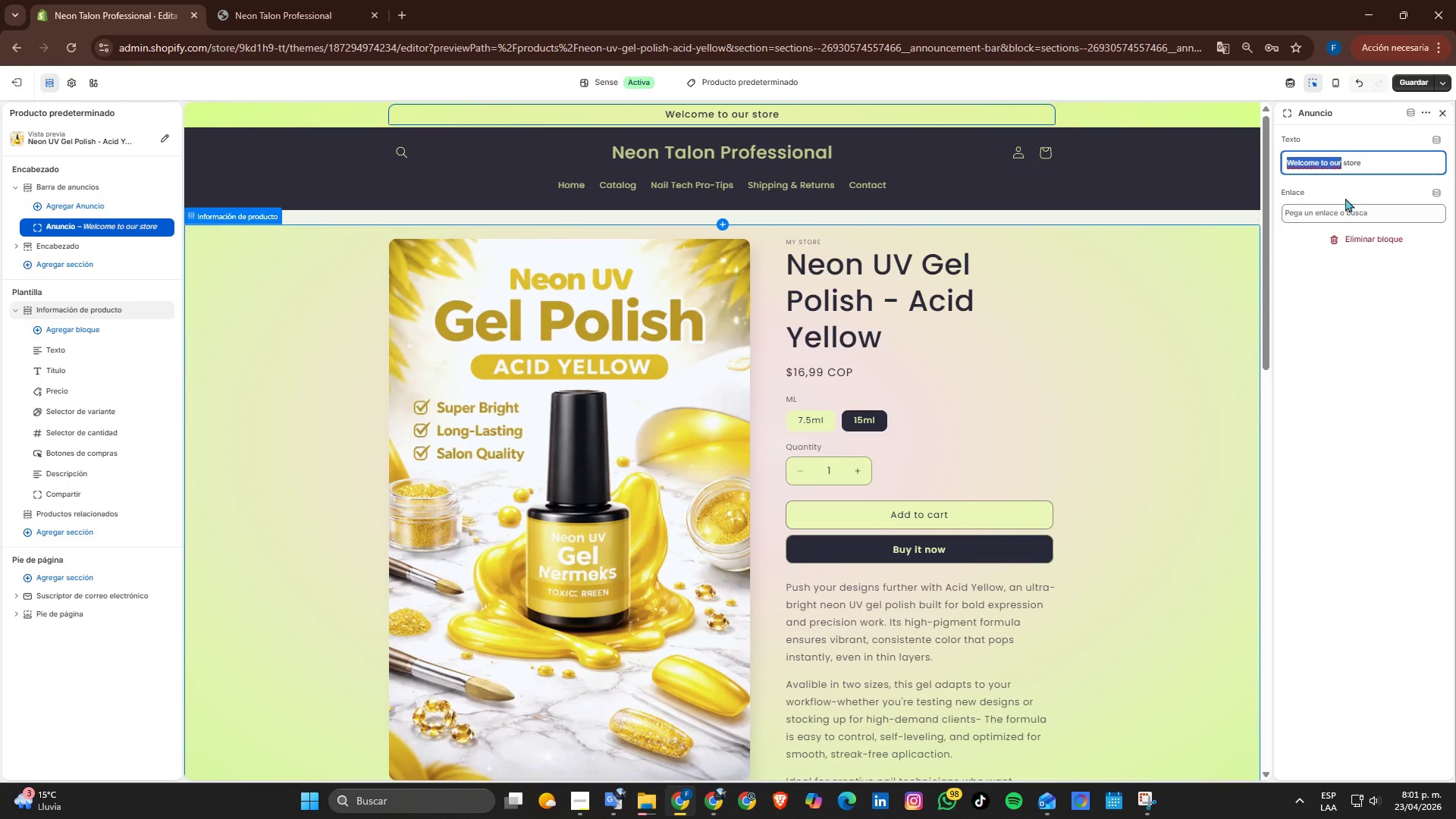 
type(Neon Talon)
 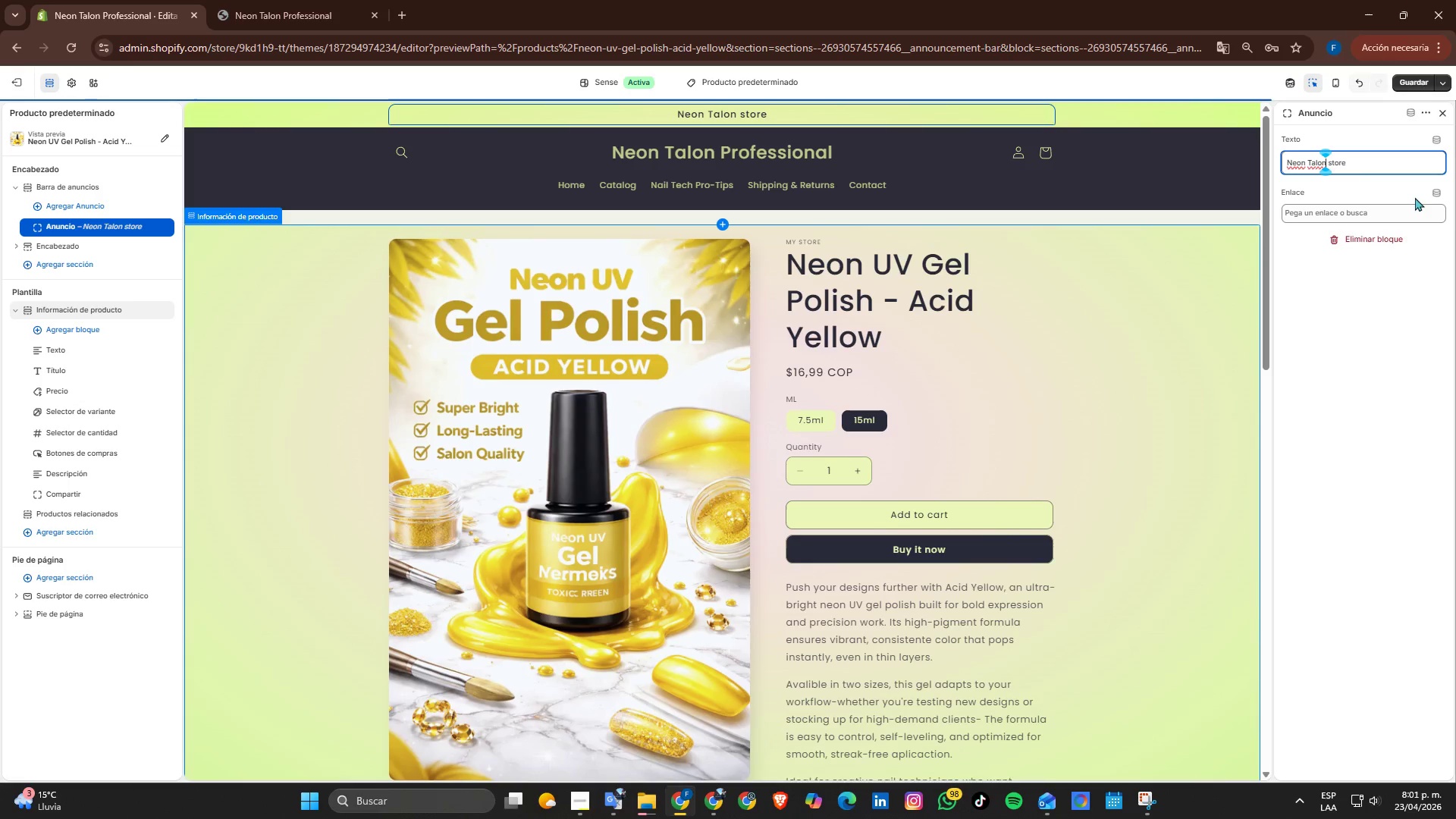 
left_click([1313, 353])
 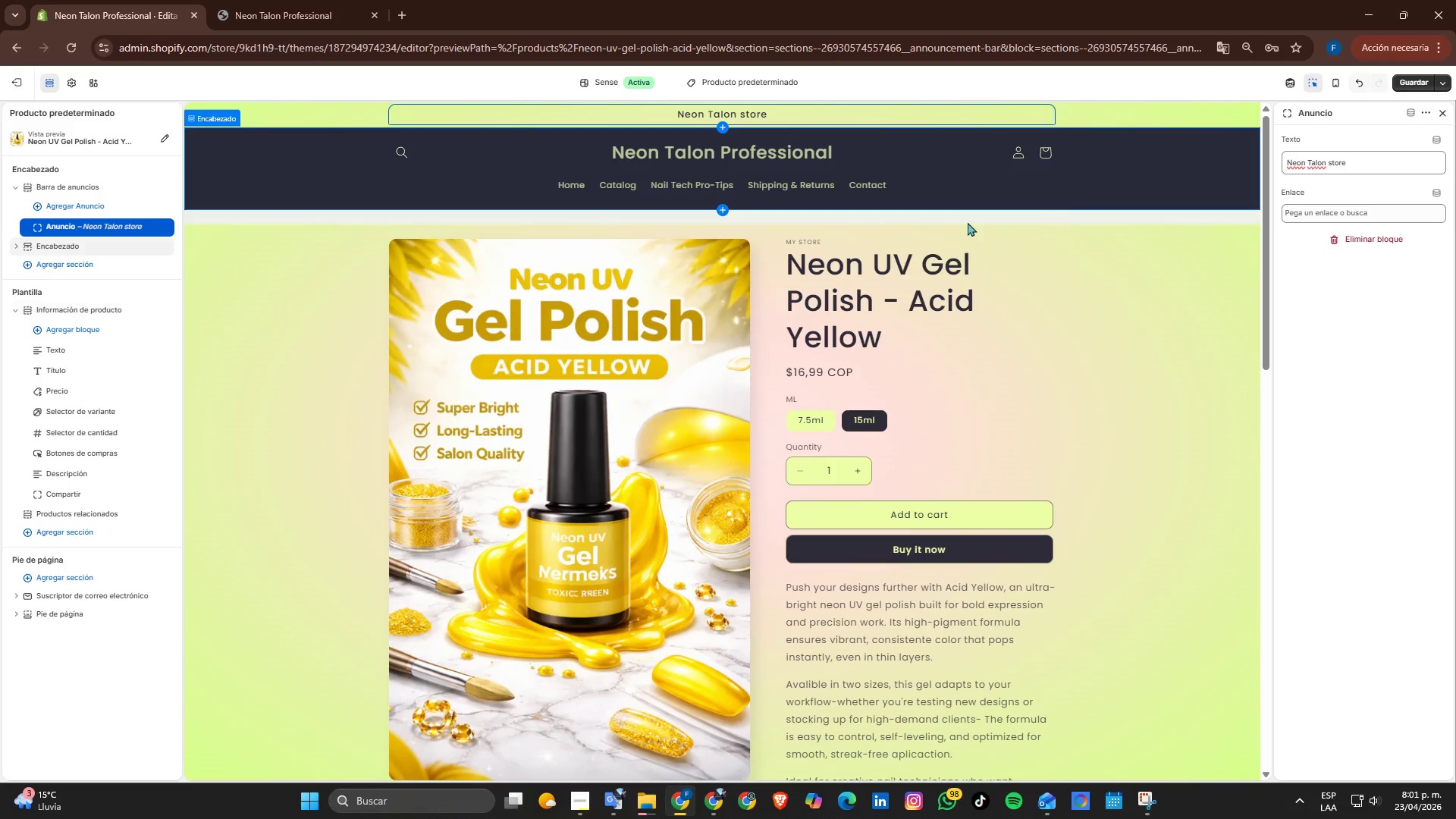 
scroll: coordinate [957, 226], scroll_direction: up, amount: 2.0
 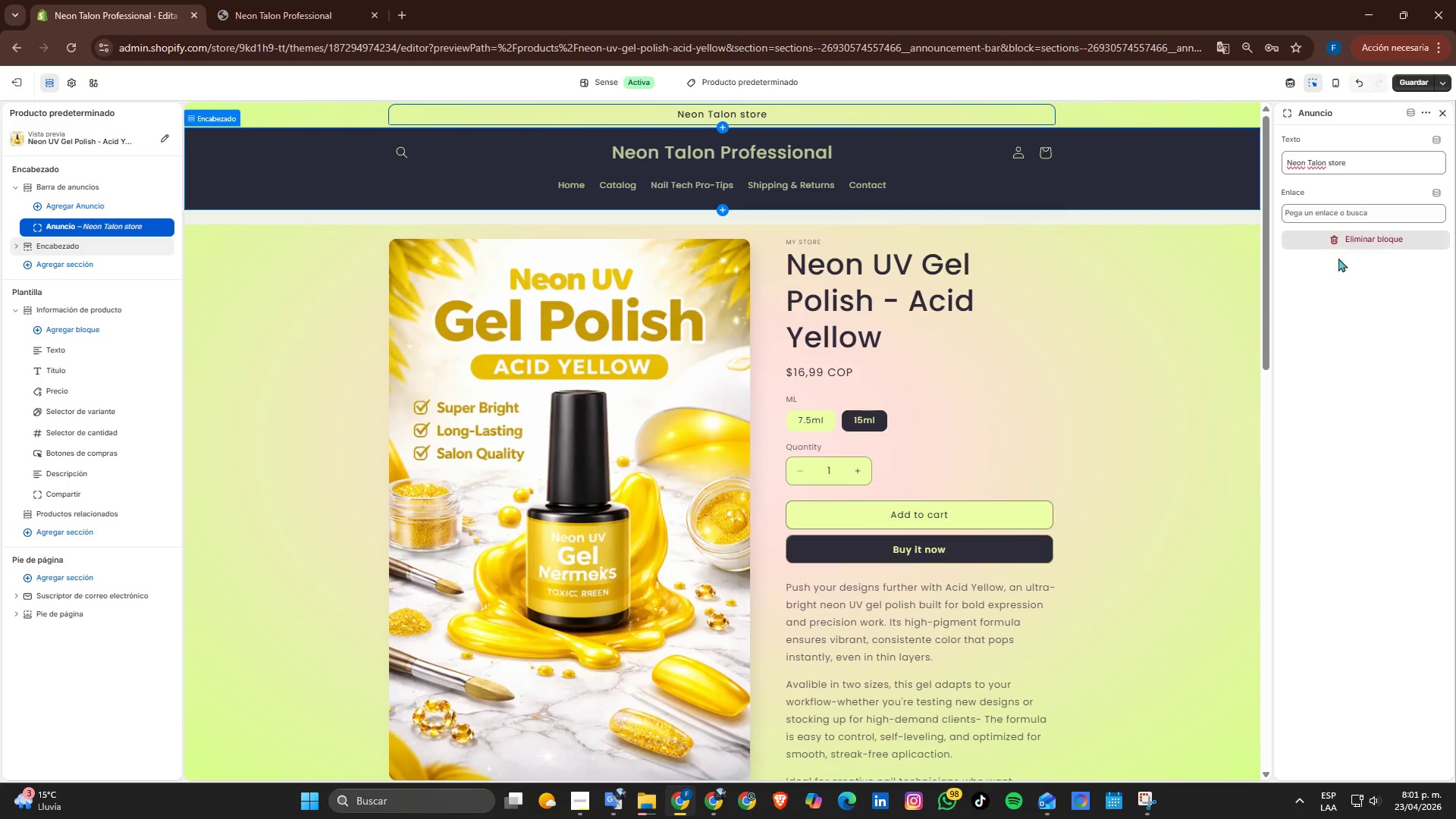 
left_click([1405, 81])
 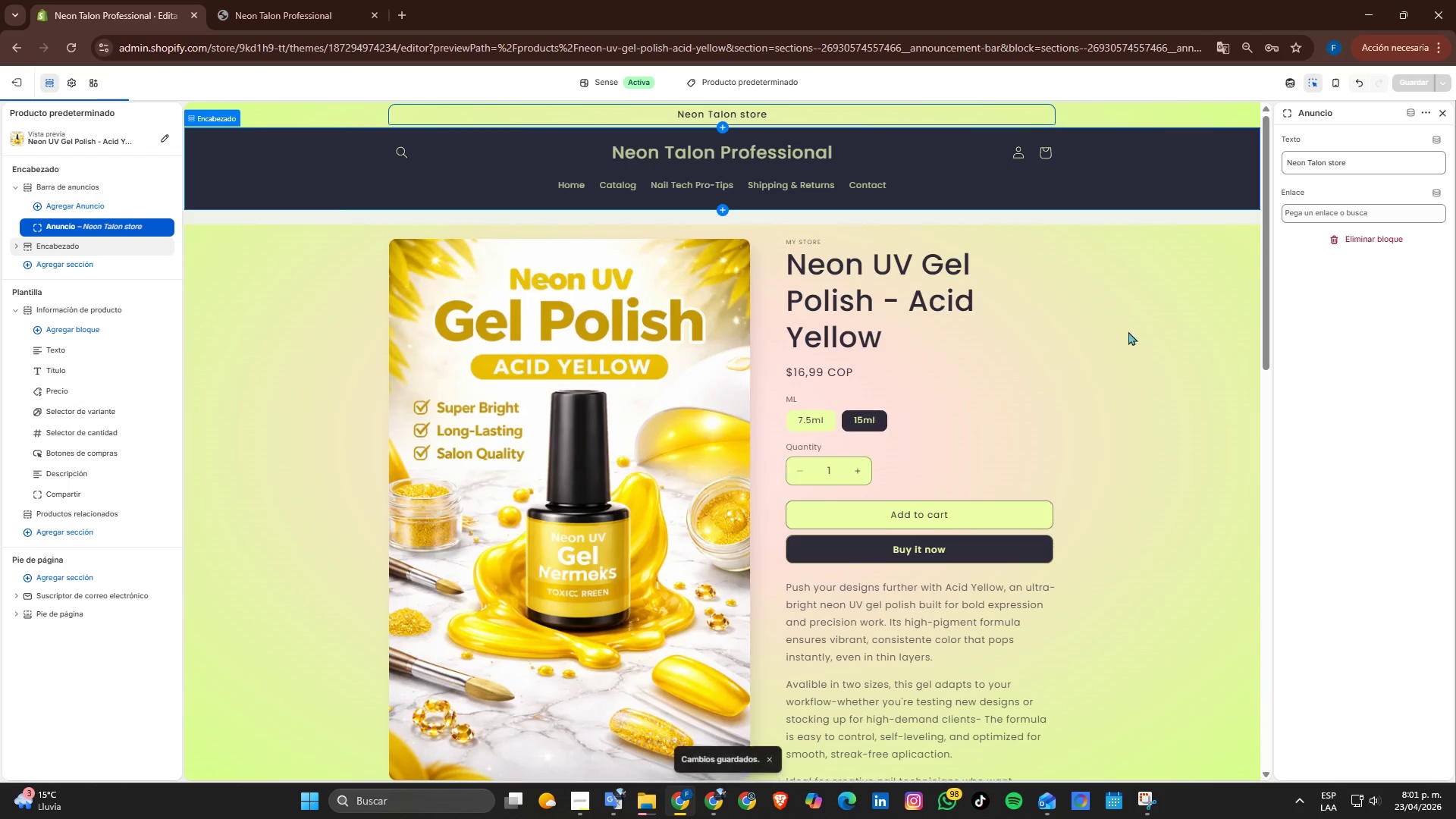 
scroll: coordinate [265, 458], scroll_direction: down, amount: 13.0
 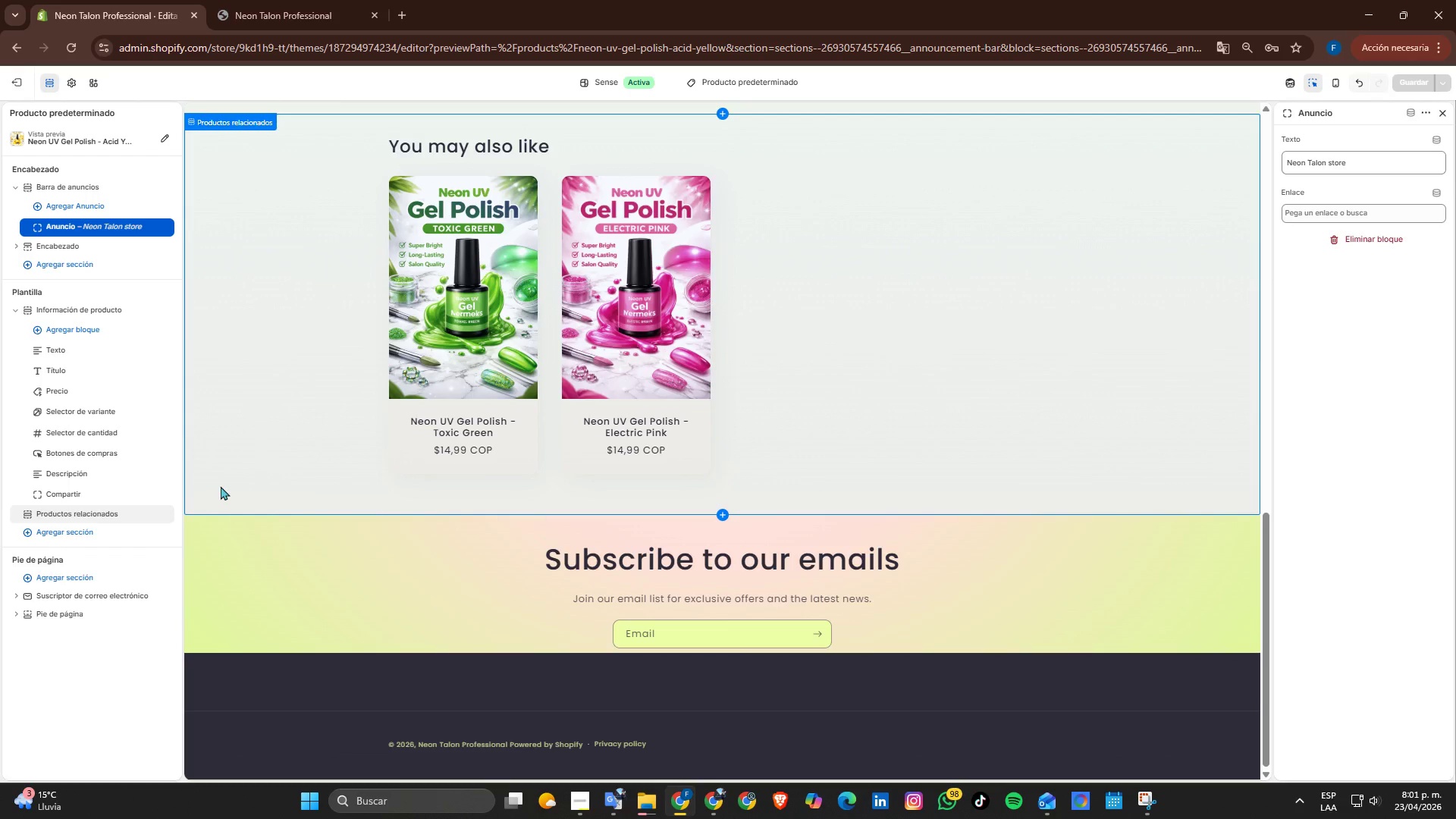 
scroll: coordinate [219, 485], scroll_direction: up, amount: 2.0
 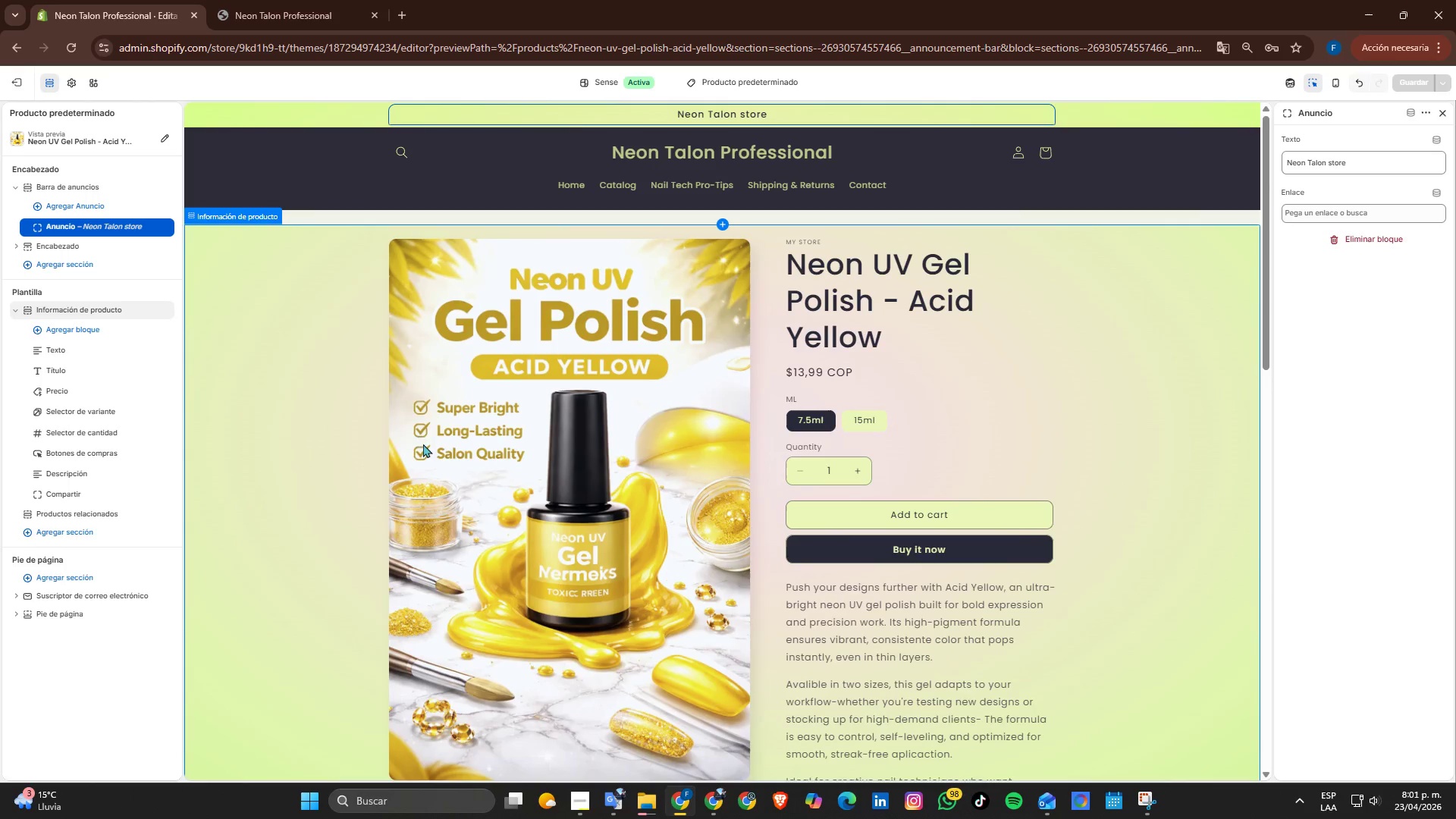 
scroll: coordinate [420, 450], scroll_direction: down, amount: 3.0
 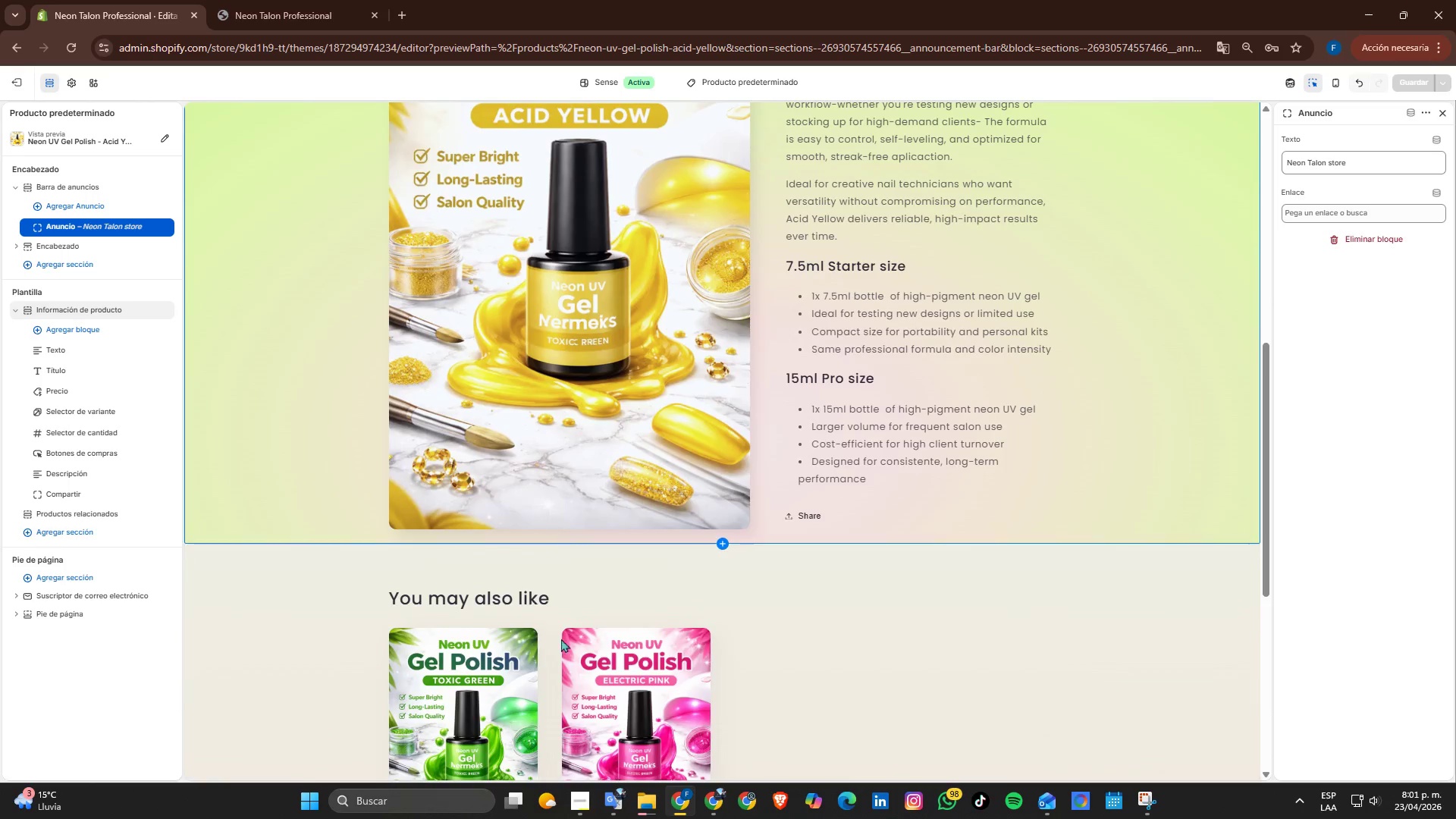 
left_click([625, 692])
 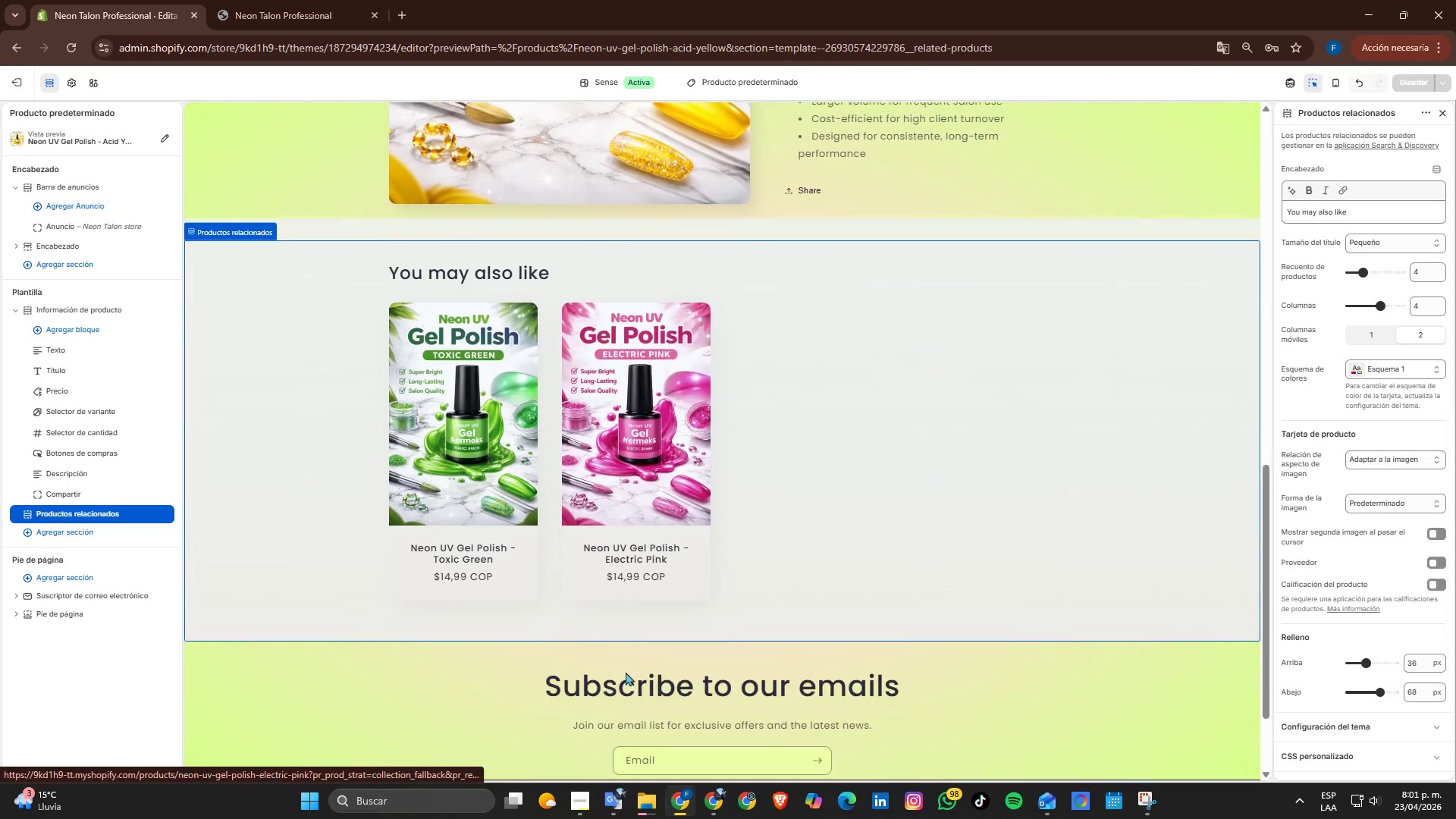 
left_click([628, 526])
 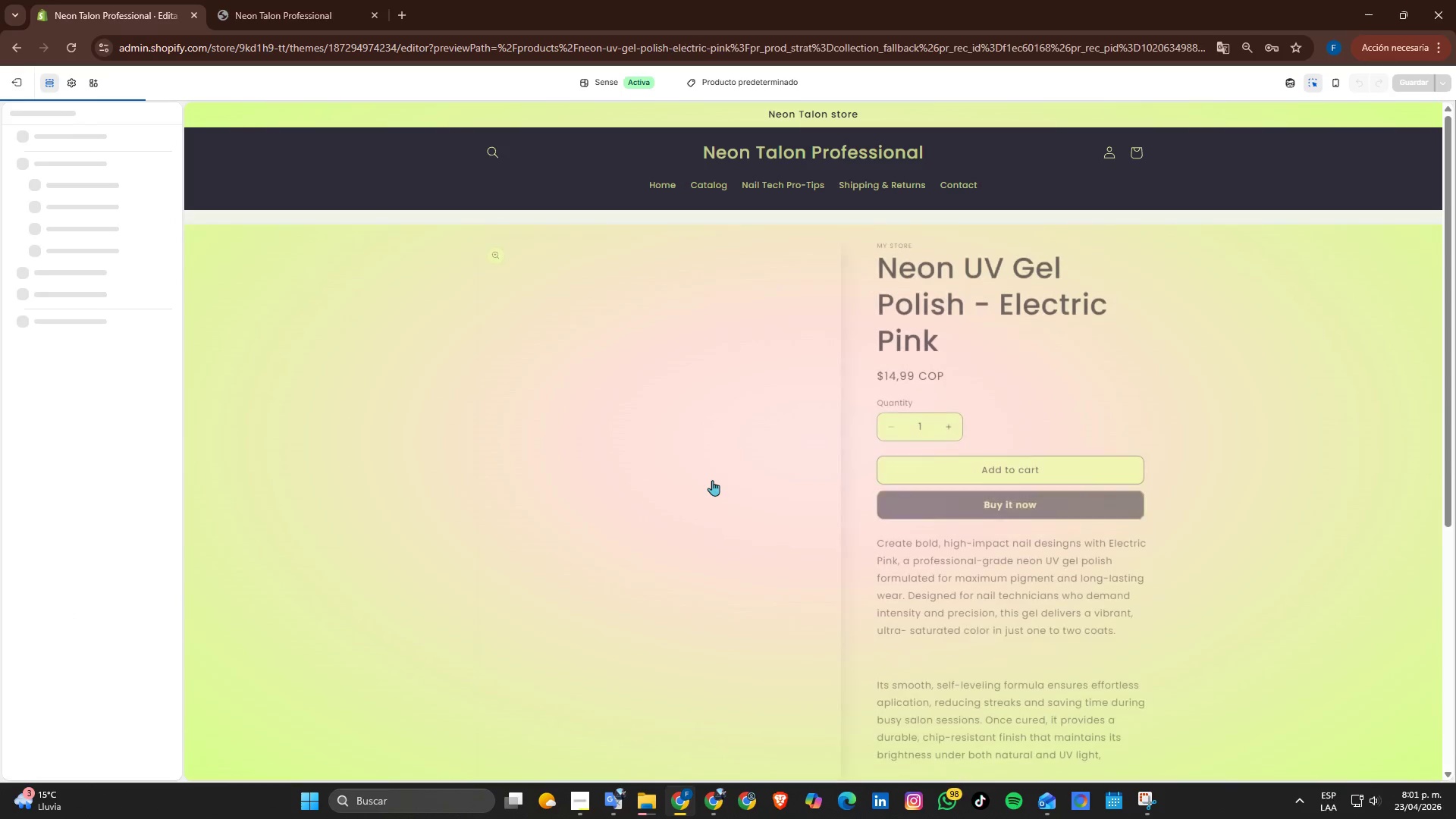 
scroll: coordinate [712, 491], scroll_direction: up, amount: 3.0
 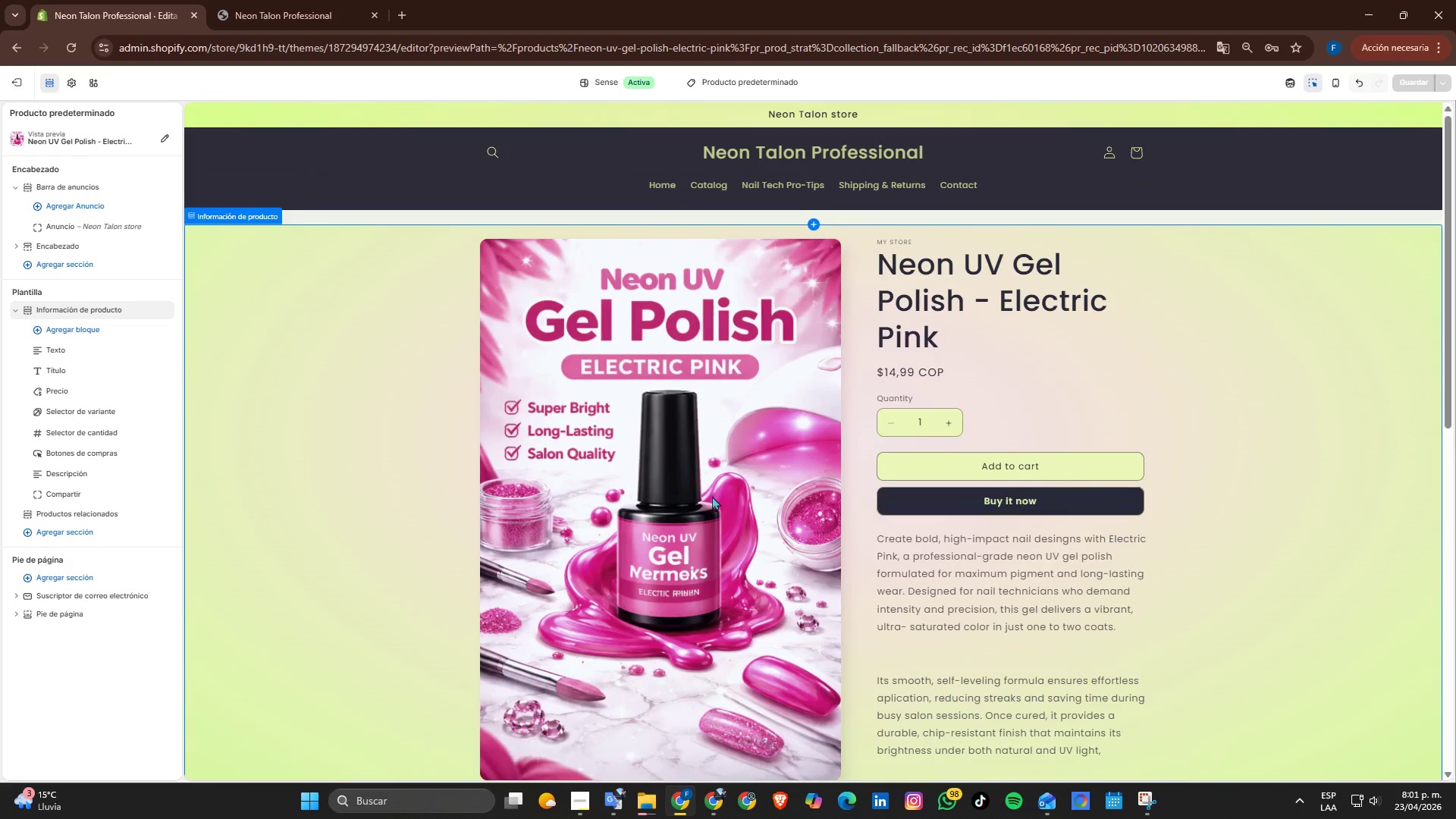 
scroll: coordinate [246, 375], scroll_direction: down, amount: 6.0
 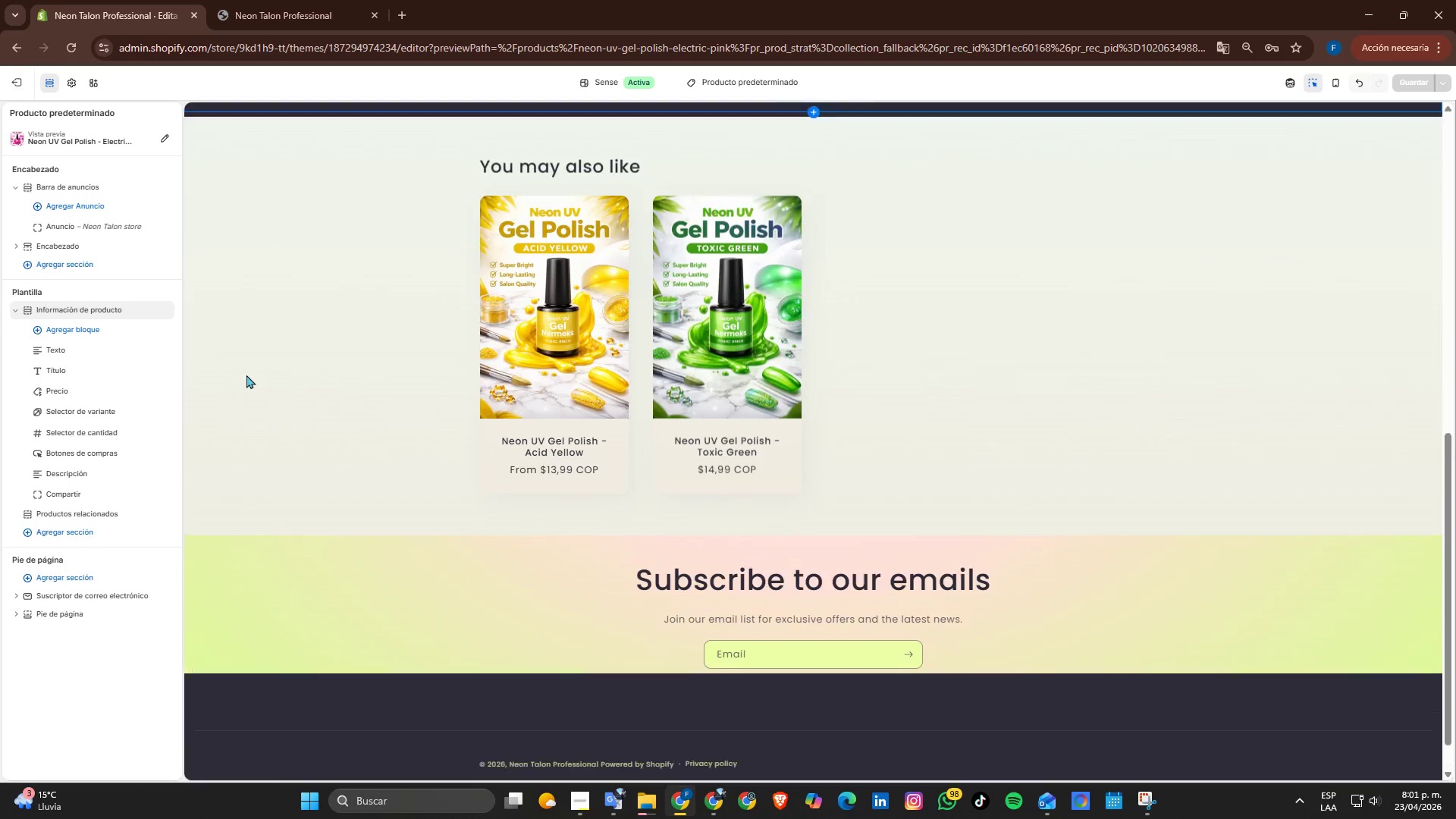 
scroll: coordinate [926, 264], scroll_direction: up, amount: 8.0
 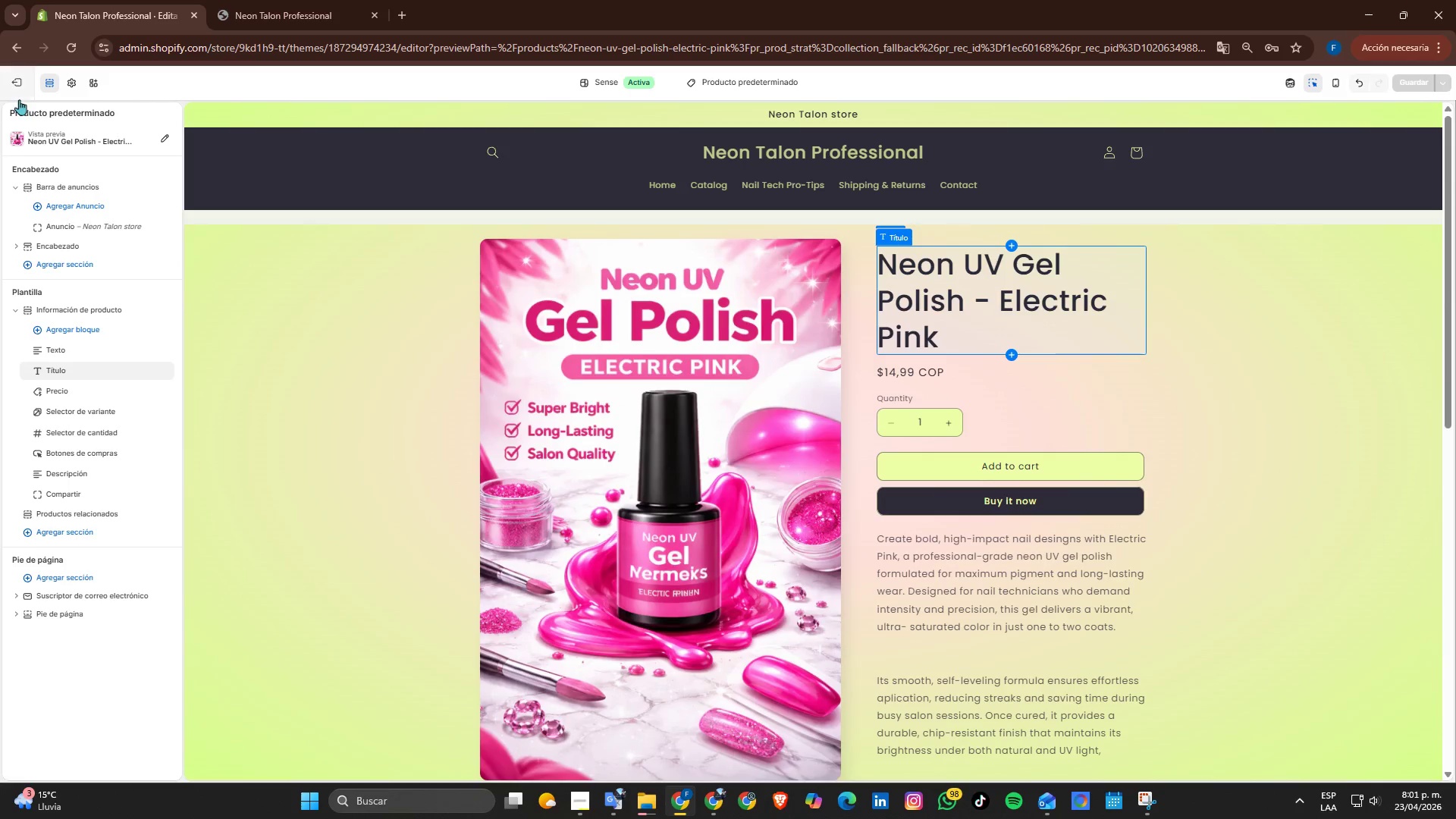 
left_click([20, 92])
 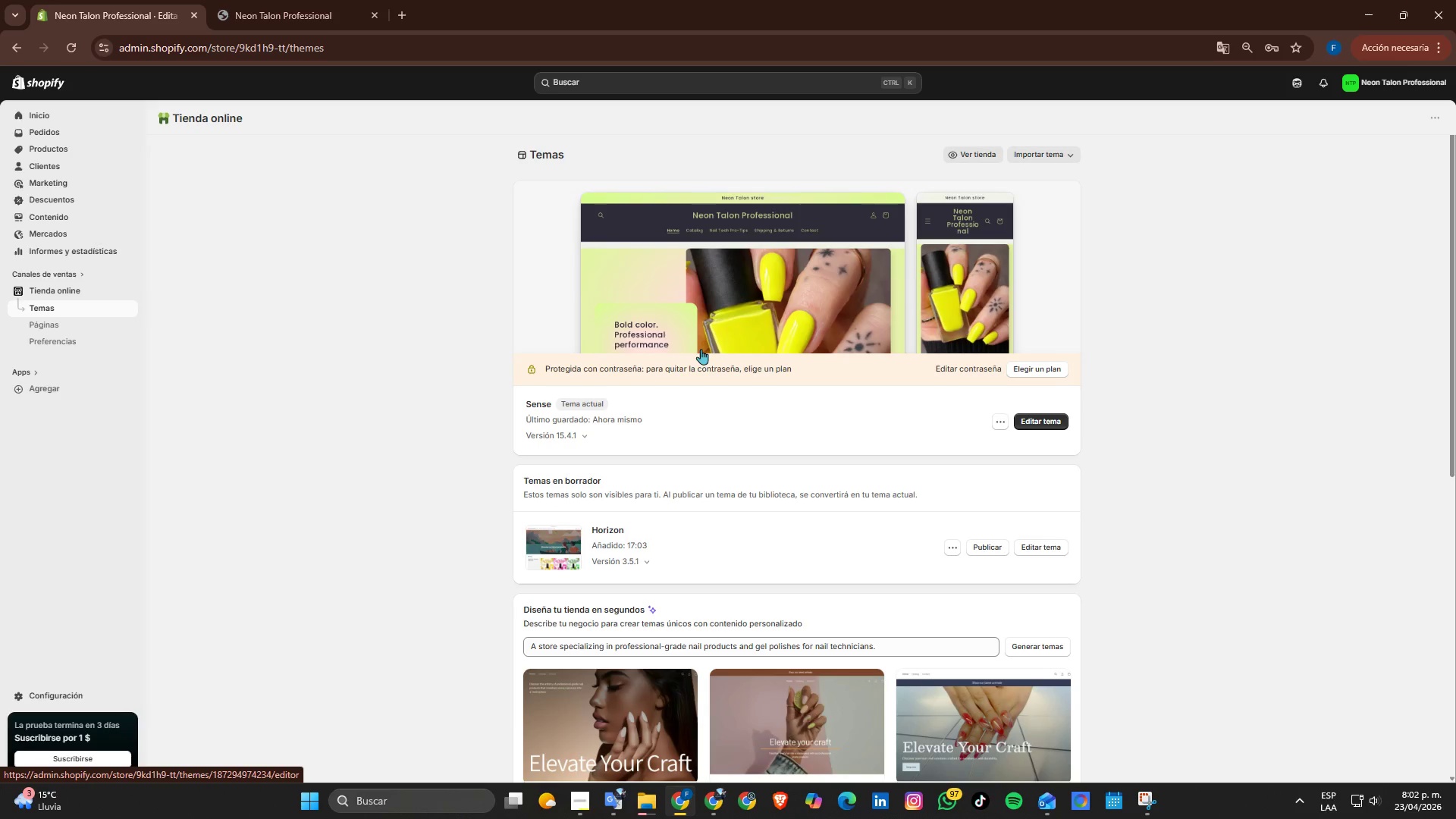 
wait(42.03)
 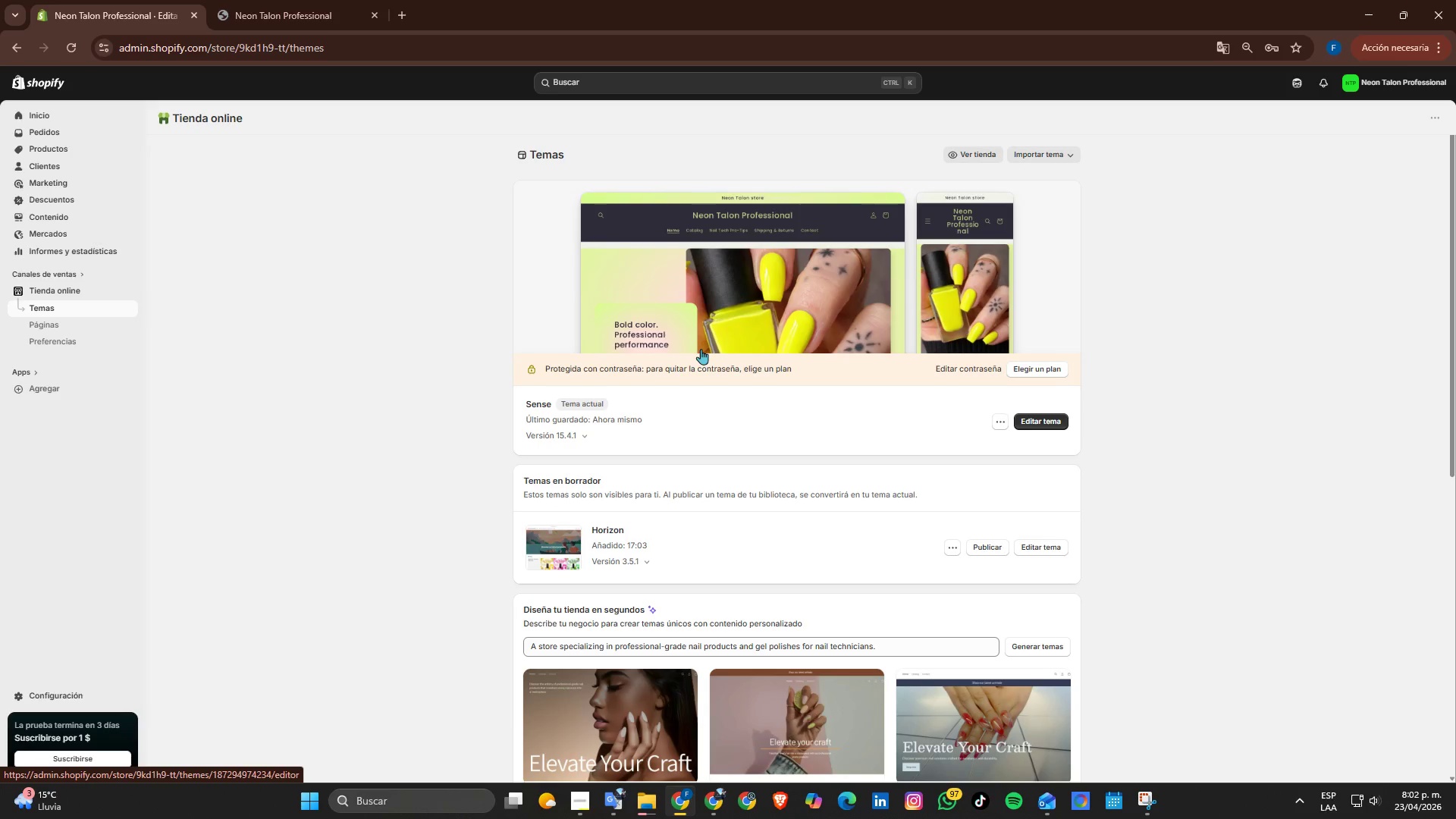 
left_click([14, 85])
 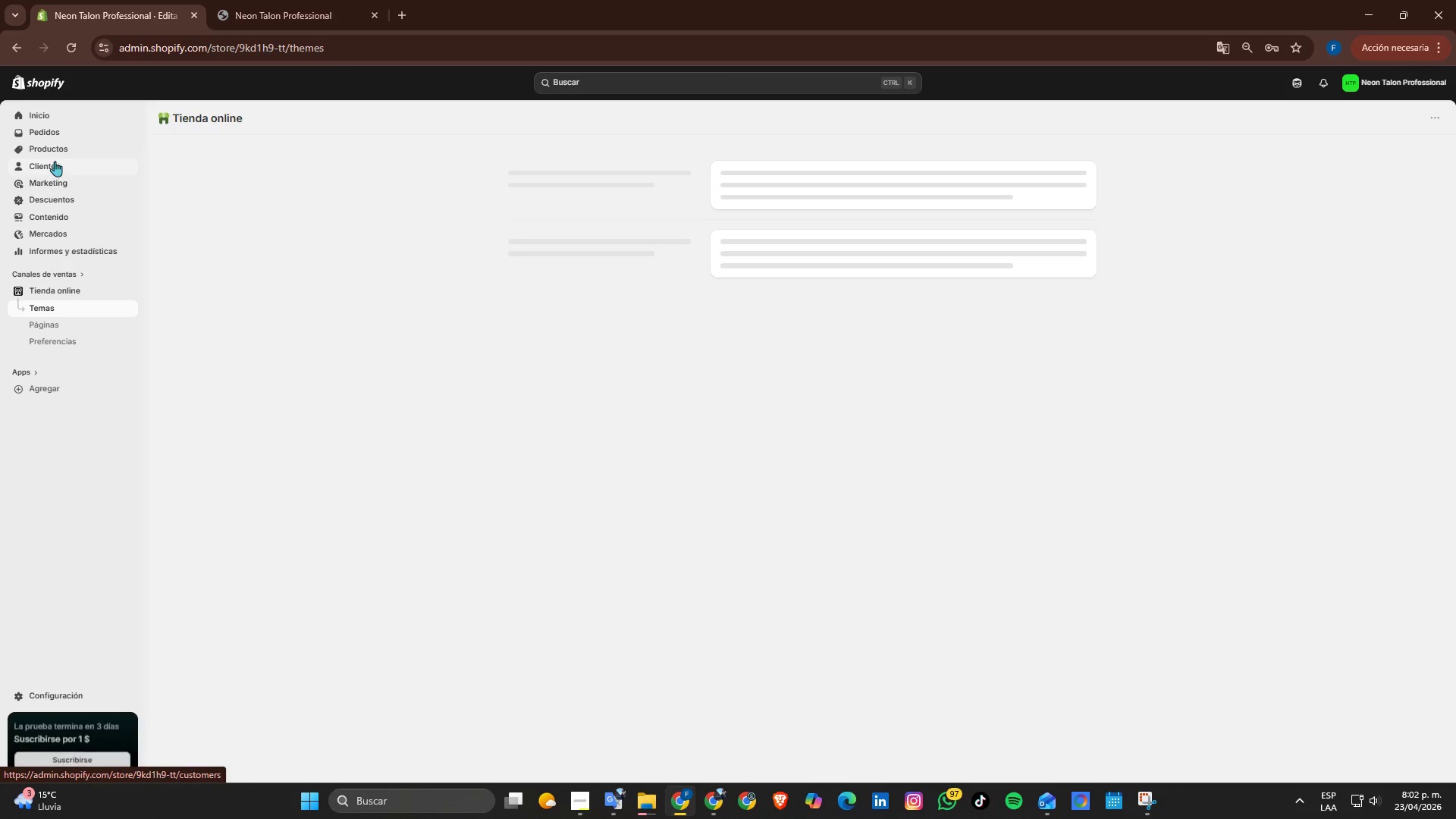 
left_click([59, 151])
 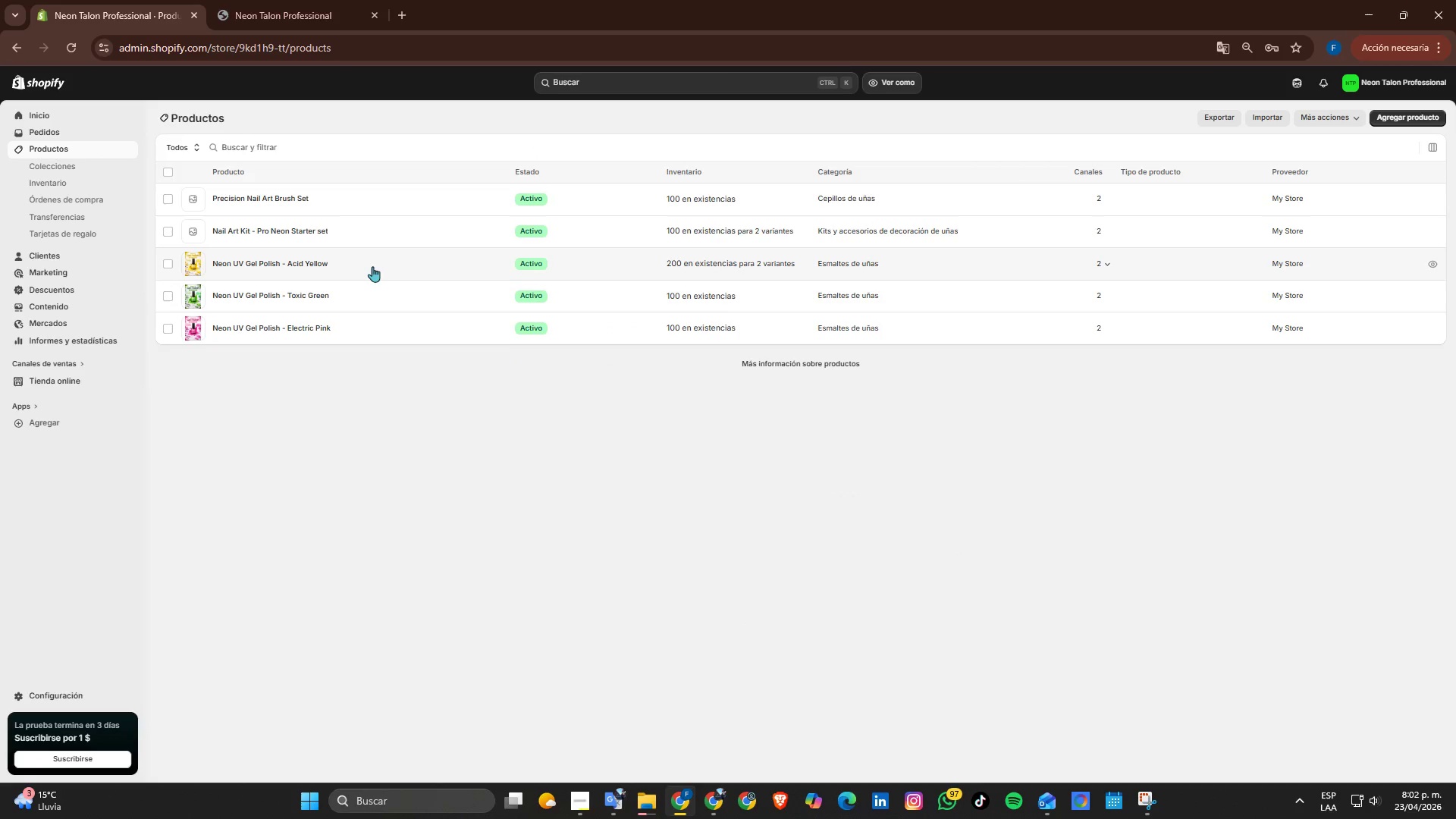 
left_click([376, 261])
 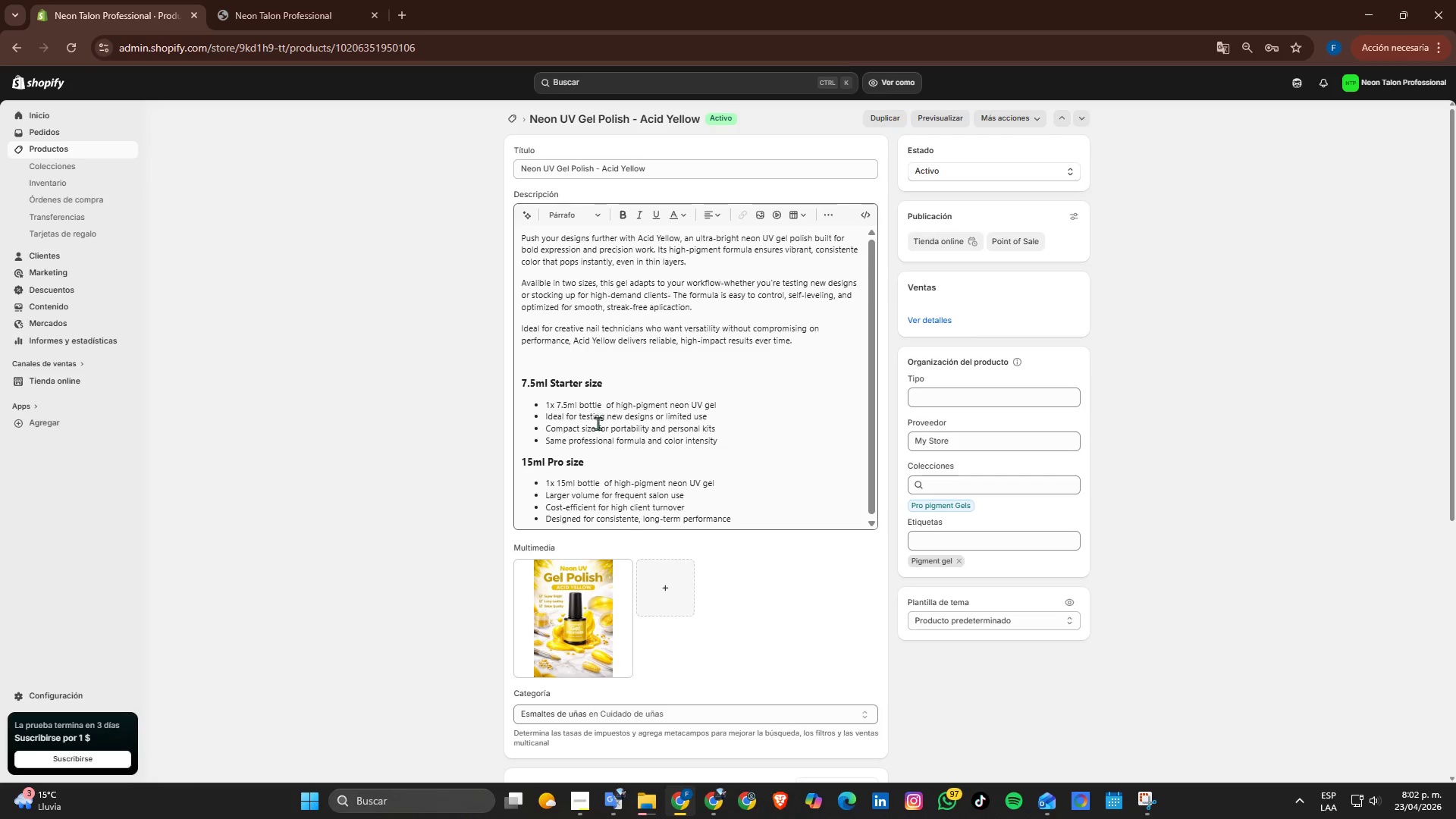 
left_click([595, 591])
 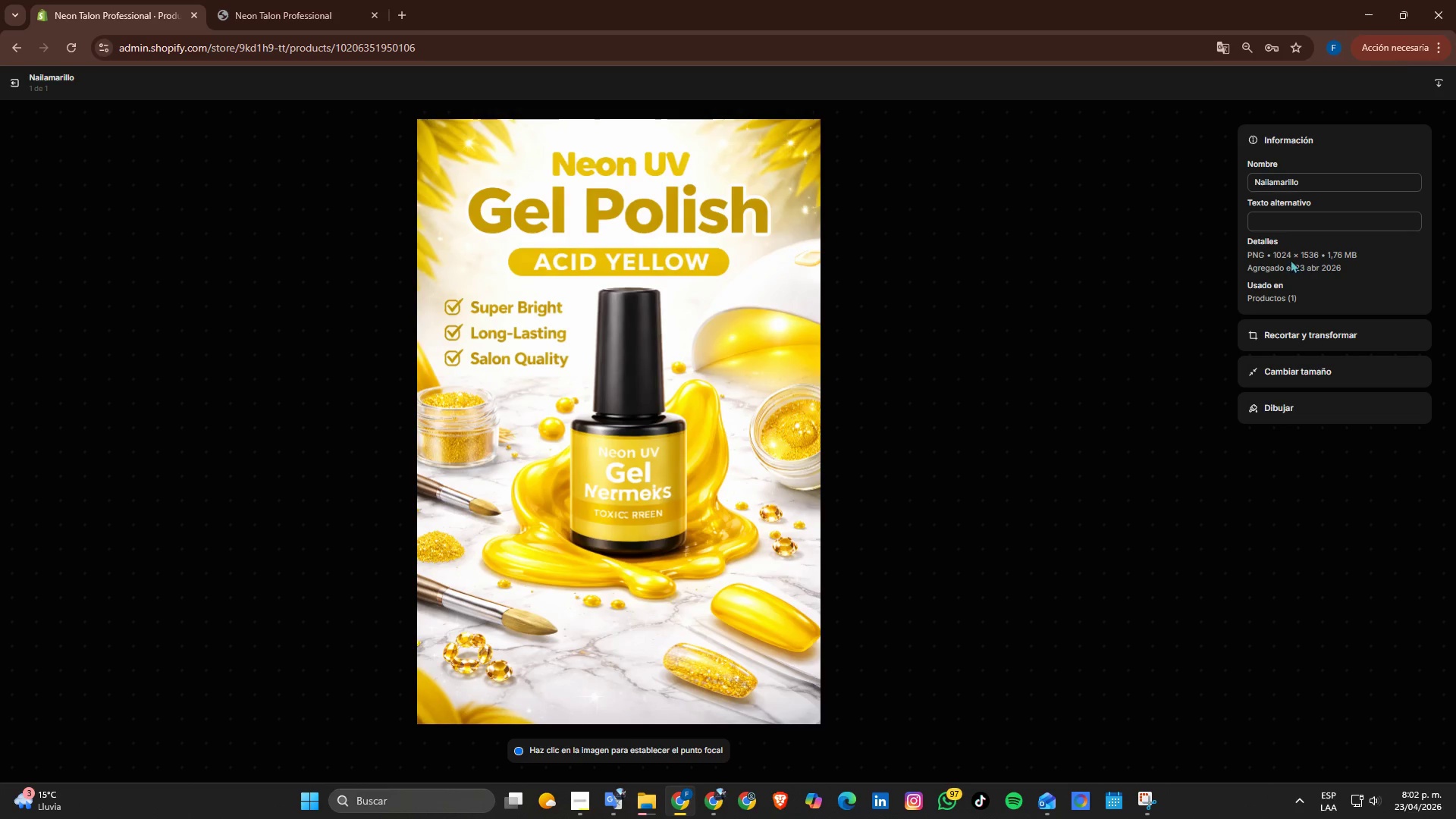 
wait(14.67)
 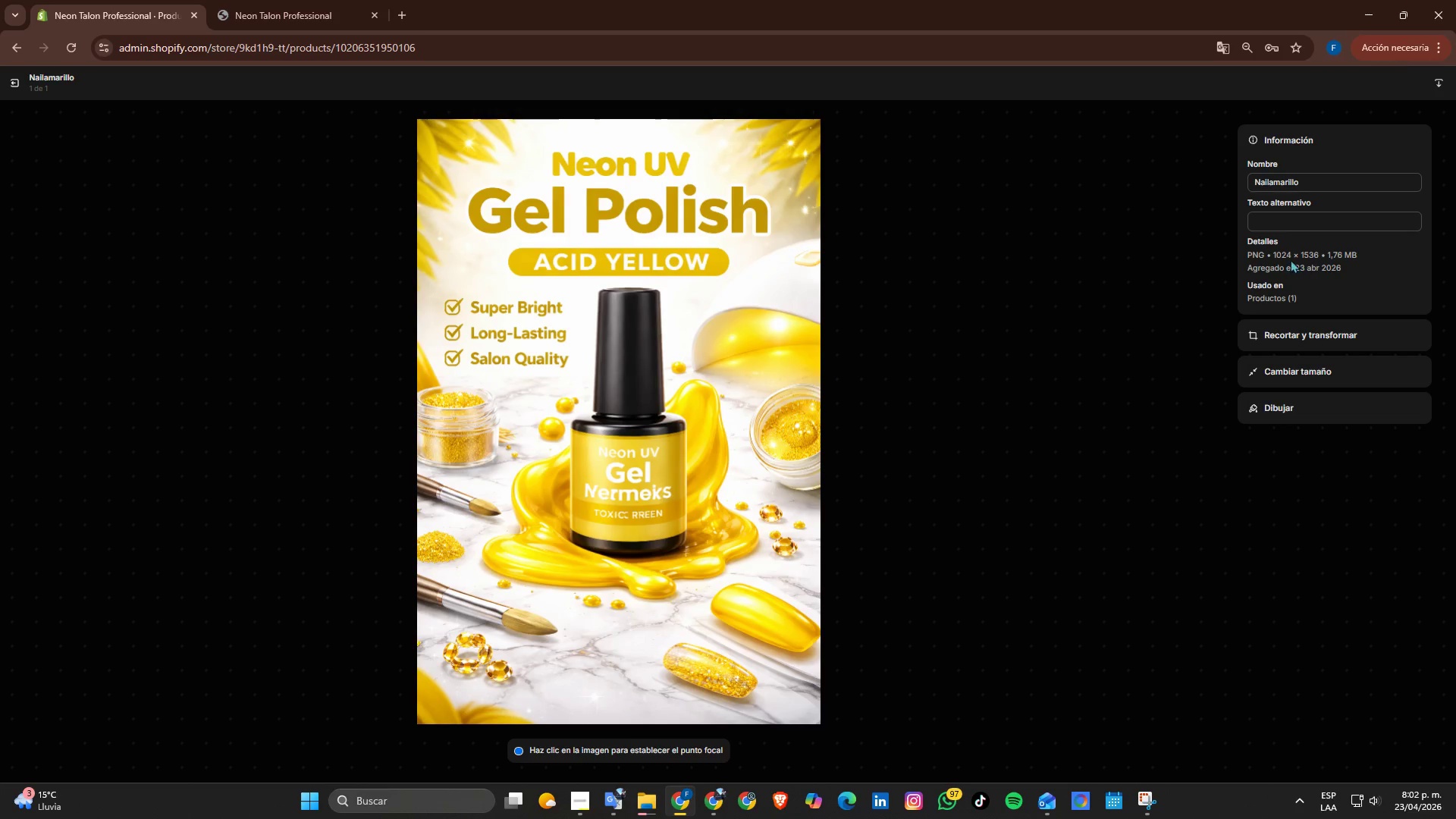 
double_click([1325, 176])
 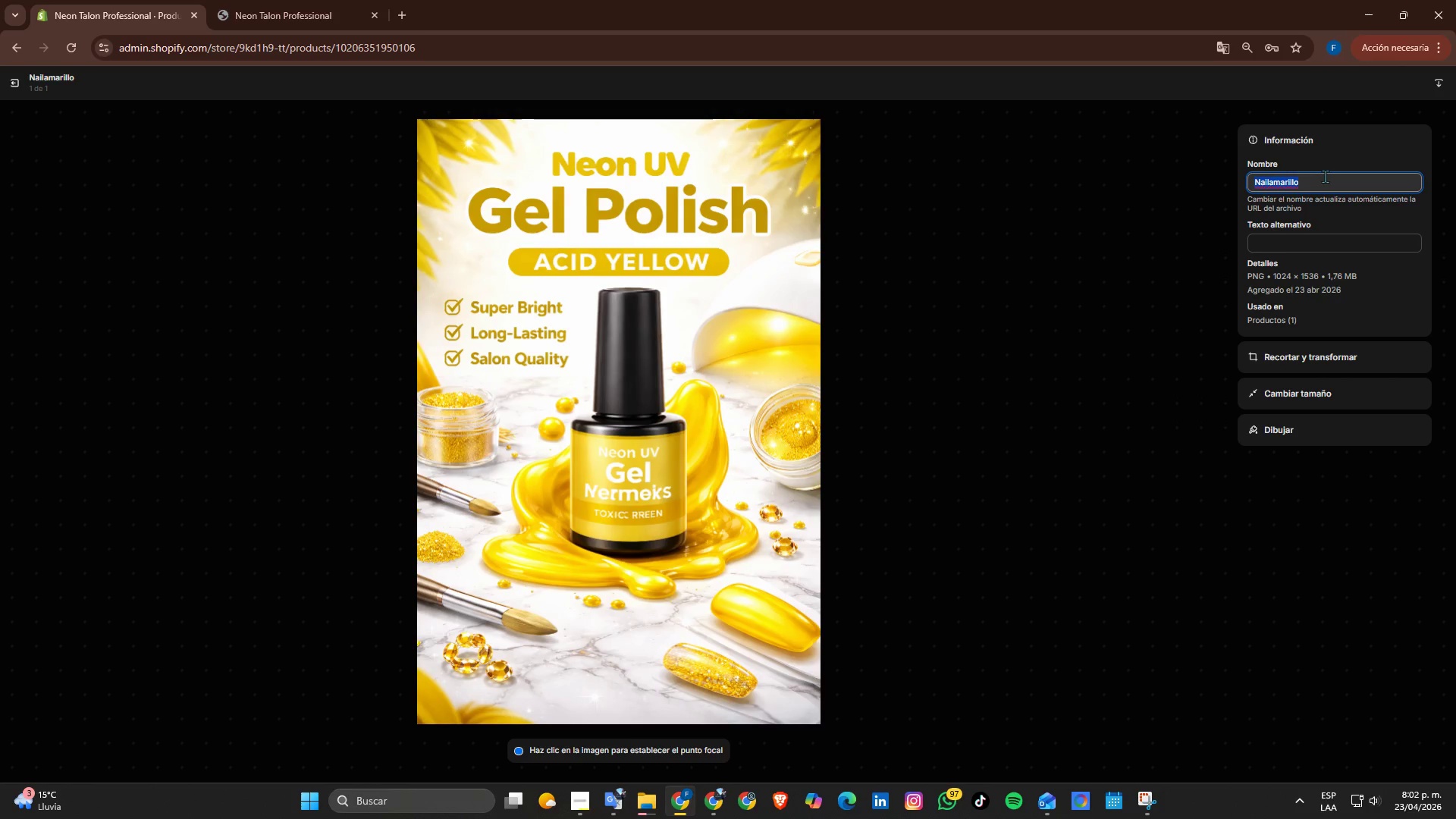 
triple_click([1325, 176])
 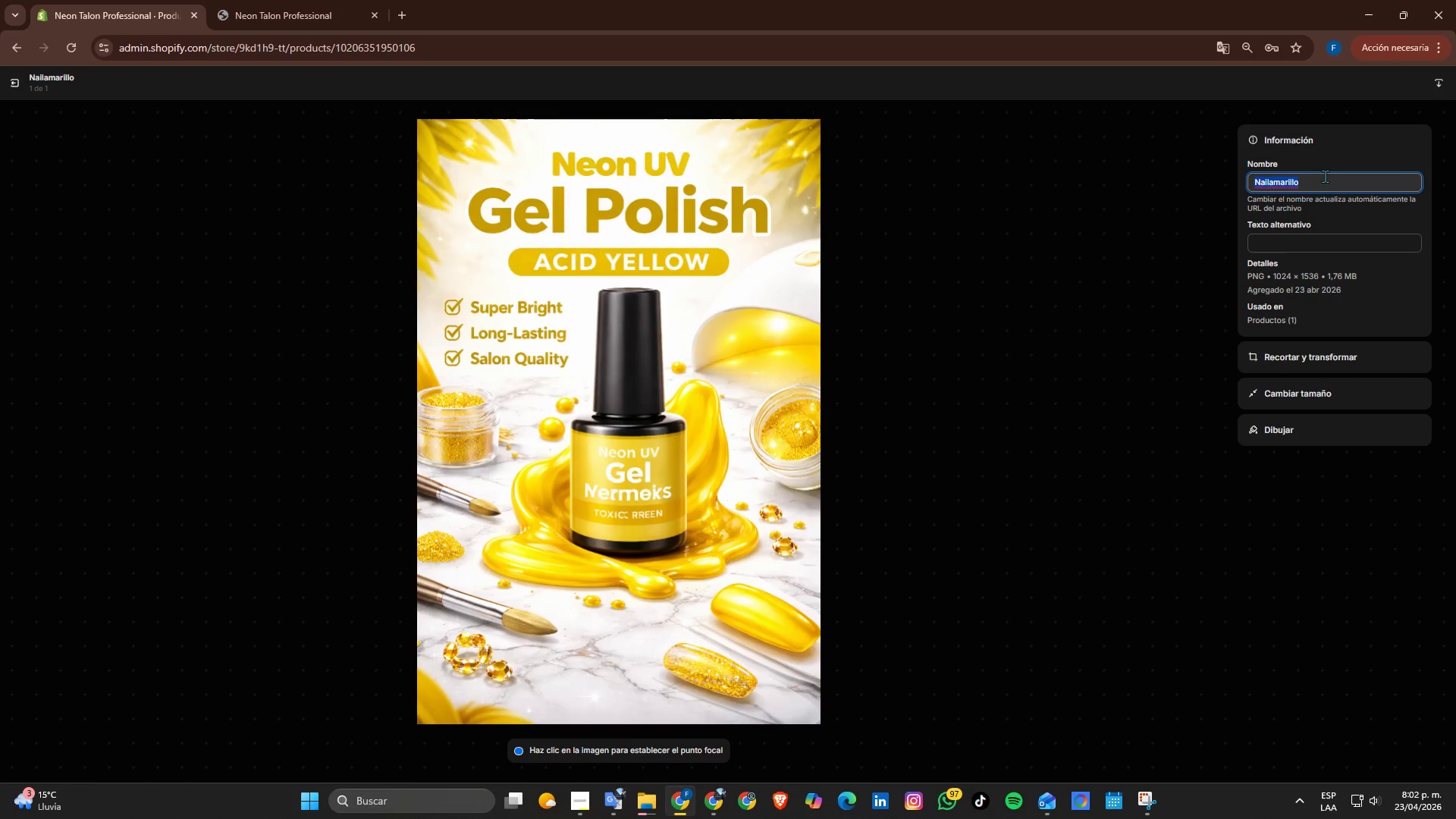 
type(Neon-)
key(Backspace)
type( uv gel nail polish set)
 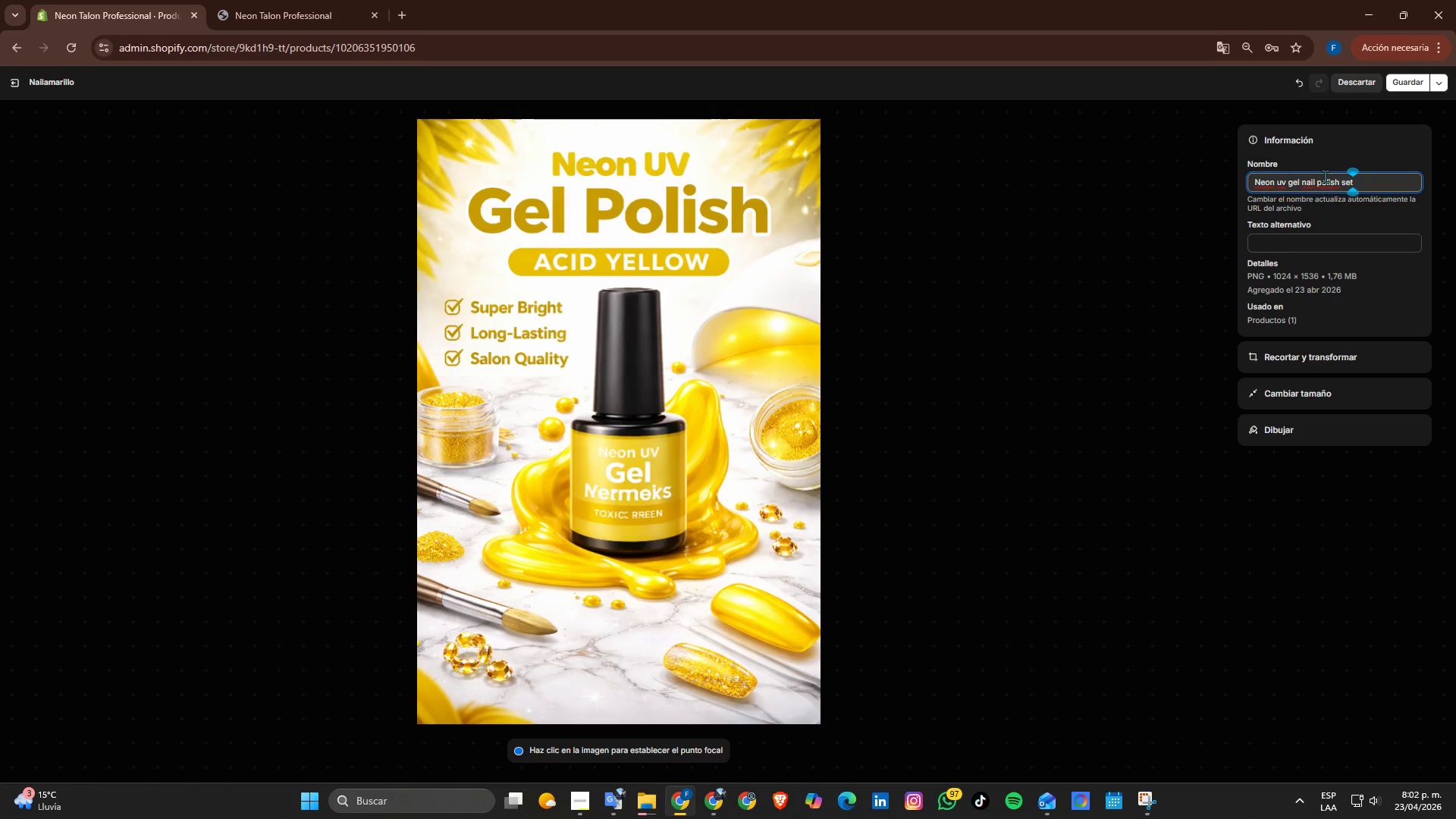 
left_click([1141, 476])
 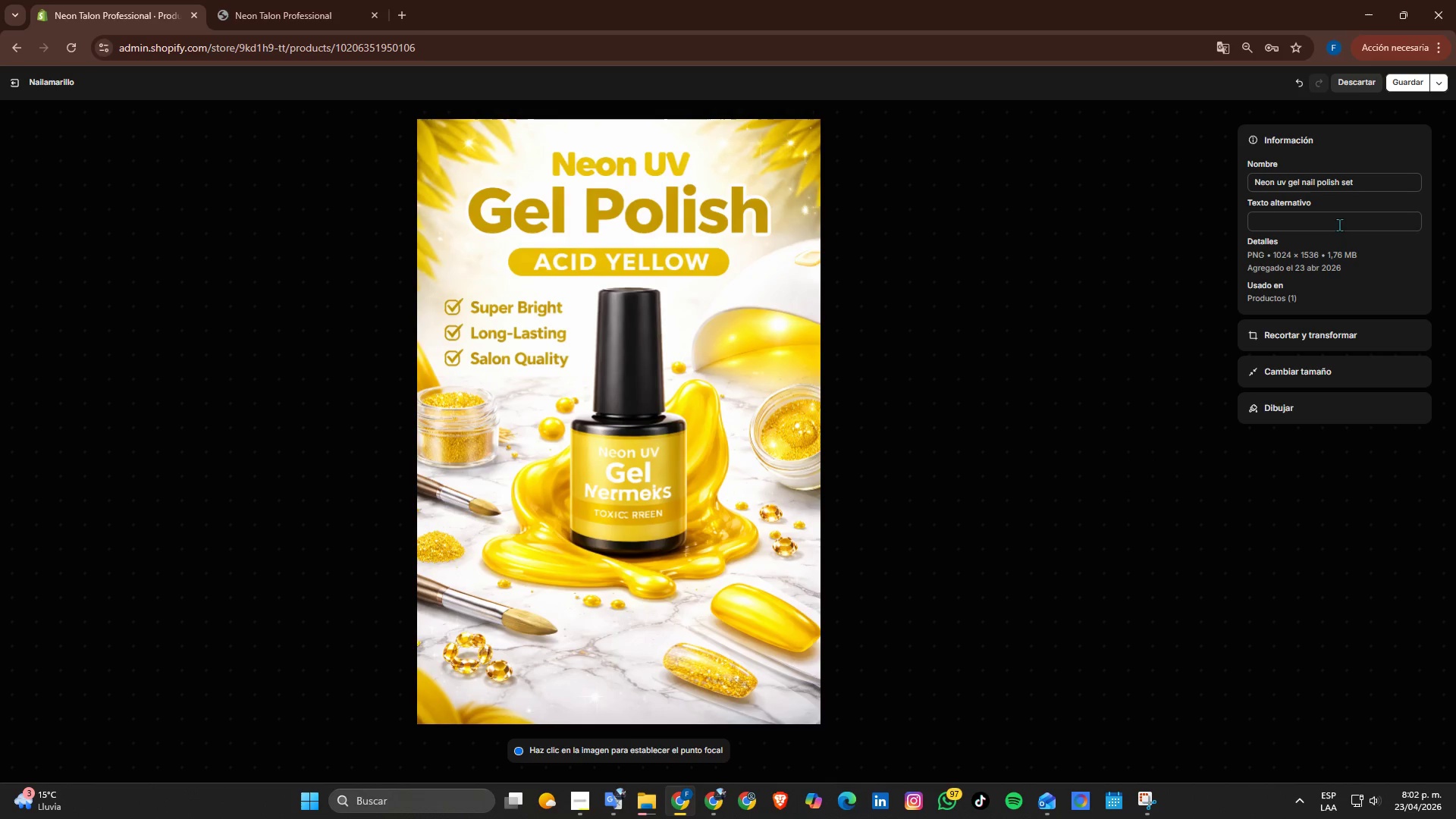 
left_click([1338, 217])
 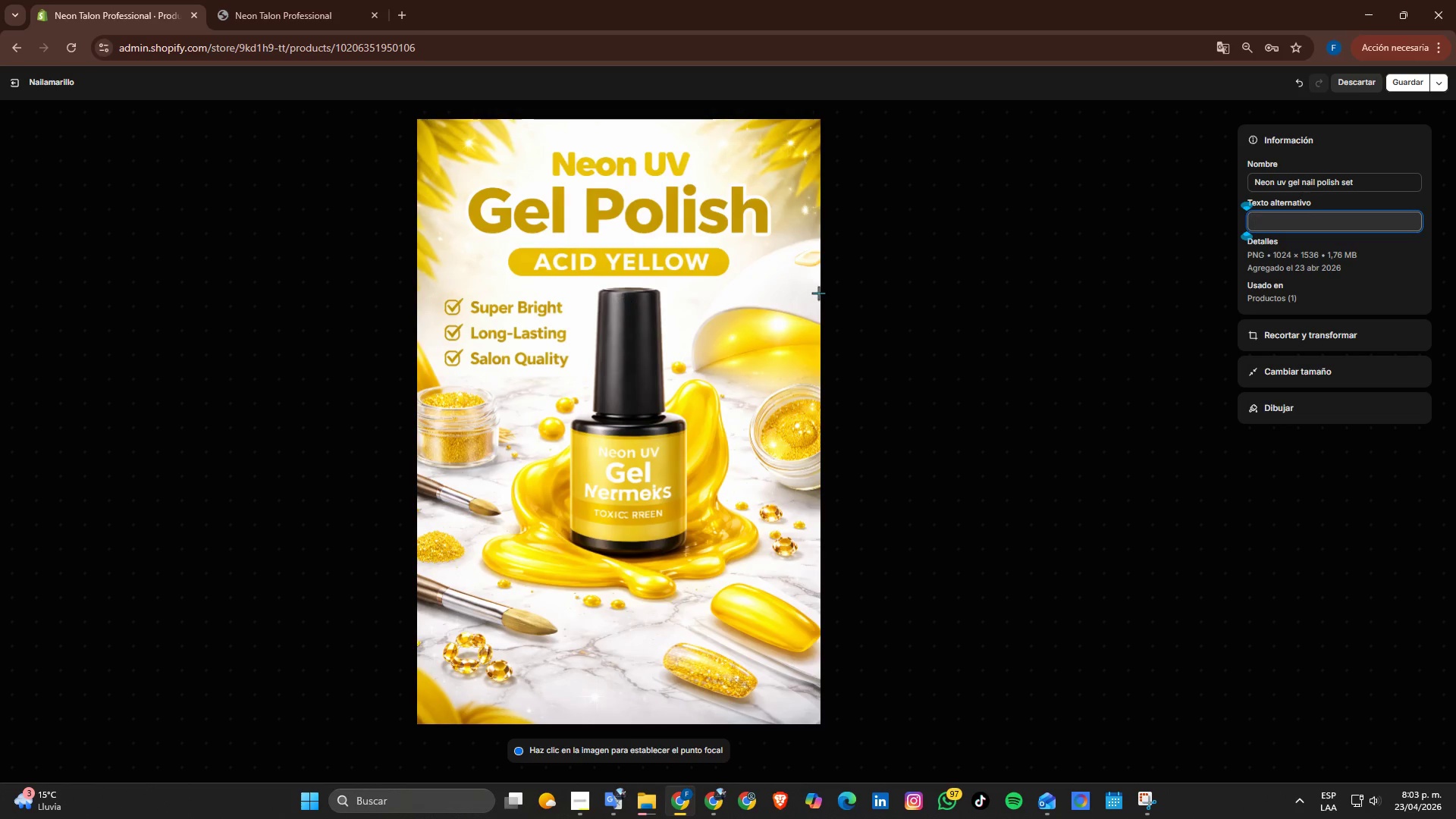 
wait(6.7)
 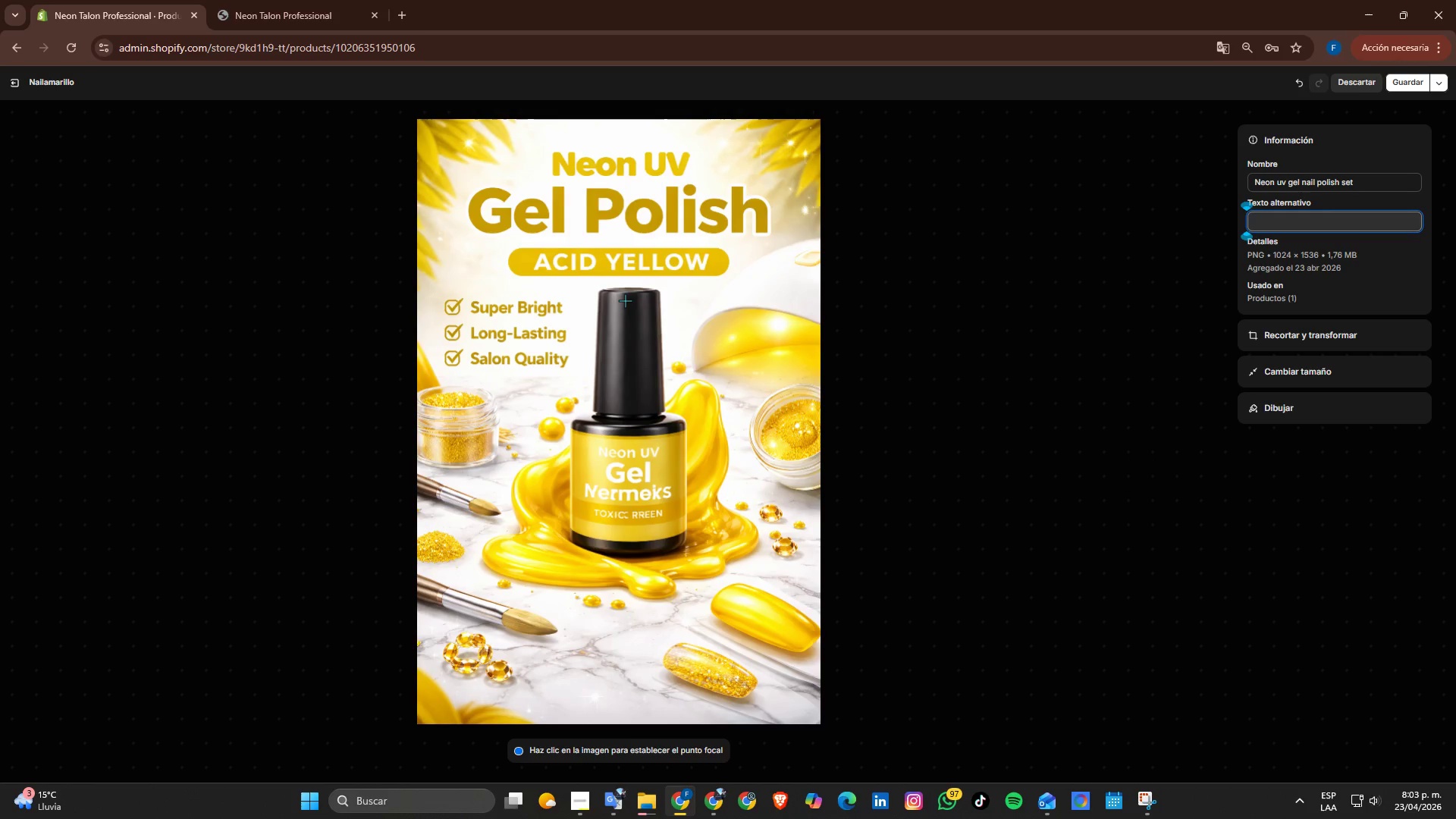 
type(Neon uv gel nail polish set for bold professional nail art fes)
key(Backspace)
key(Backspace)
key(Backspace)
type(designs)
 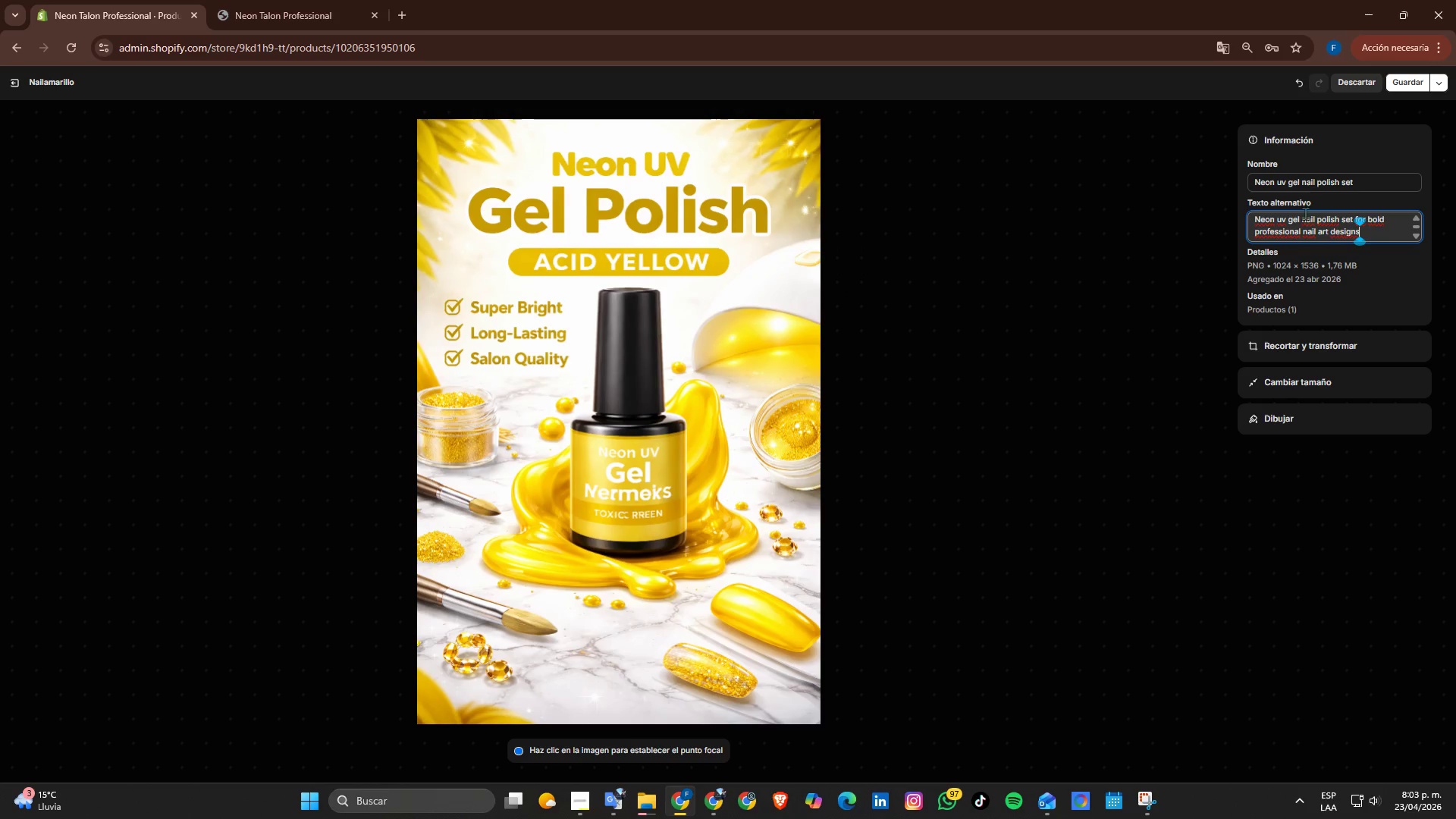 
left_click([1410, 83])
 